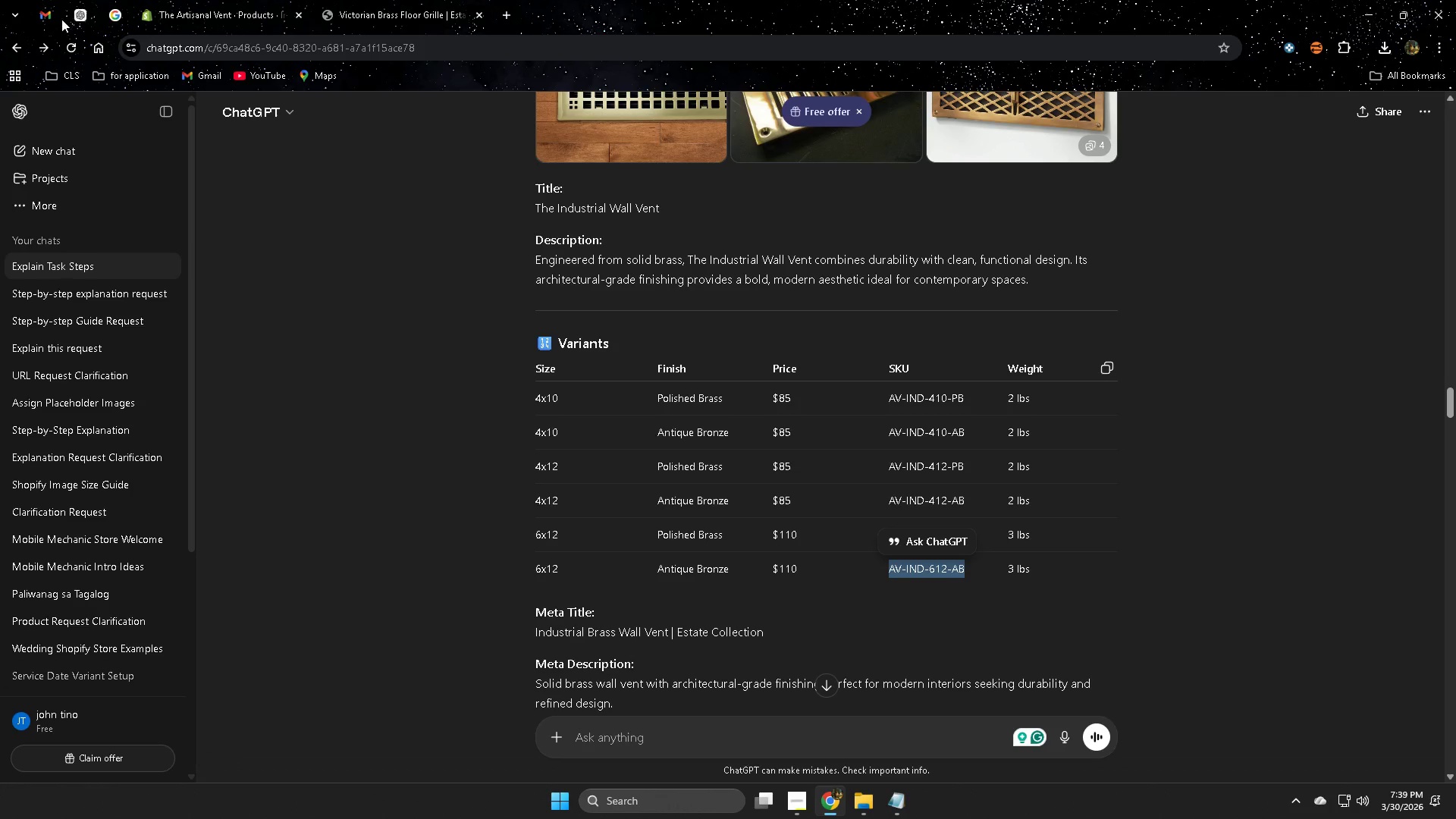 
left_click([113, 14])
 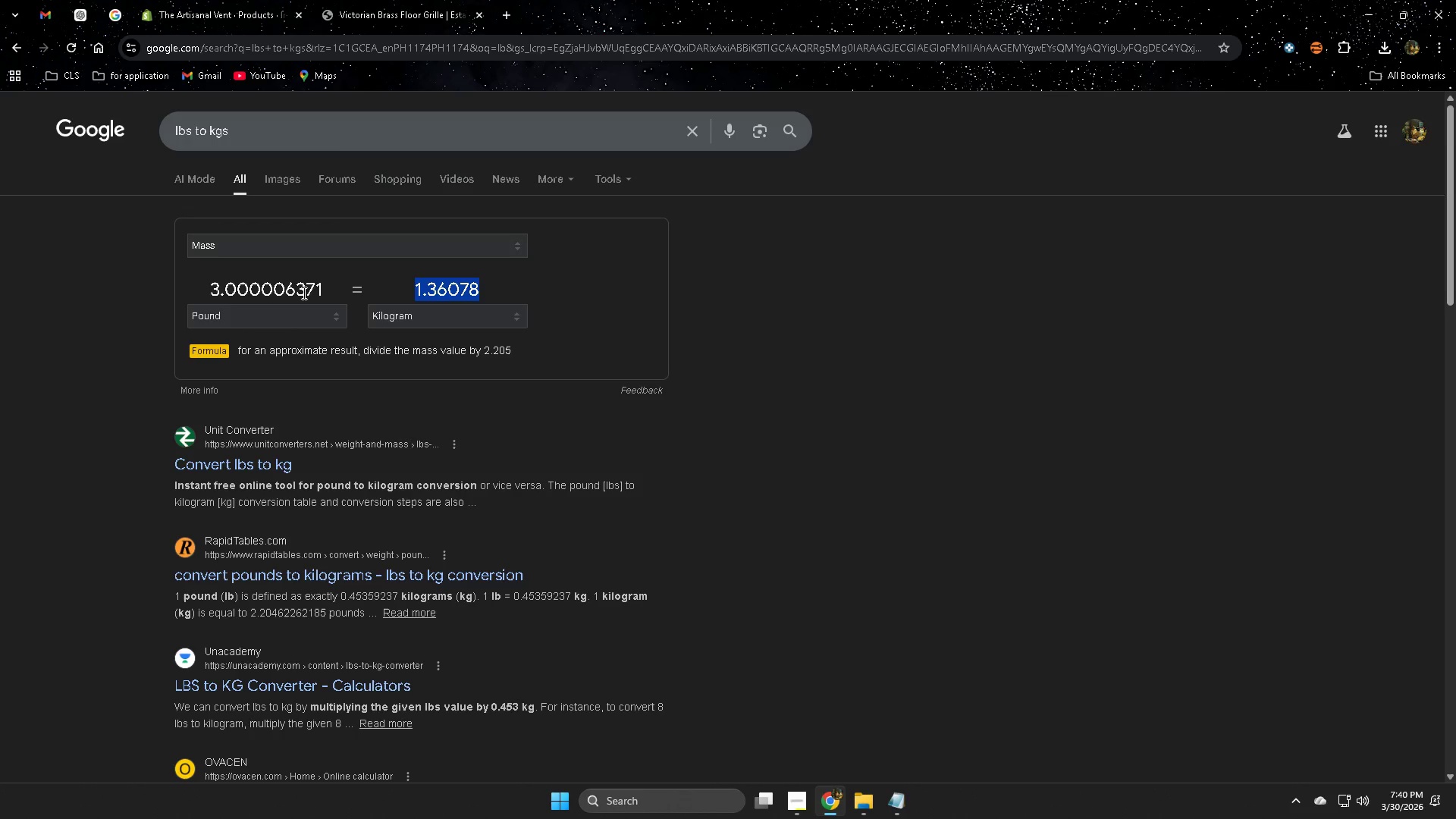 
double_click([303, 285])
 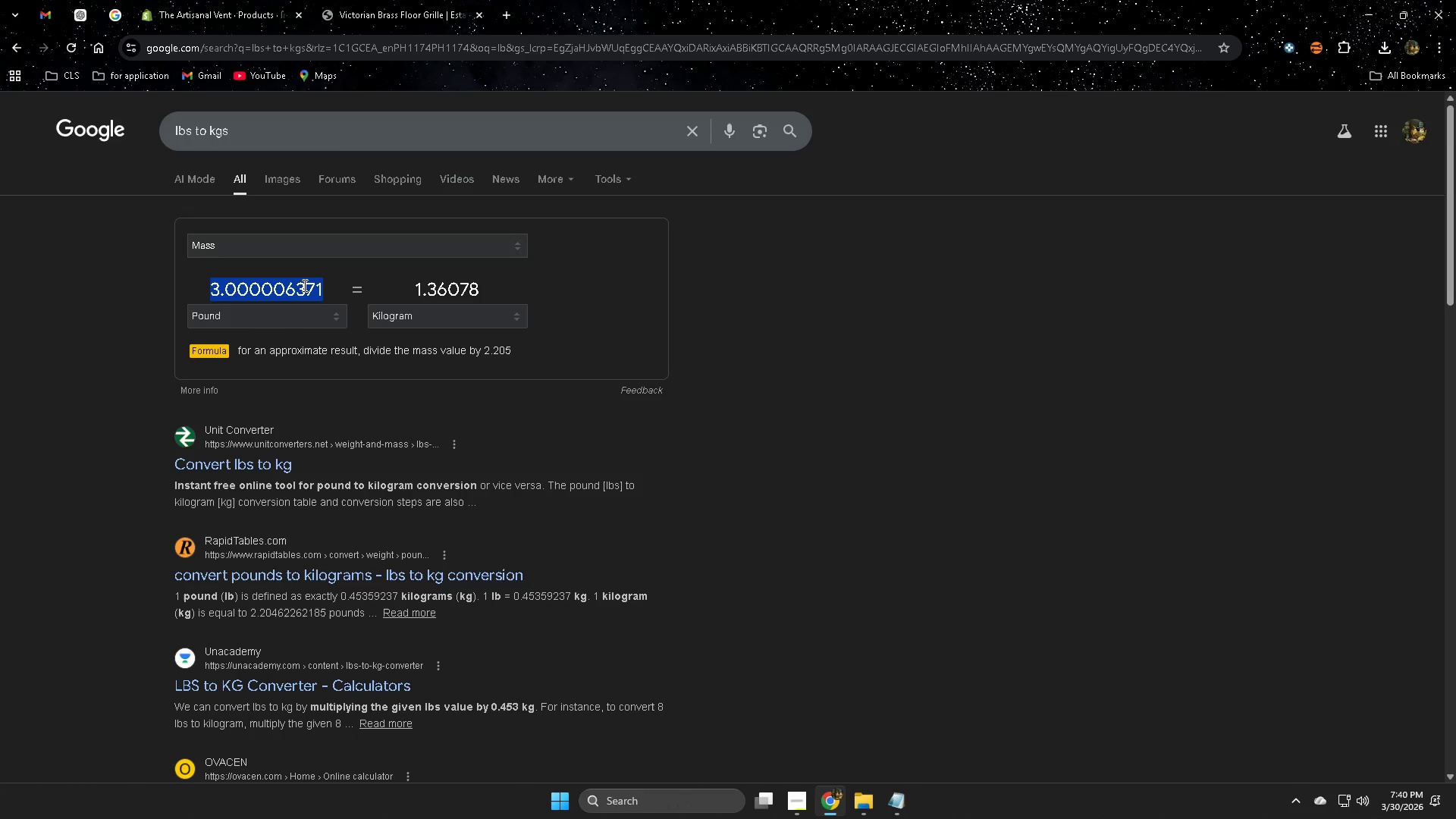 
triple_click([303, 285])
 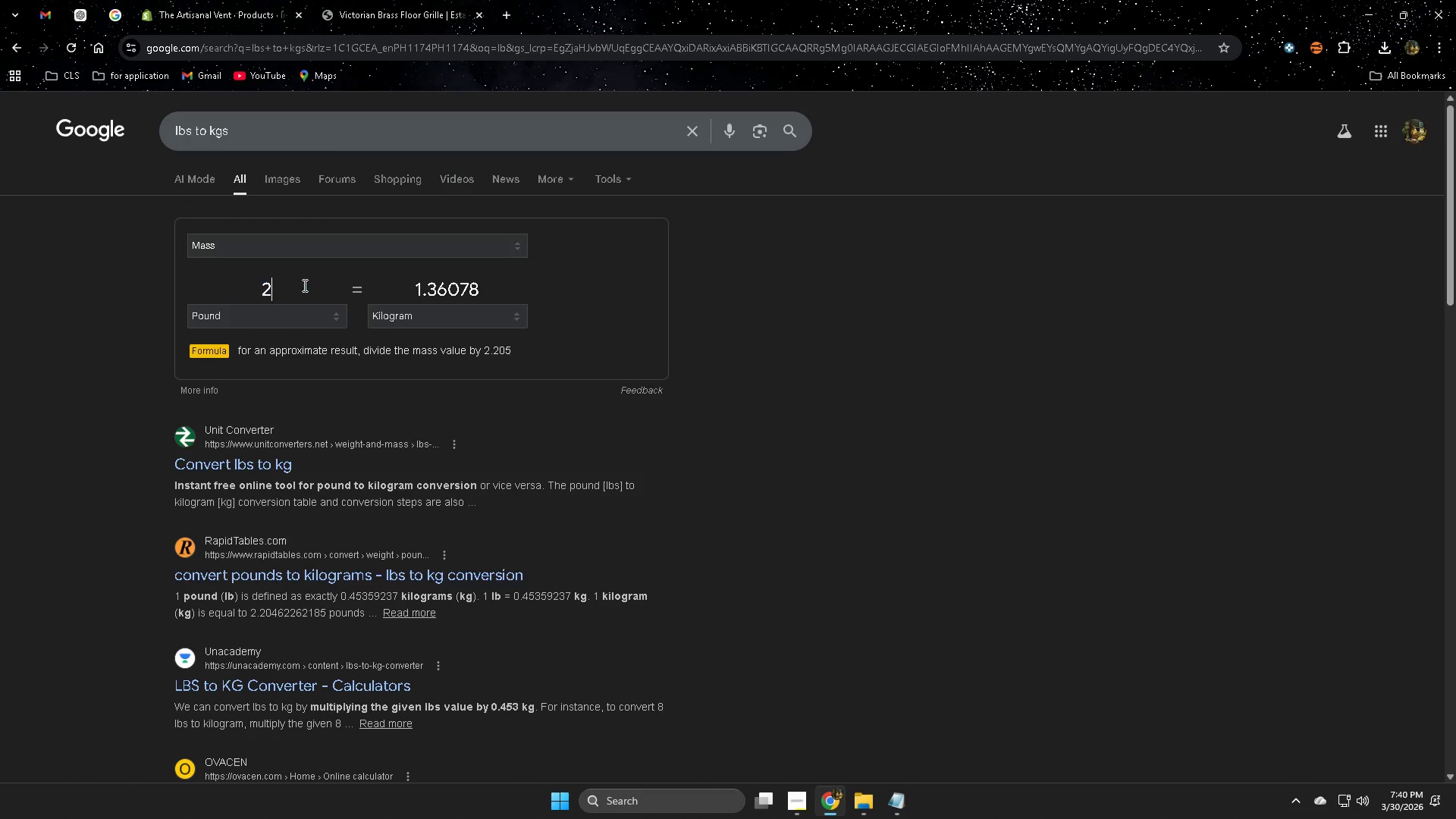 
key(2)
 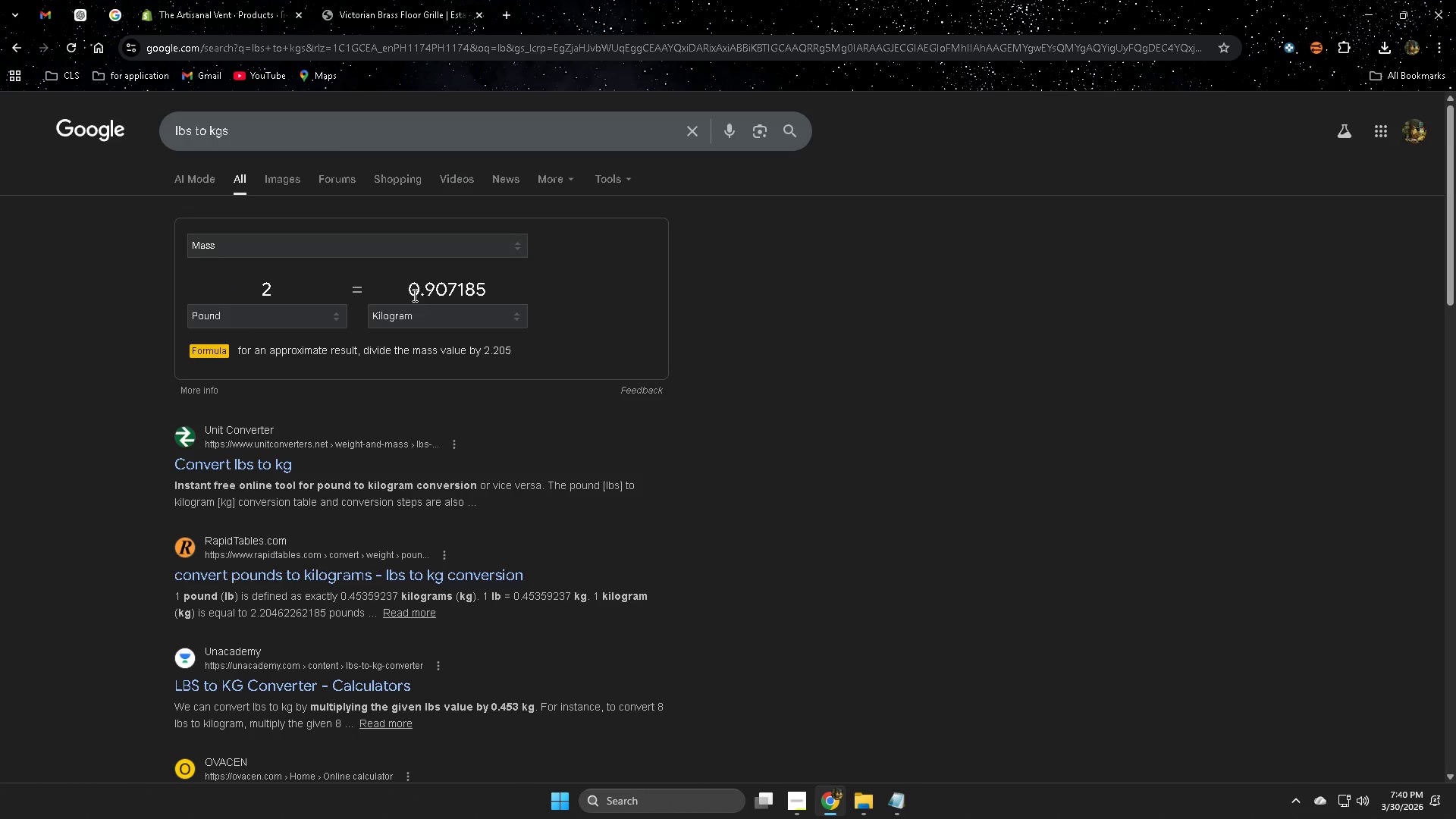 
double_click([406, 286])
 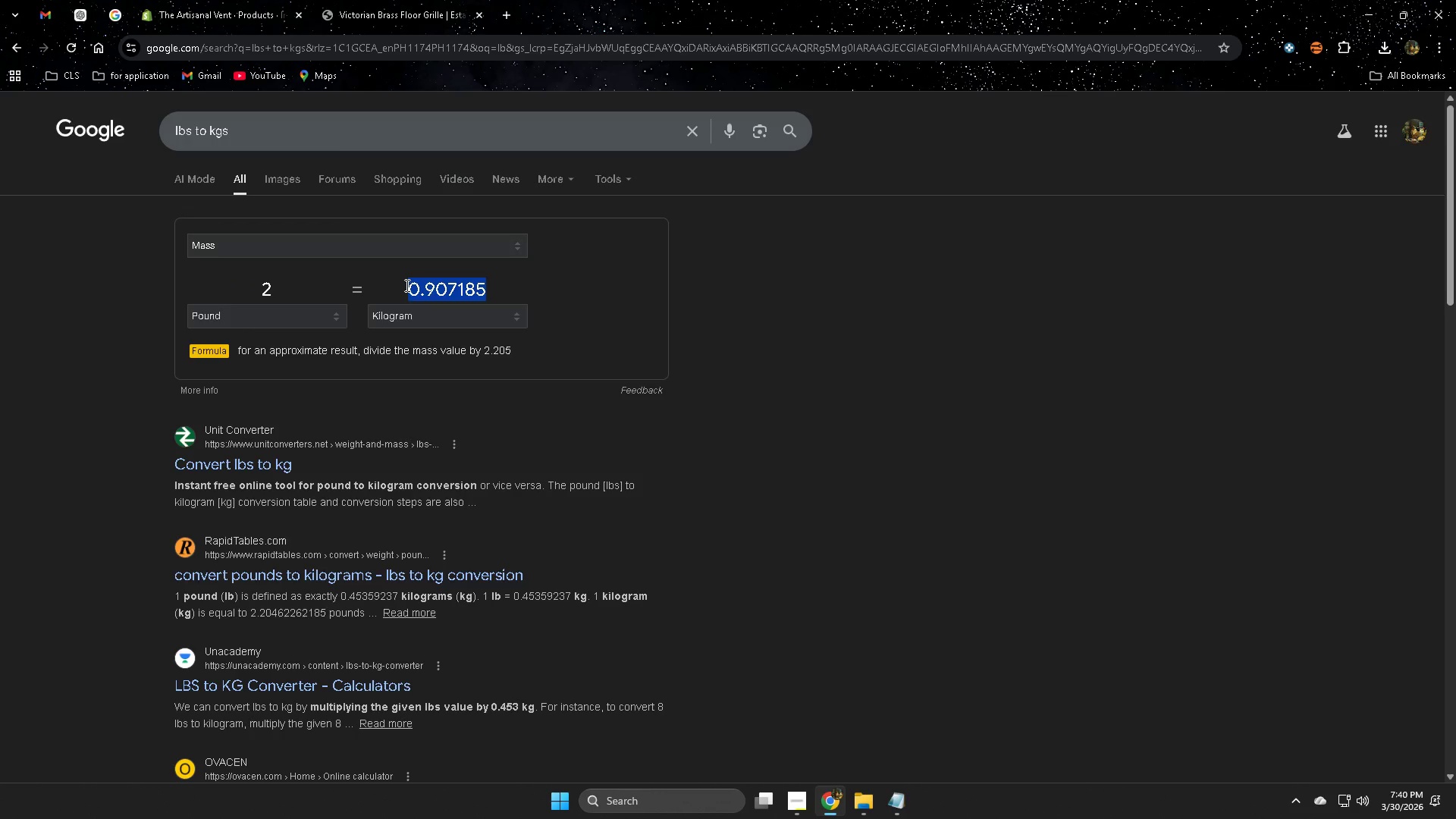 
key(Control+ControlLeft)
 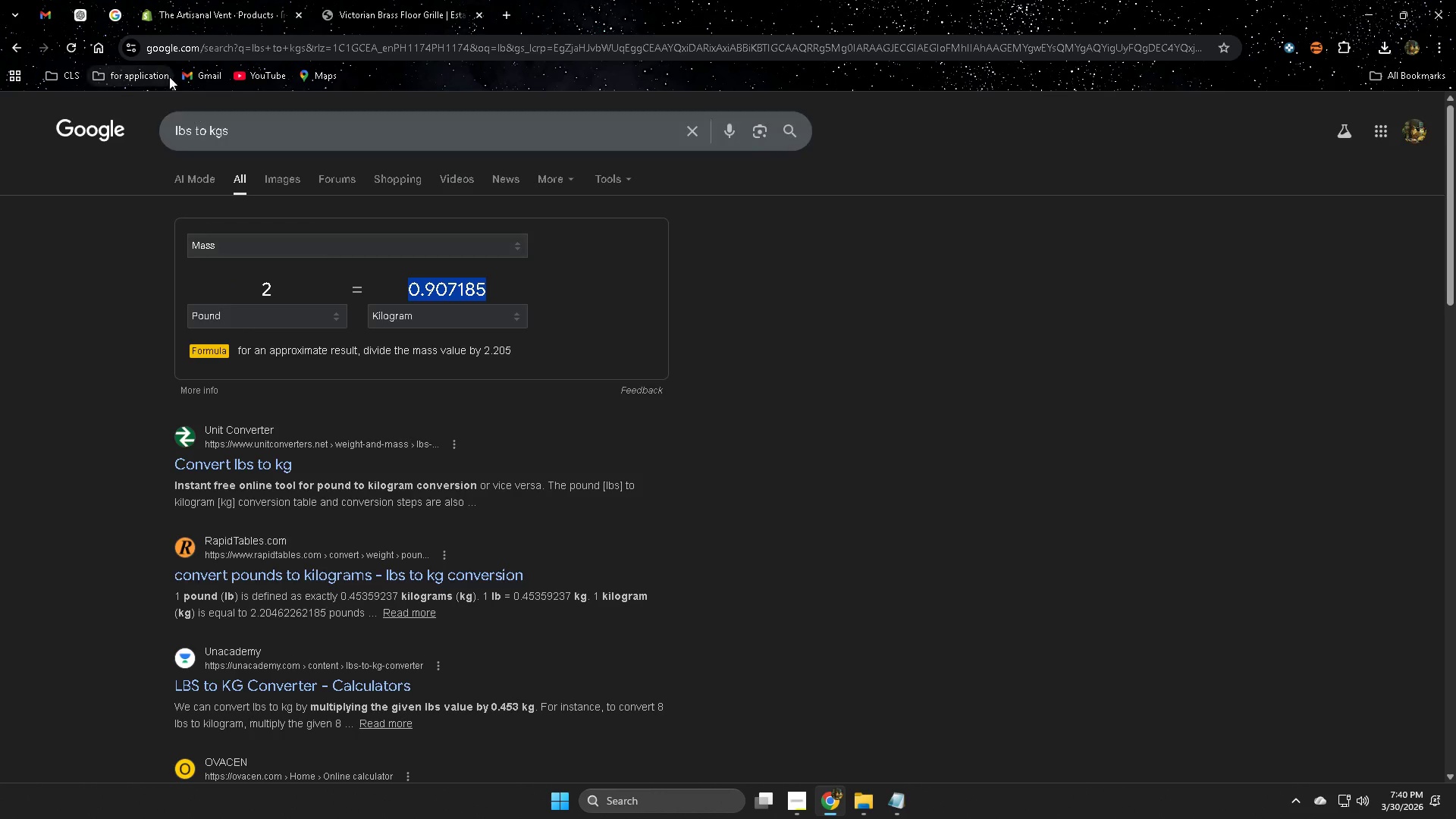 
key(Control+C)
 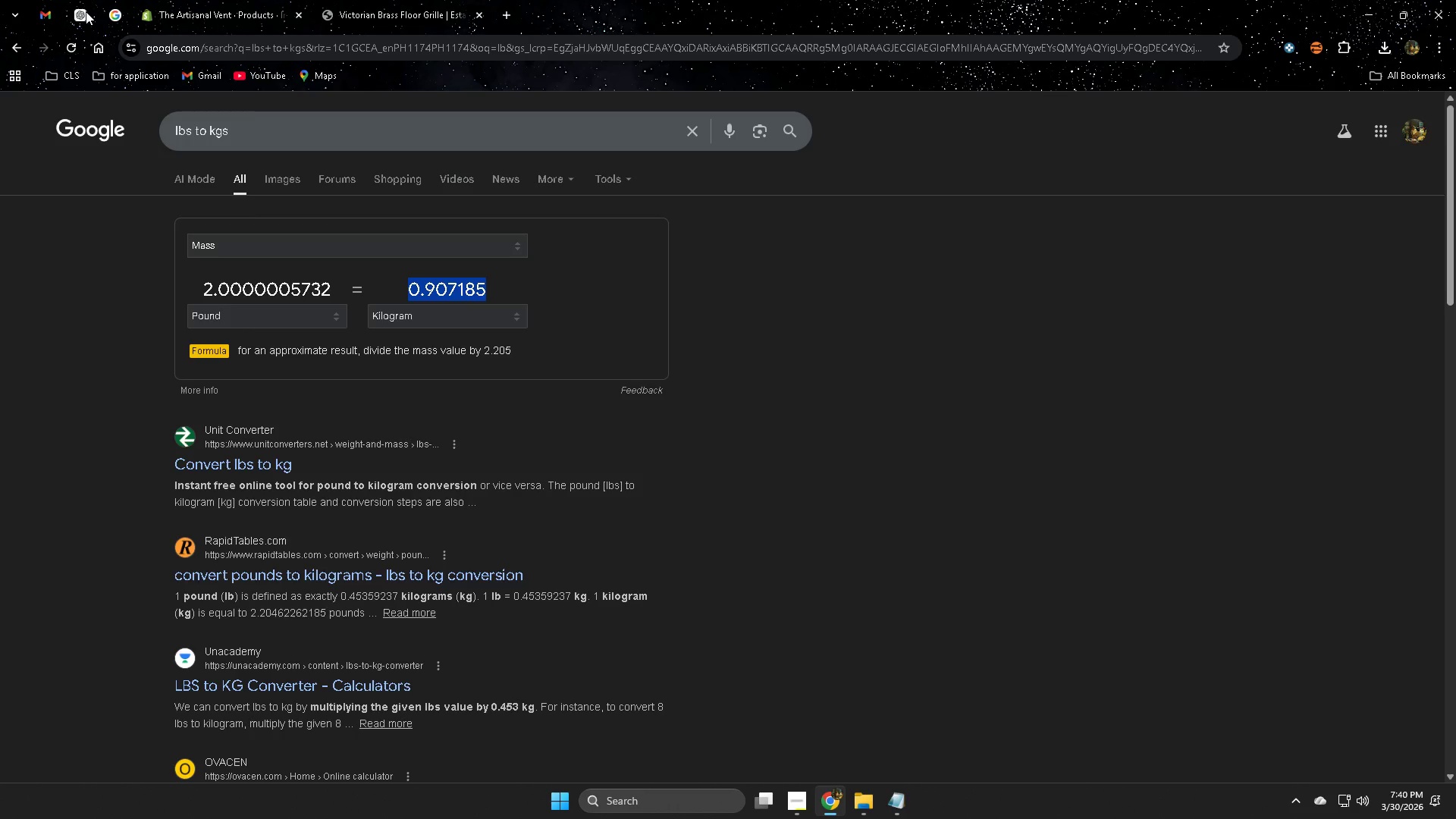 
left_click([86, 11])
 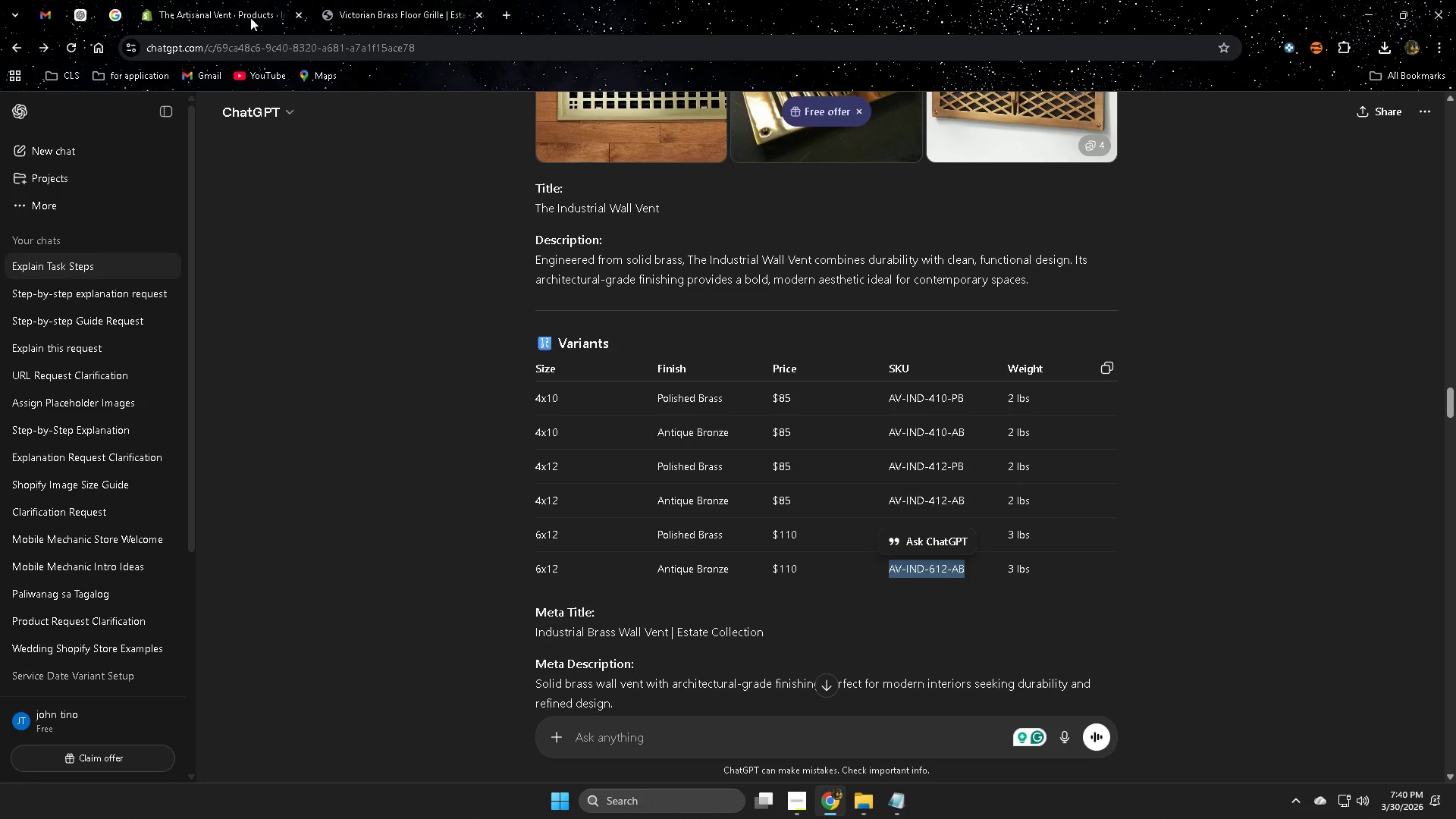 
left_click([208, 7])
 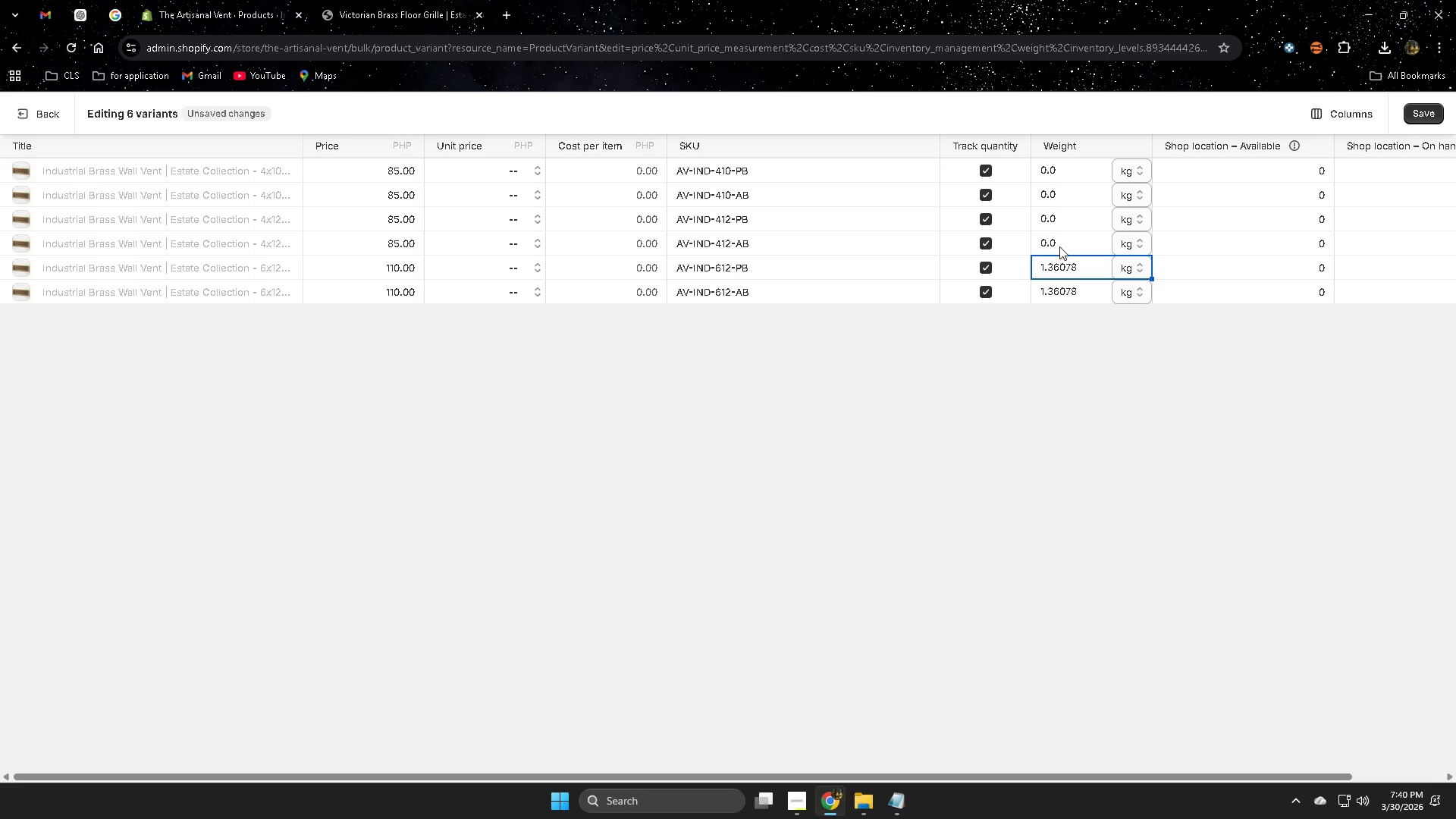 
double_click([1057, 243])
 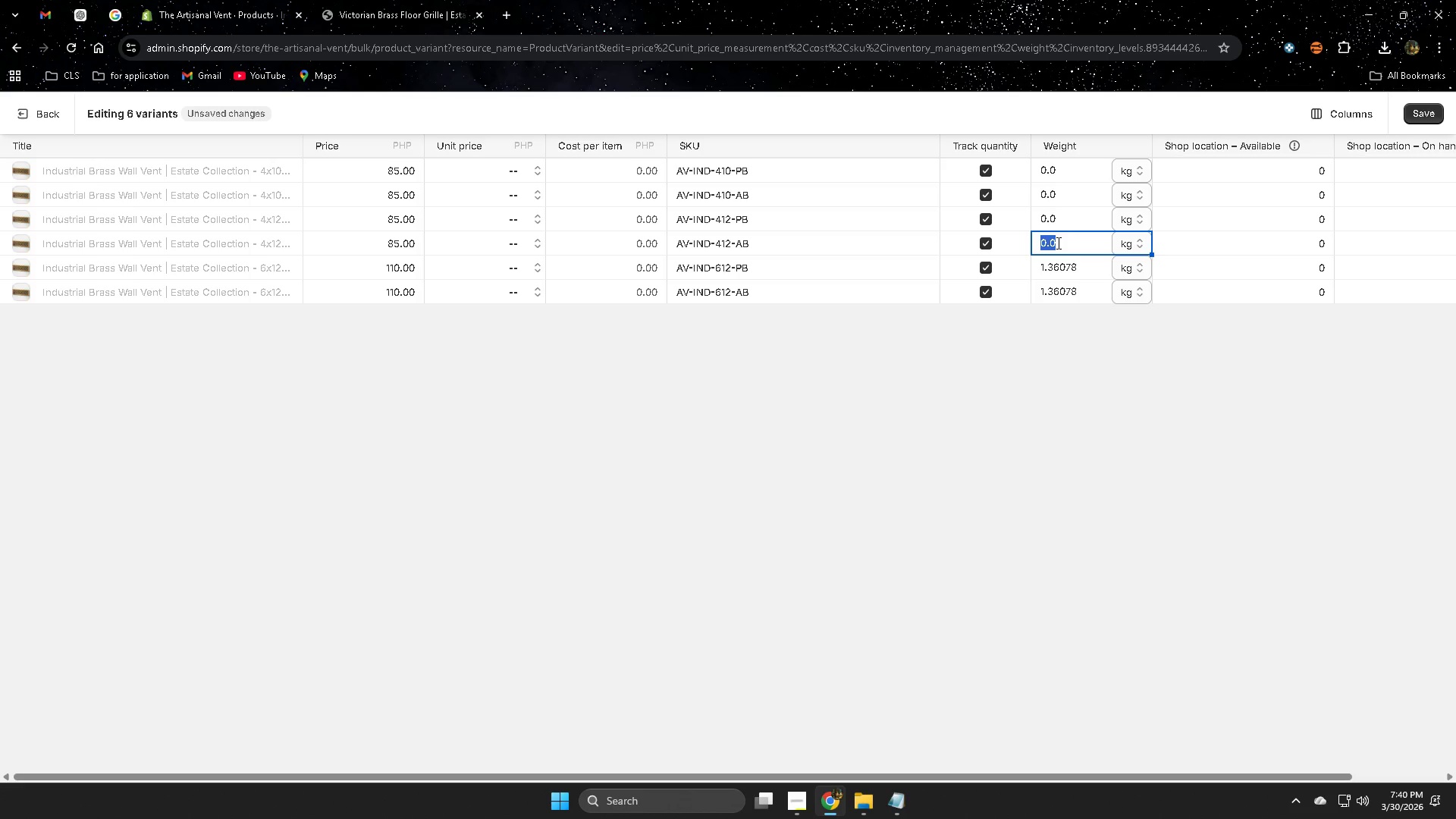 
key(Control+ControlLeft)
 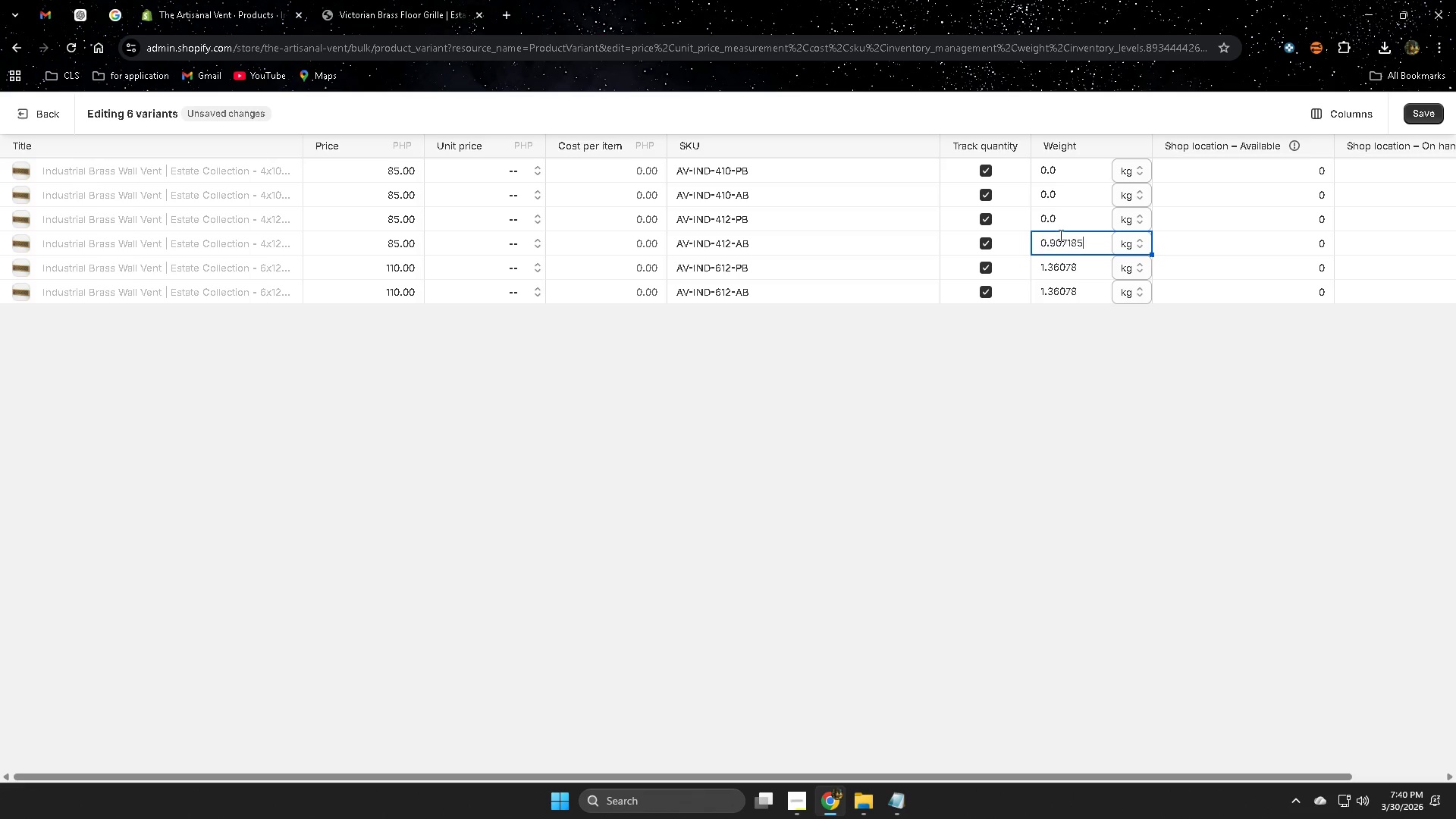 
key(Control+V)
 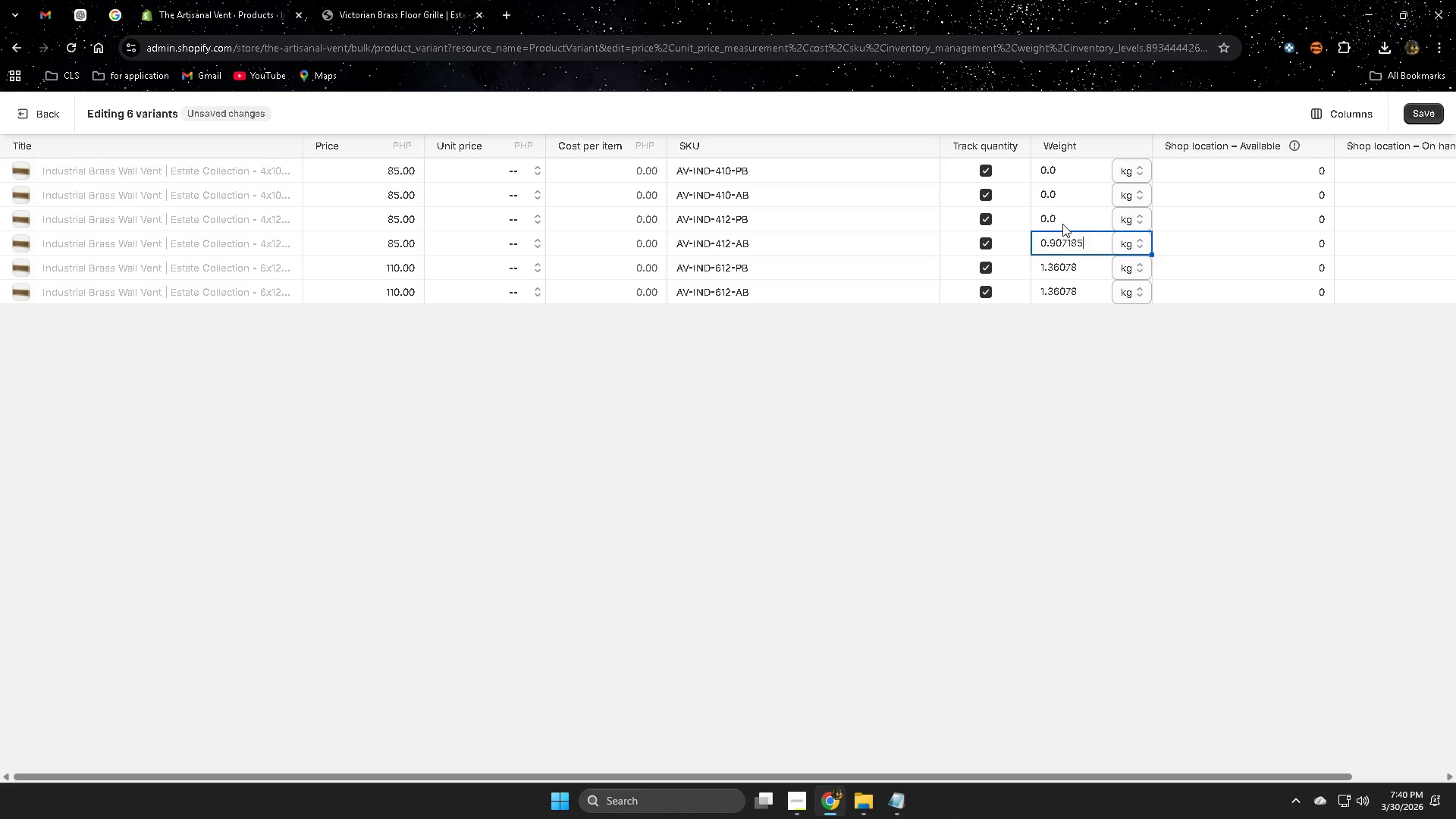 
left_click([1062, 224])
 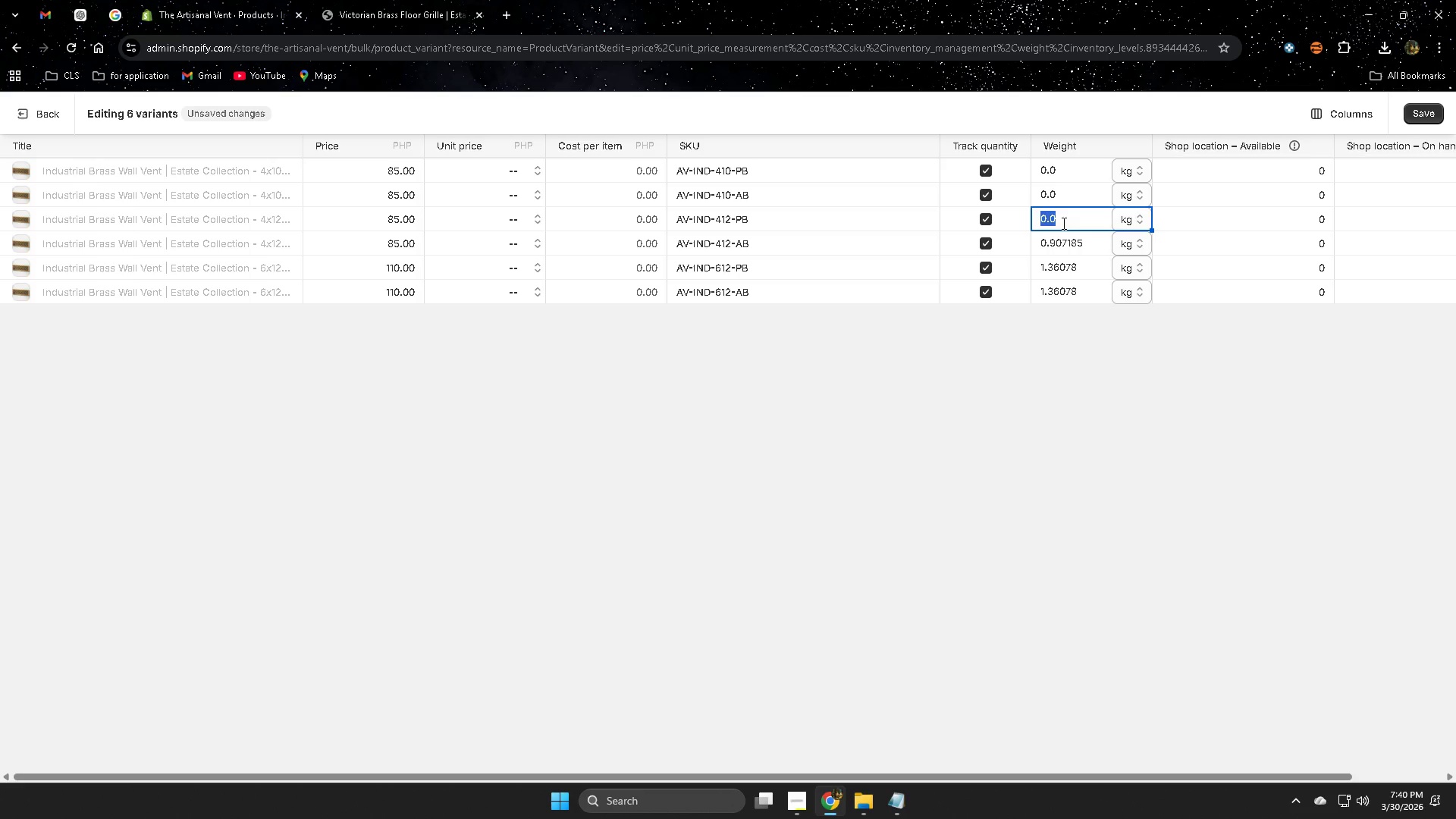 
key(Control+ControlLeft)
 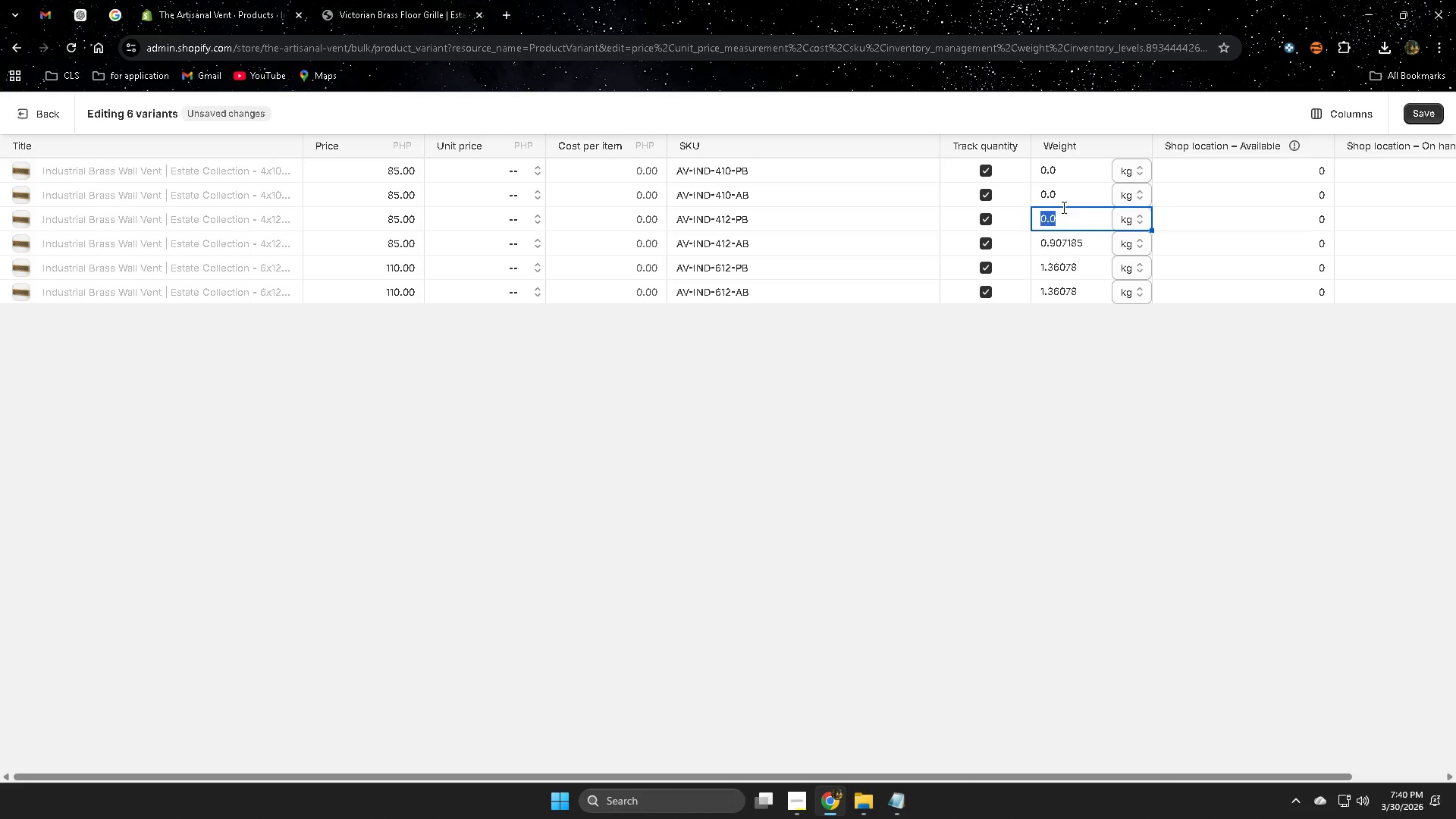 
key(Control+V)
 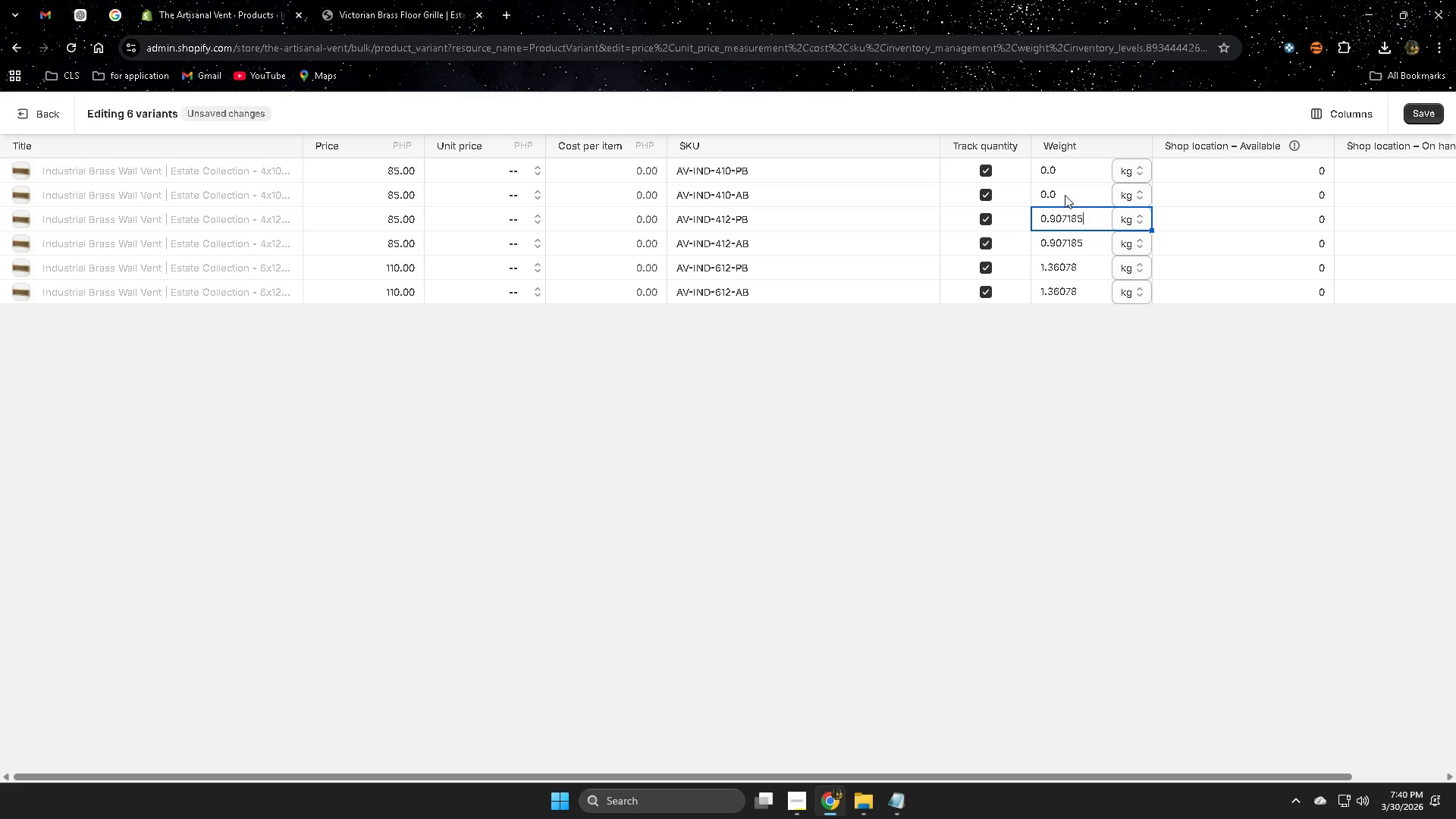 
double_click([1065, 195])
 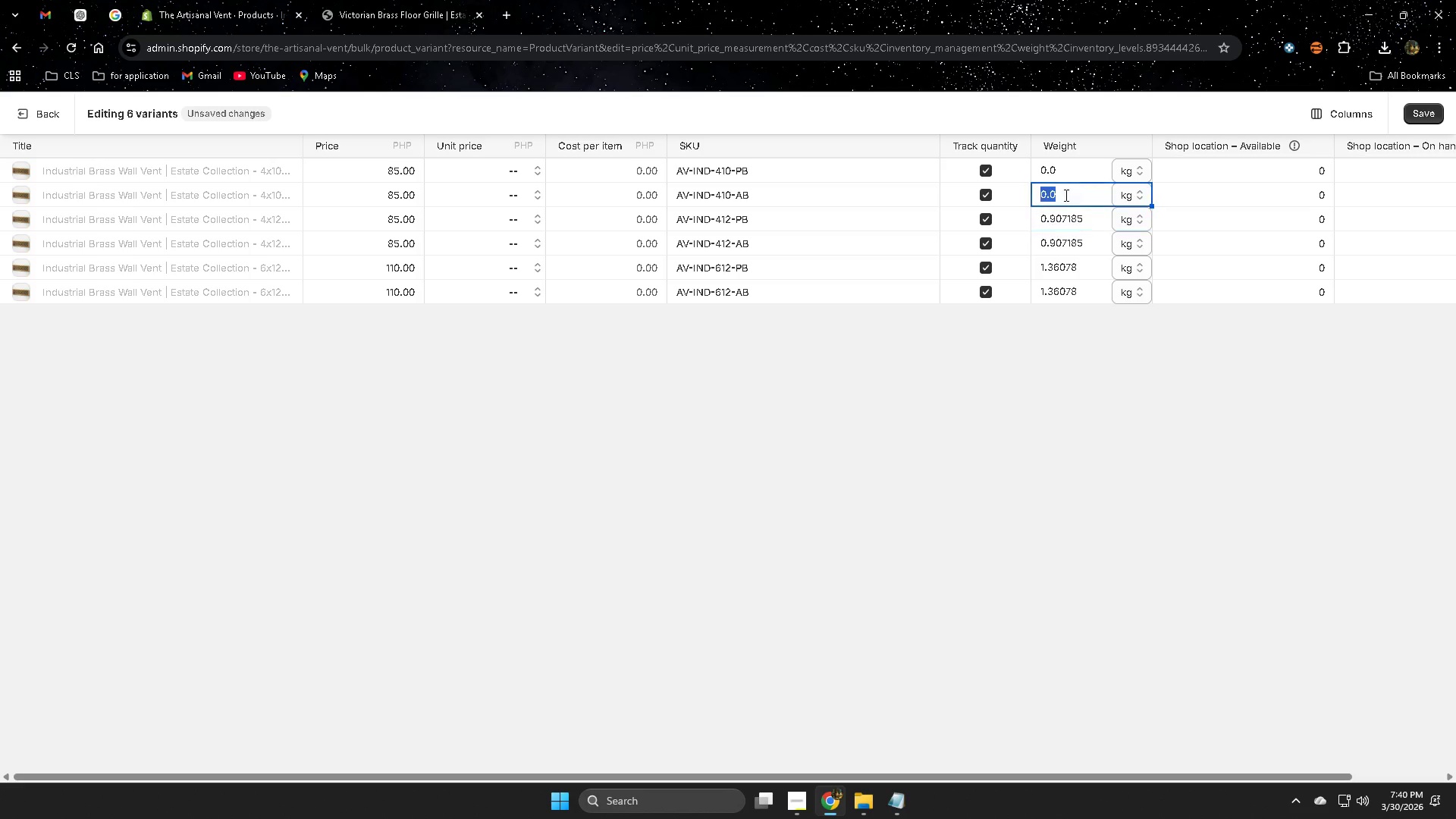 
key(Control+ControlLeft)
 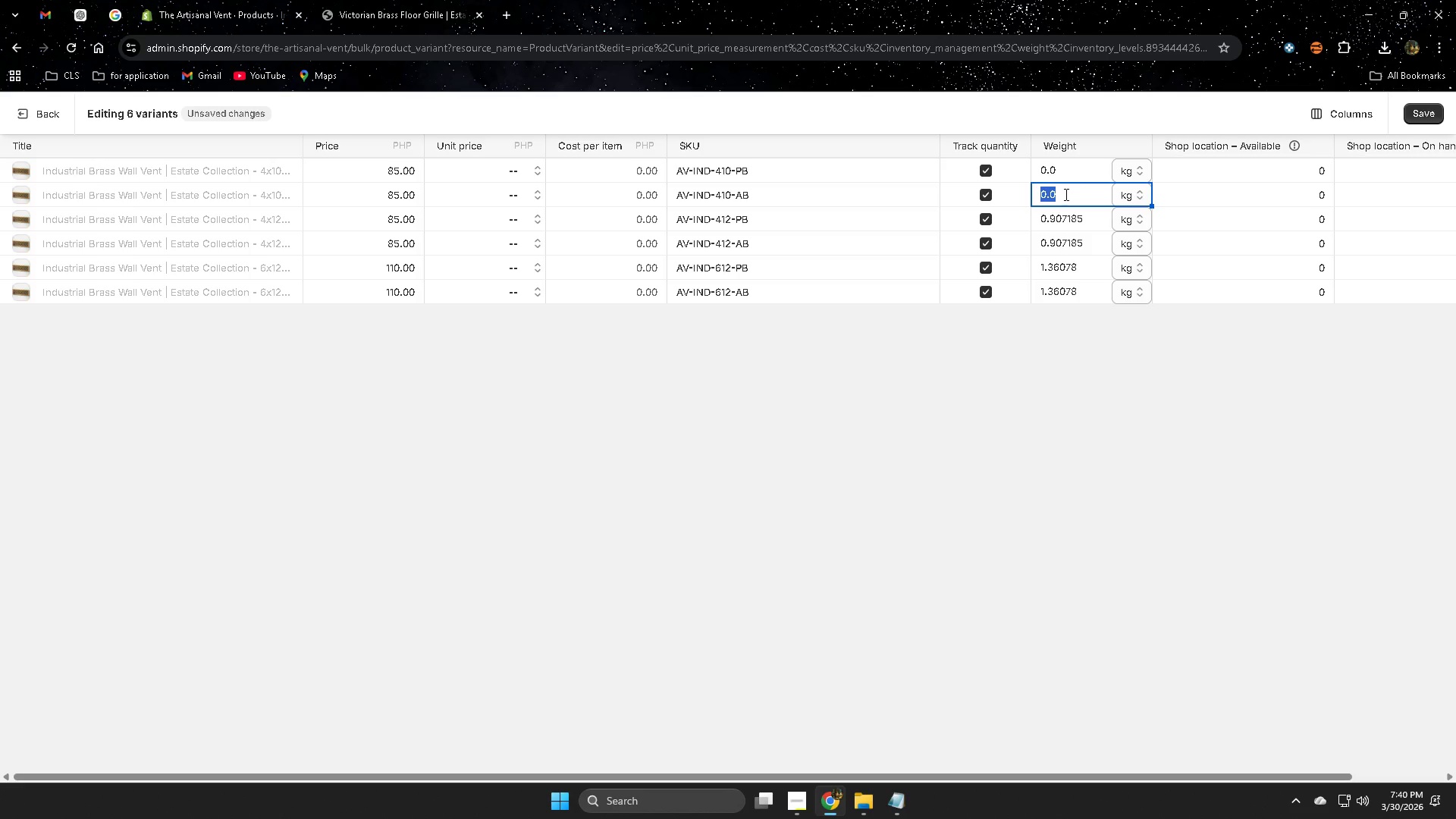 
key(Control+V)
 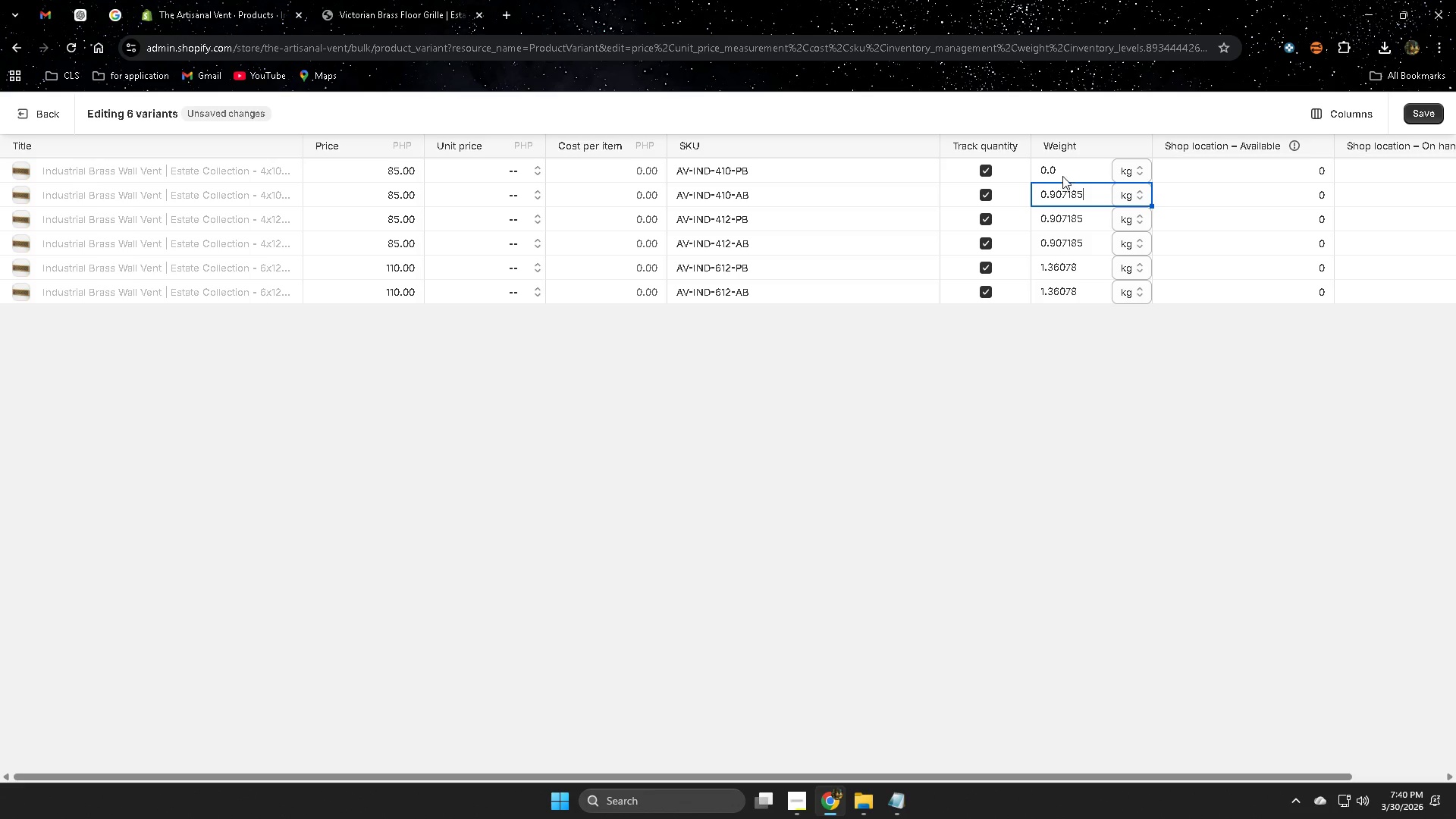 
double_click([1062, 174])
 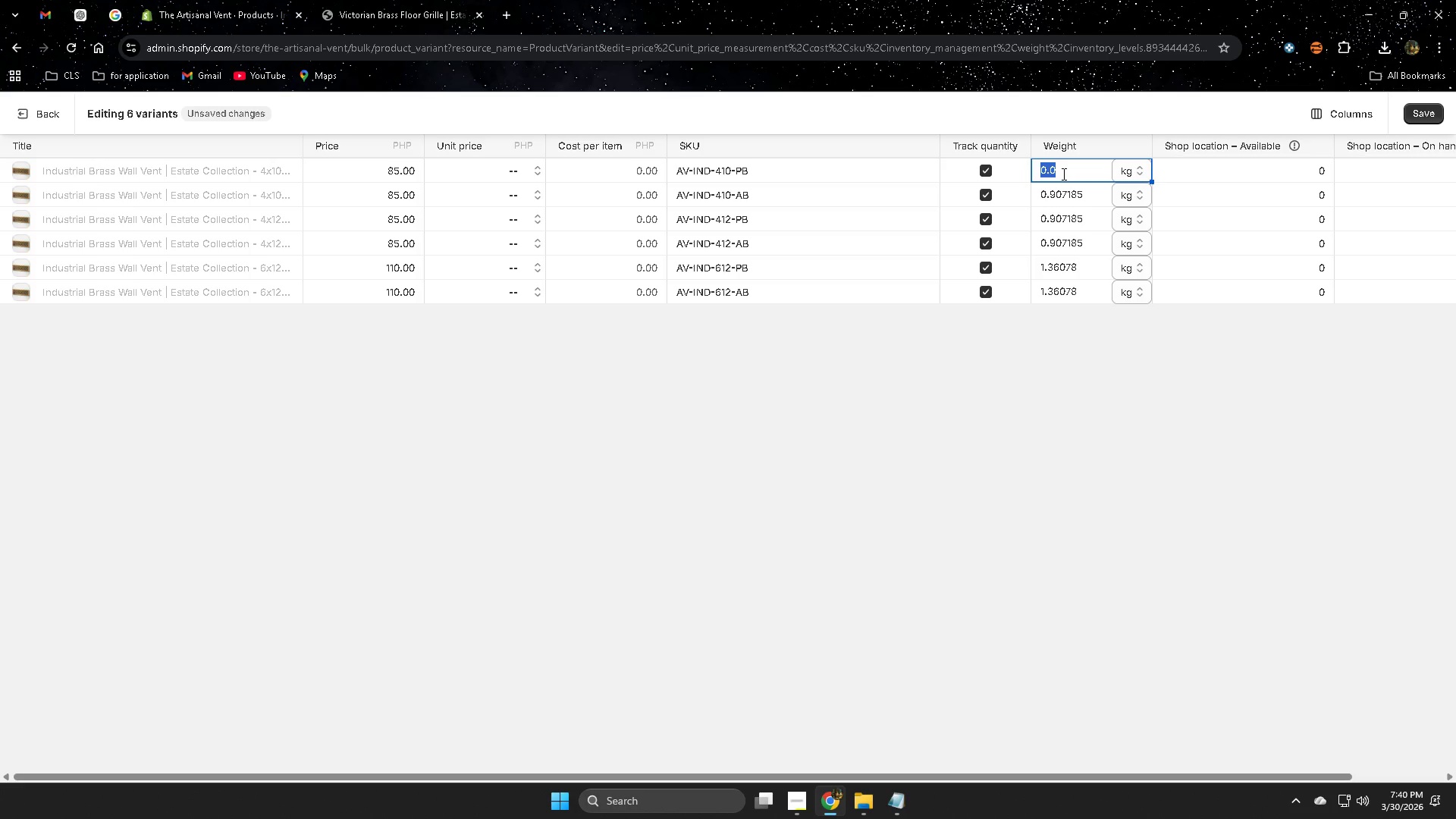 
key(Control+ControlLeft)
 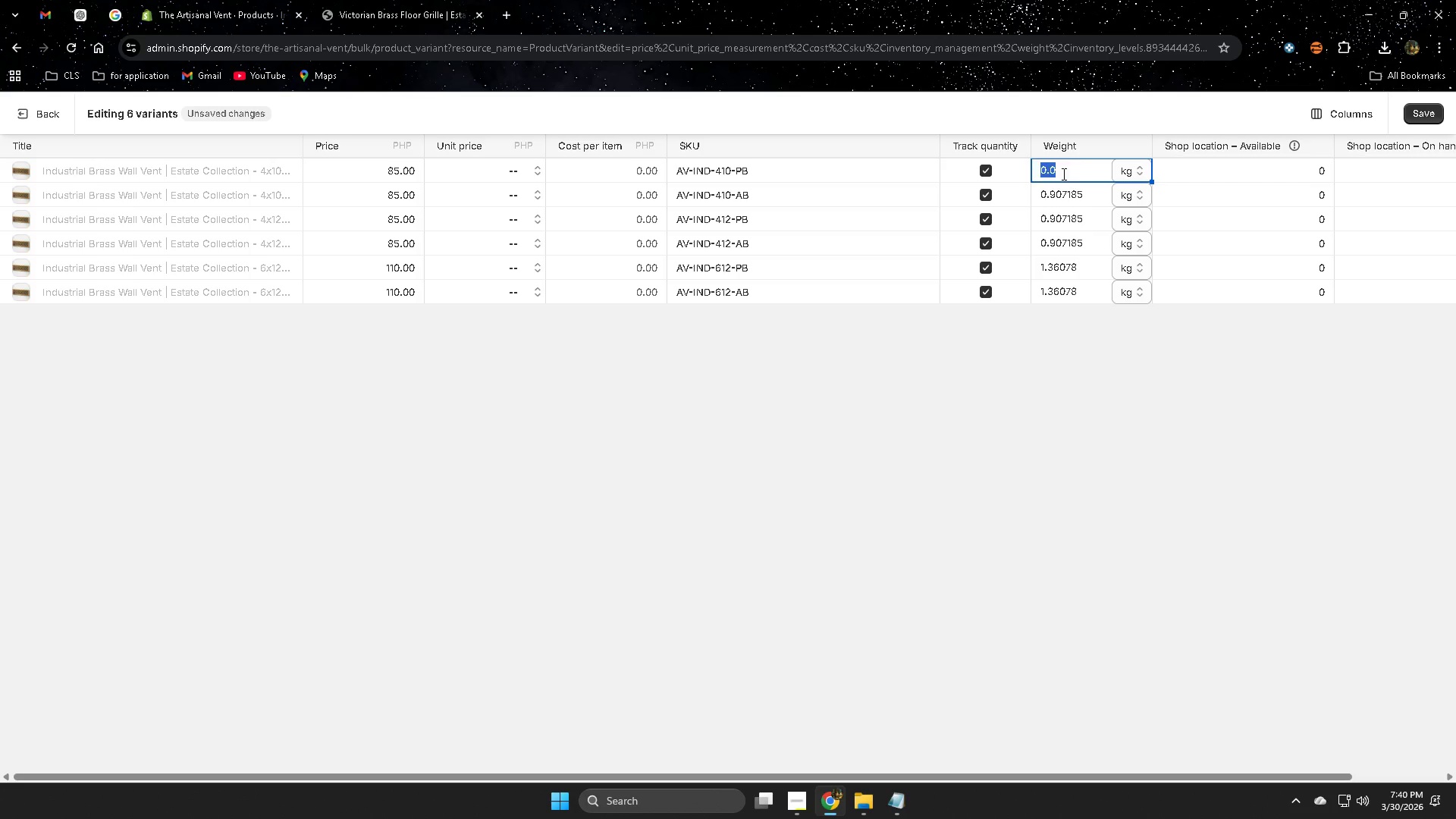 
key(Control+V)
 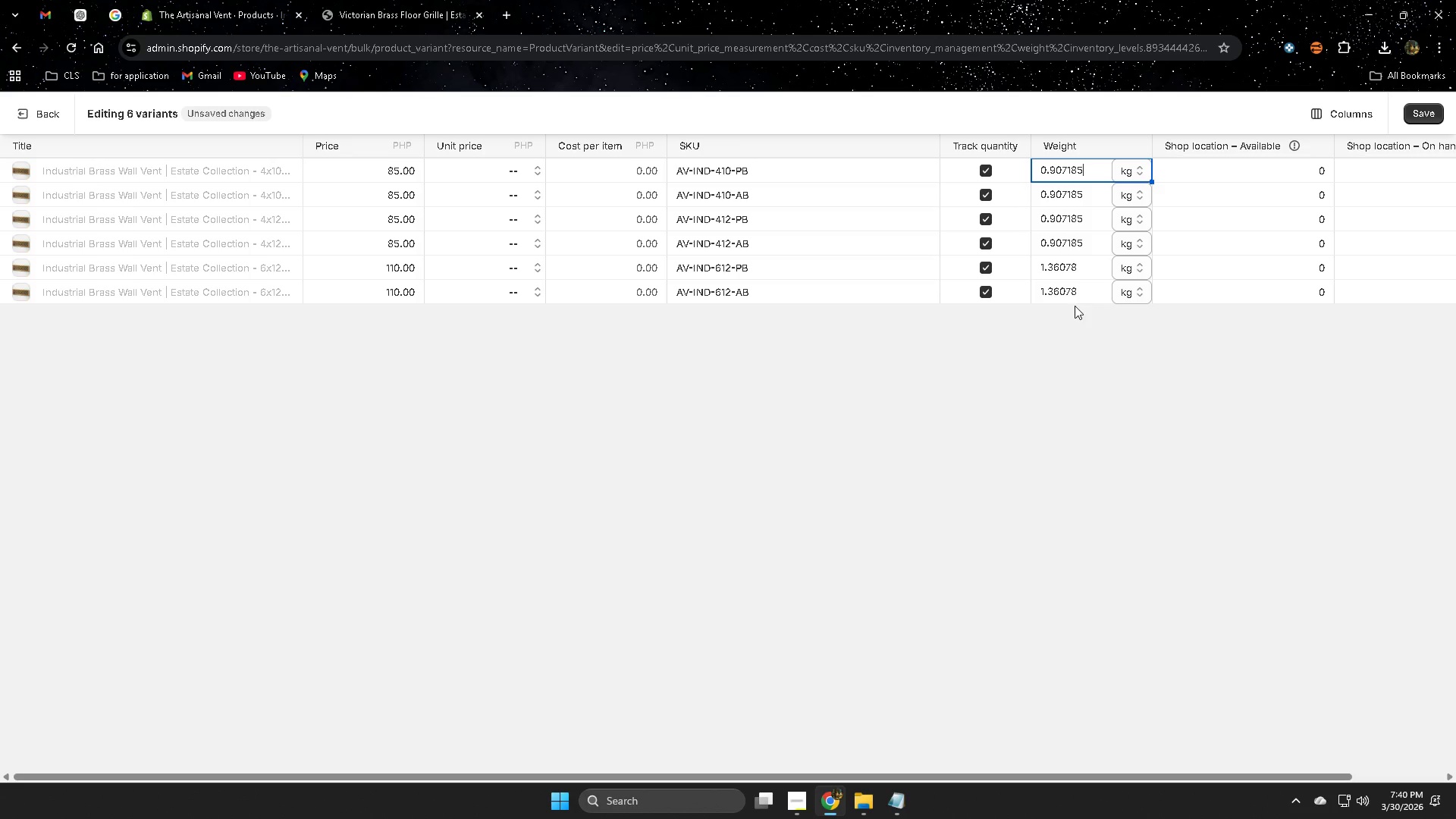 
left_click([1050, 401])
 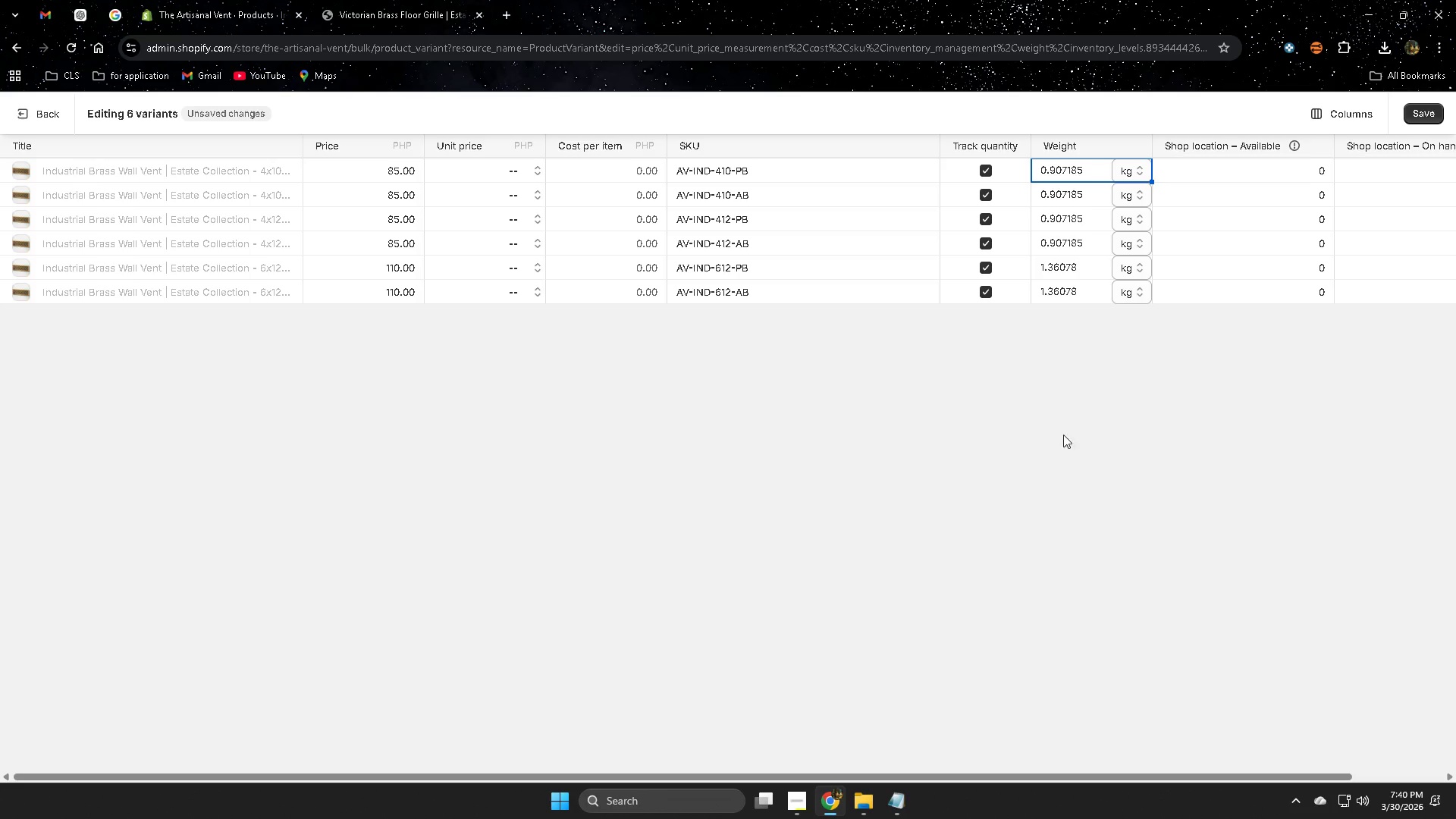 
scroll: coordinate [1003, 475], scroll_direction: up, amount: 1.0
 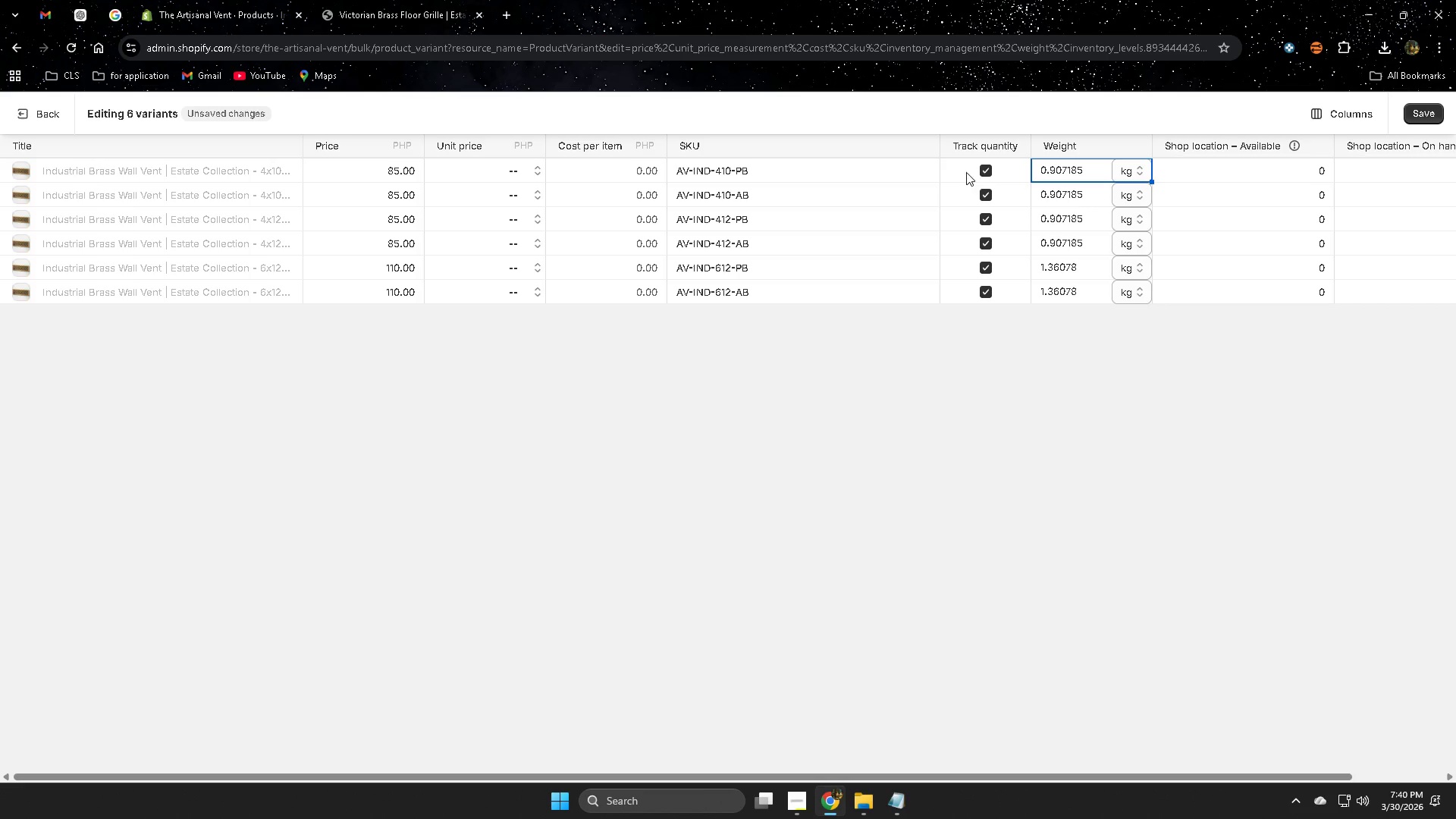 
left_click([1230, 174])
 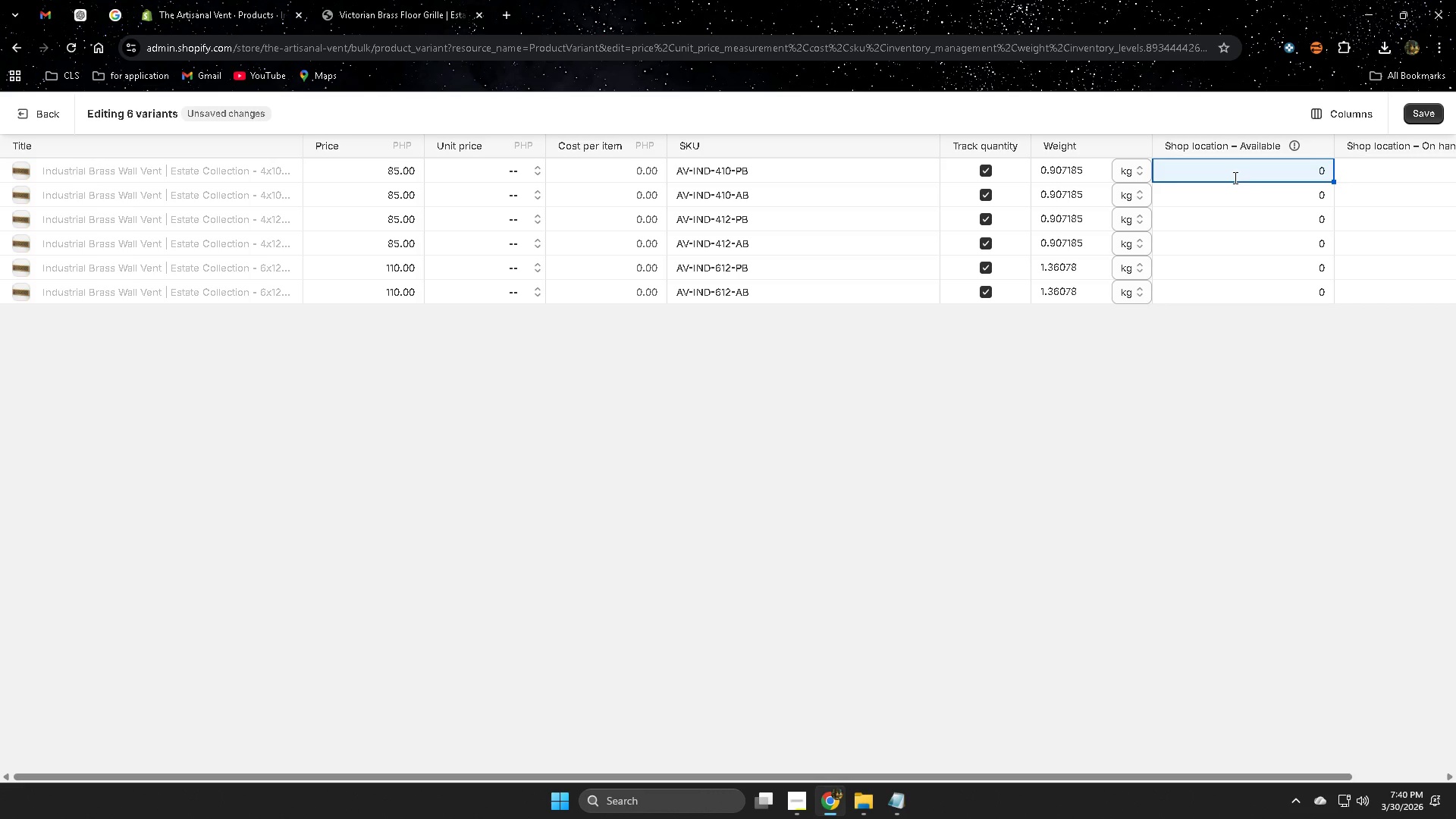 
key(Numpad1)
 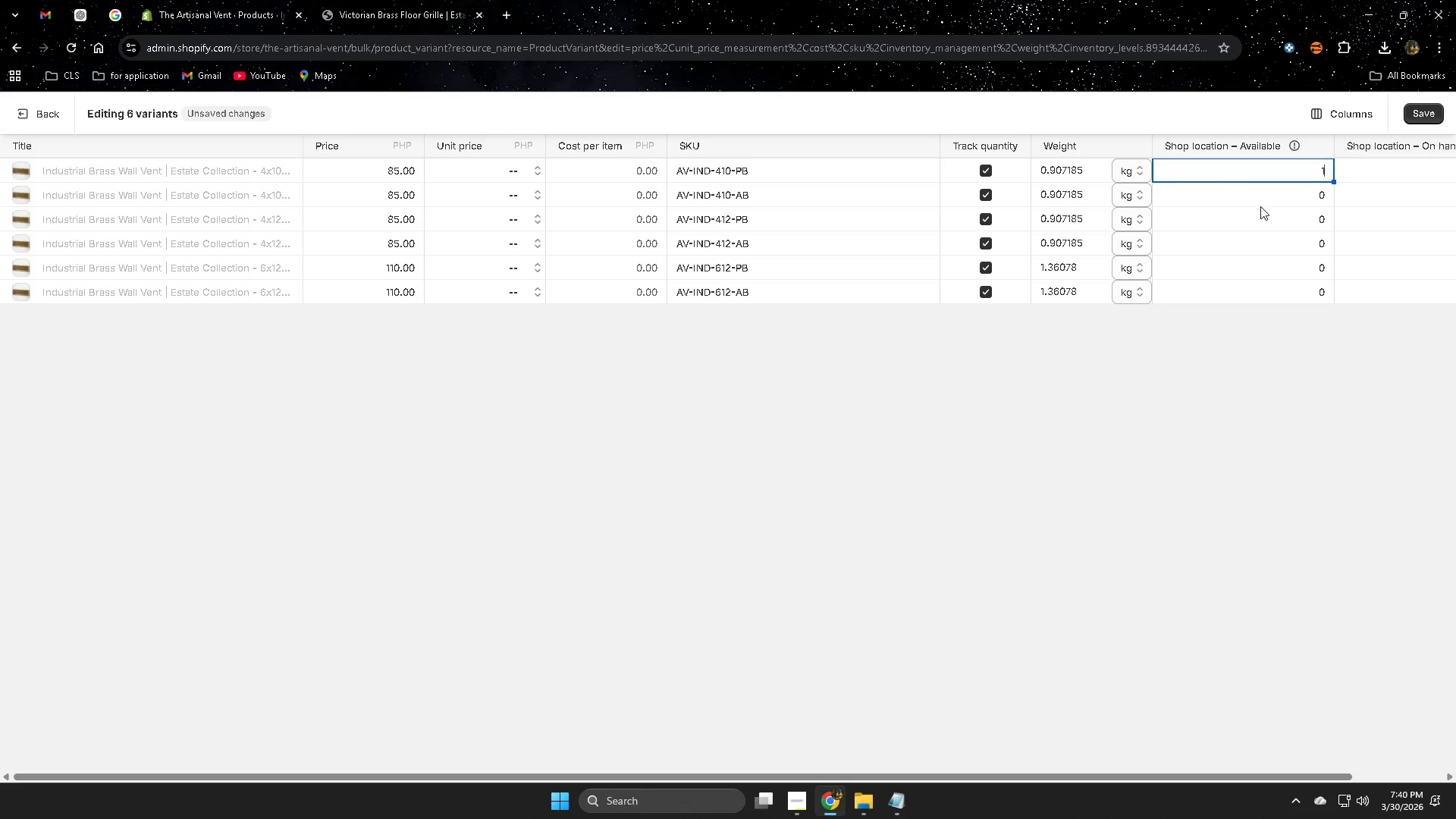 
key(Numpad2)
 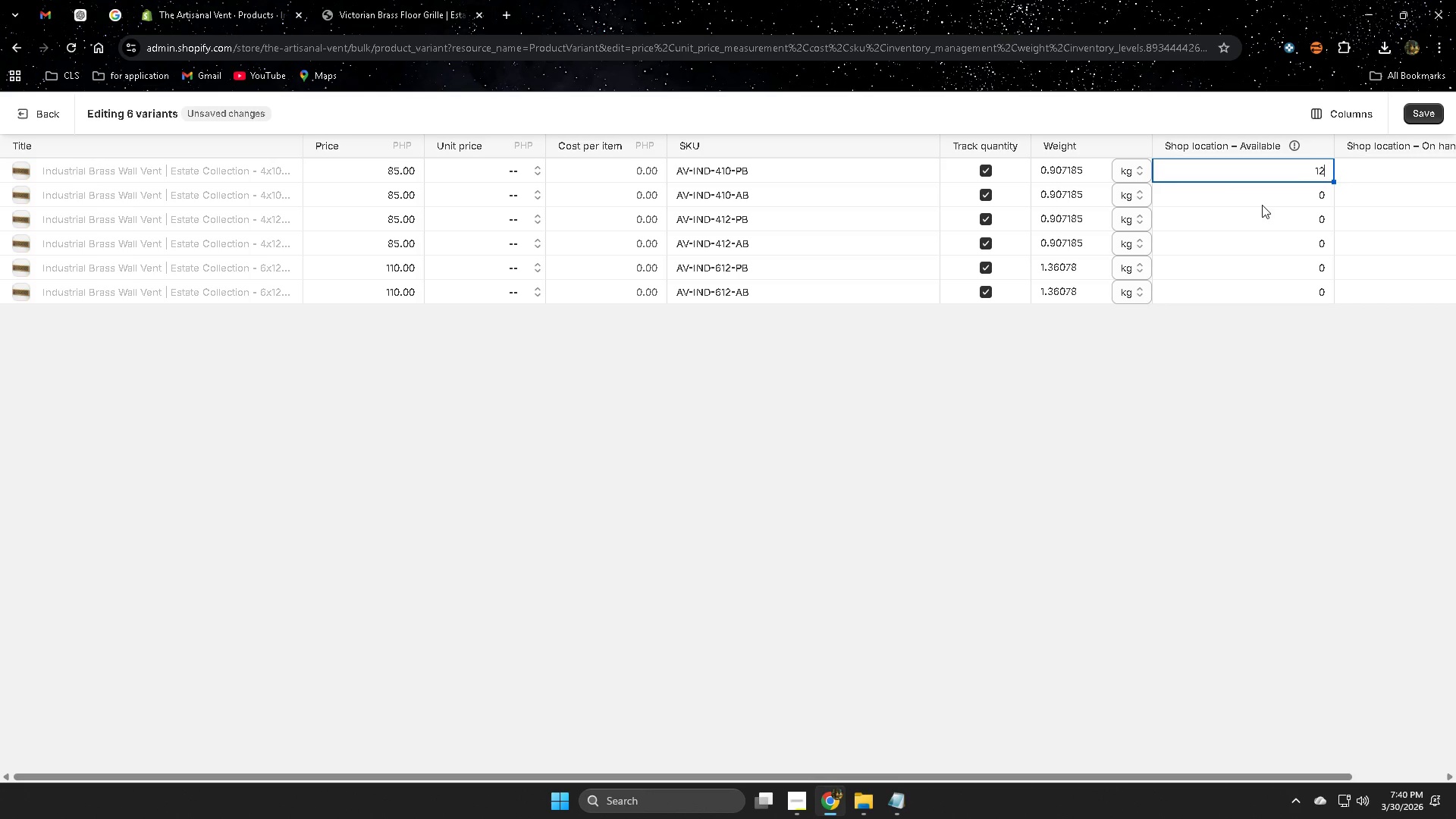 
left_click([1262, 203])
 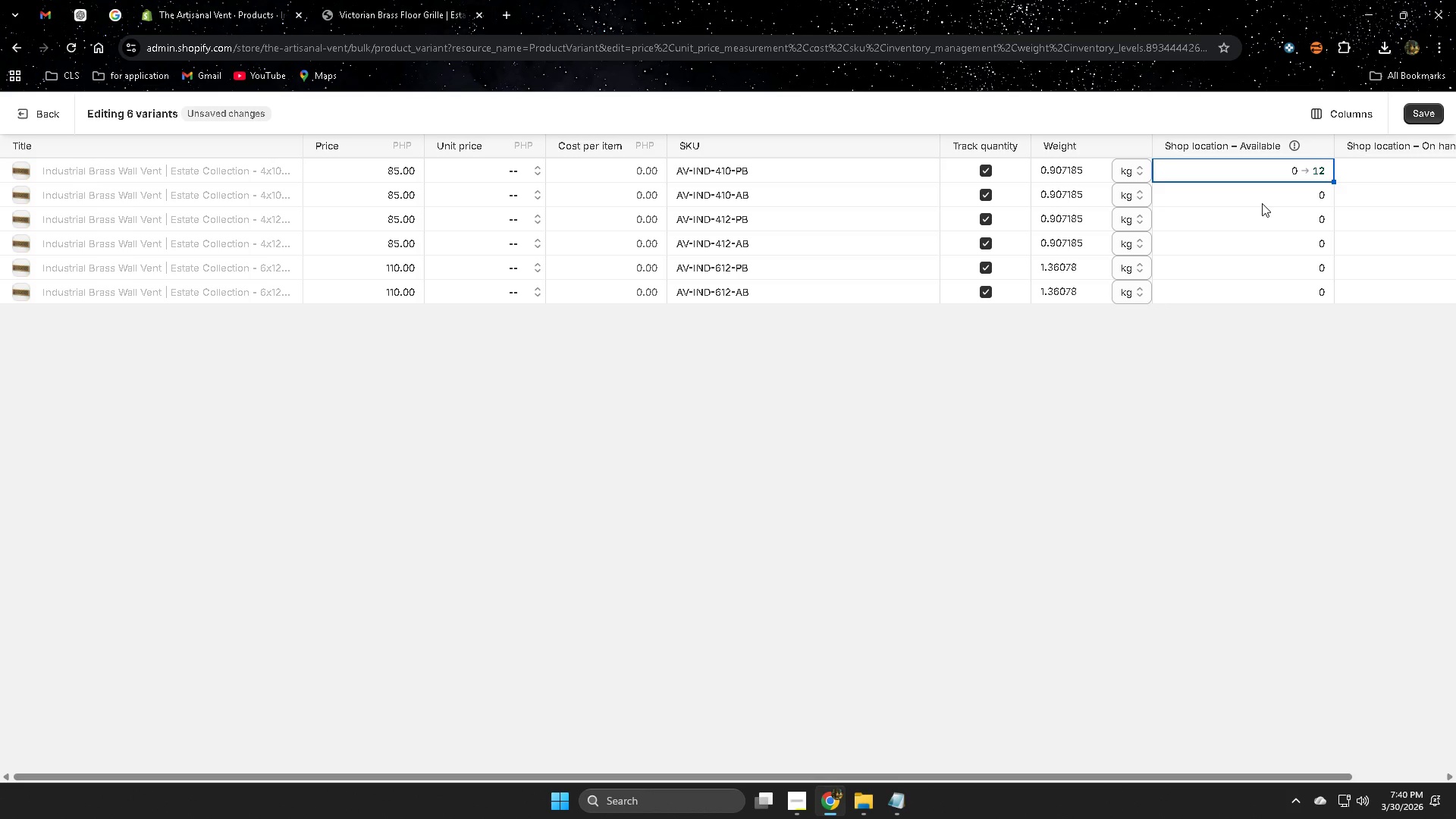 
key(Numpad1)
 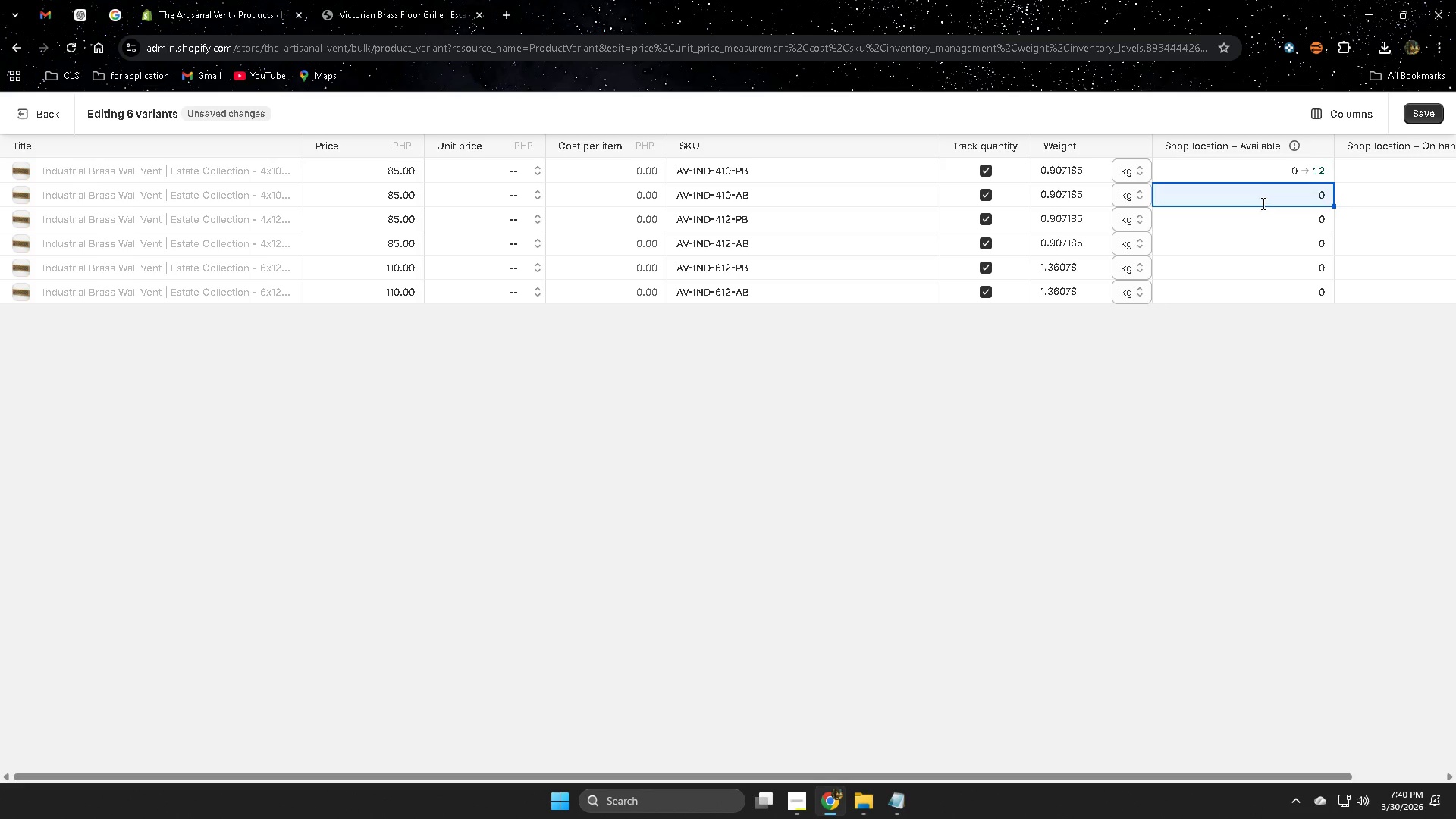 
key(Numpad2)
 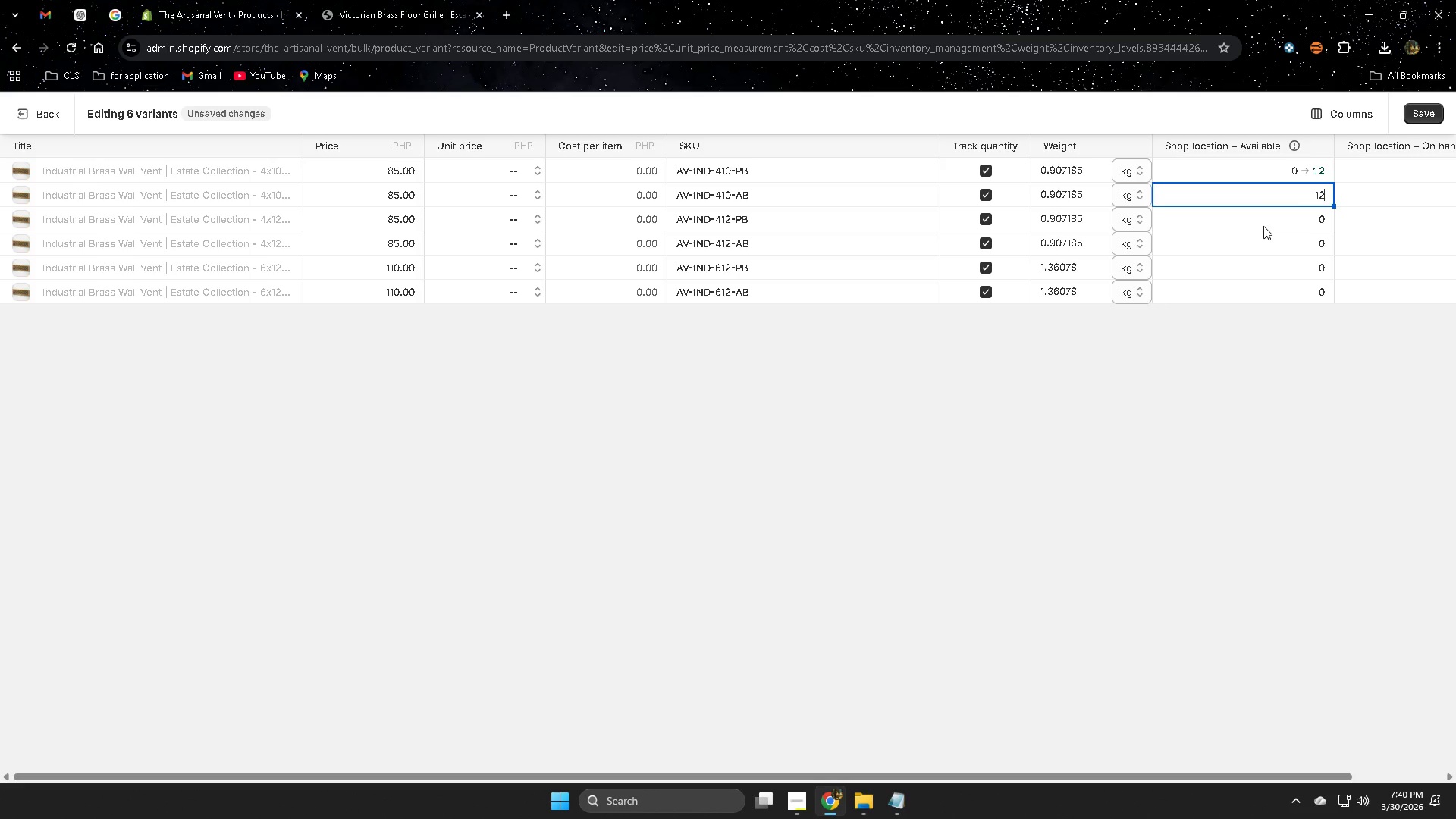 
left_click([1263, 226])
 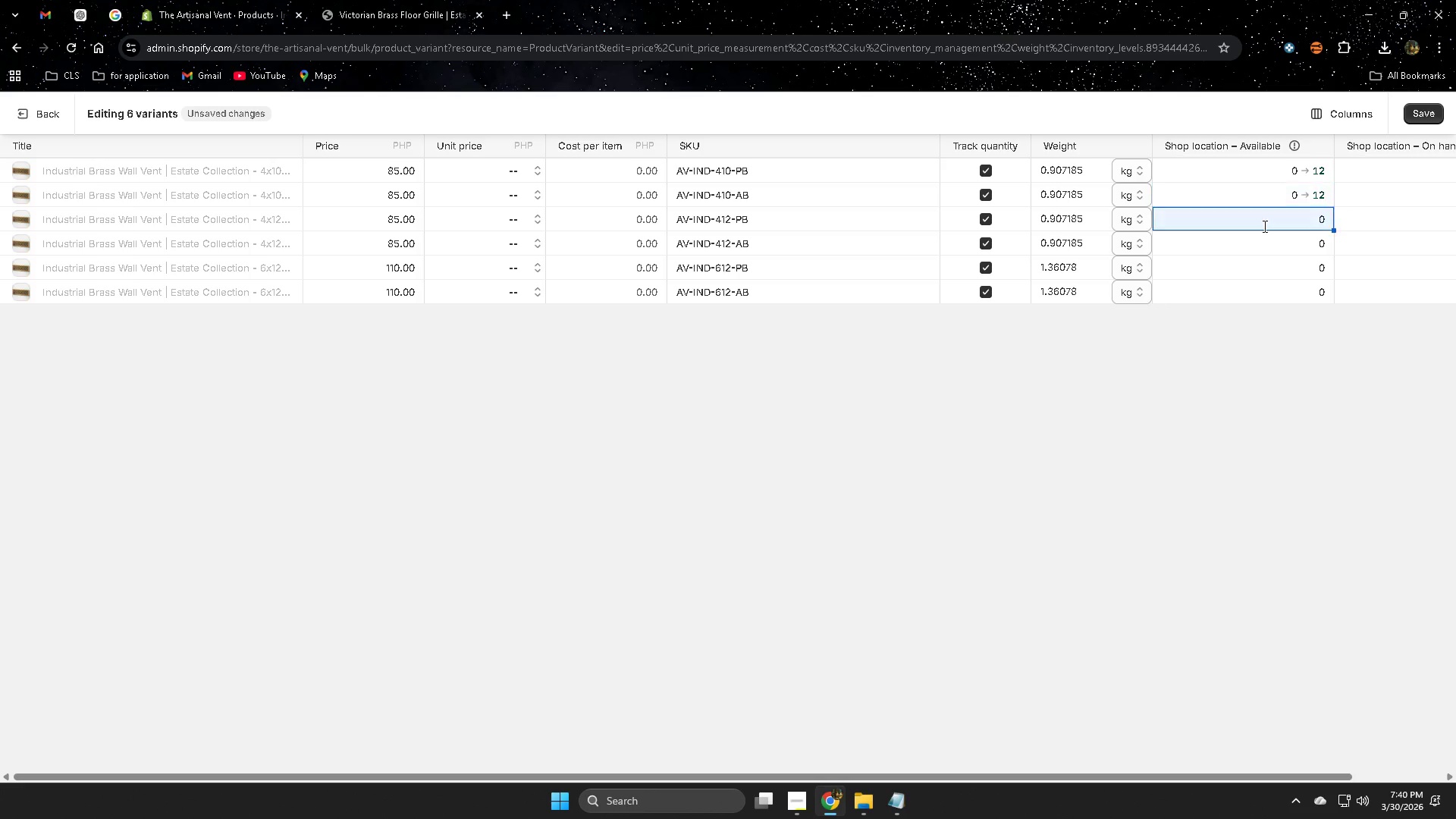 
key(Numpad1)
 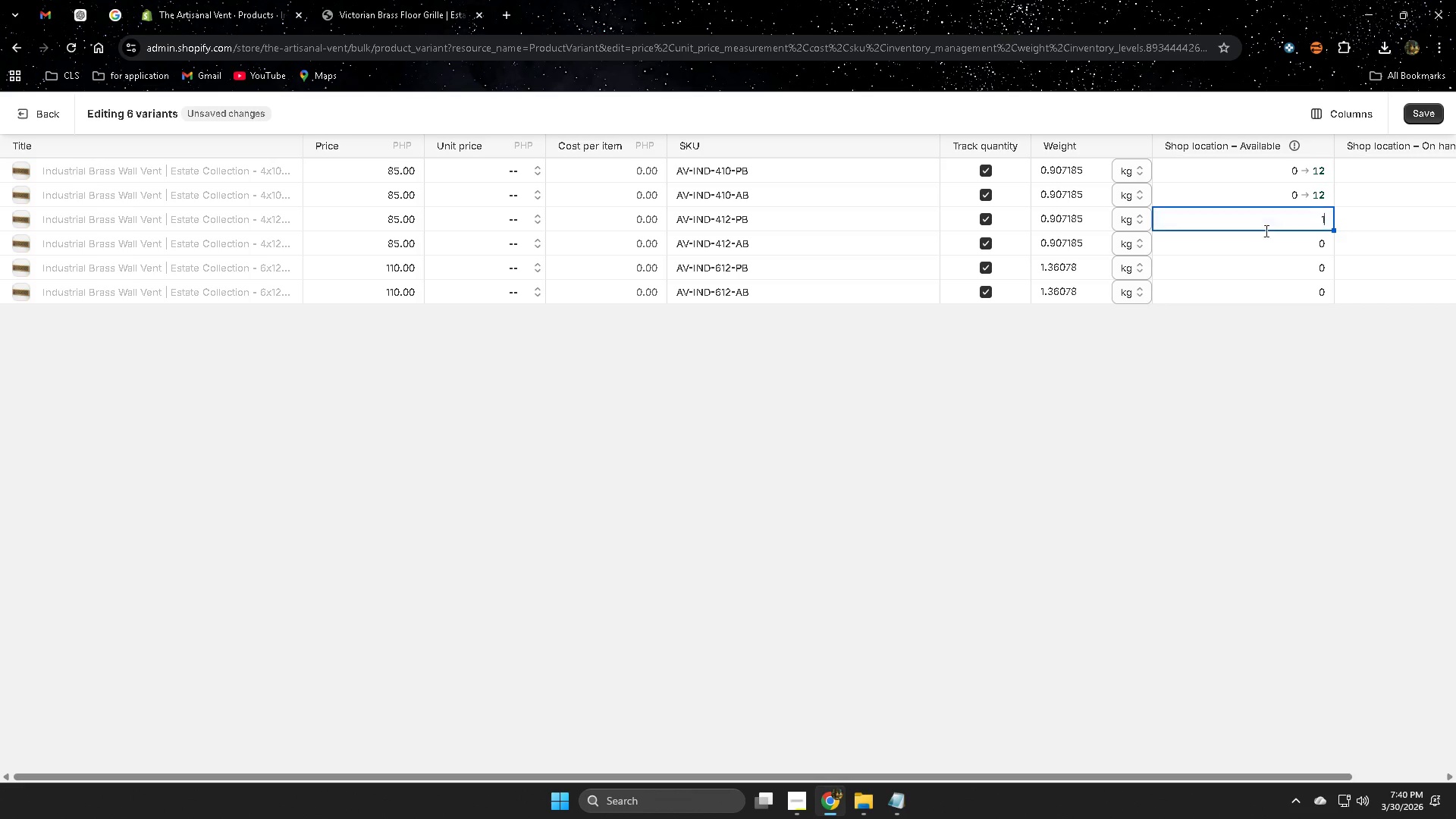 
key(Numpad2)
 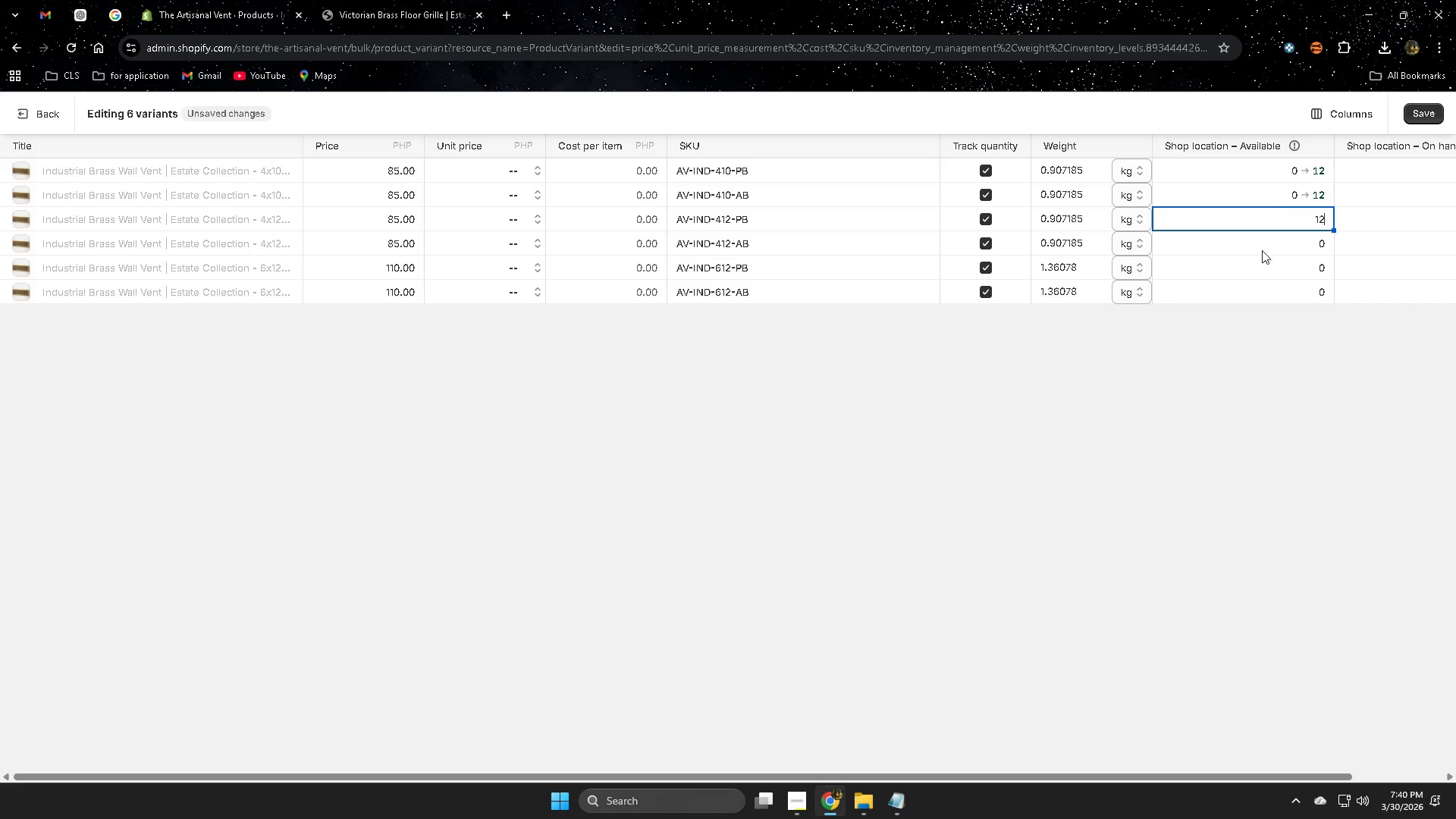 
left_click([1261, 250])
 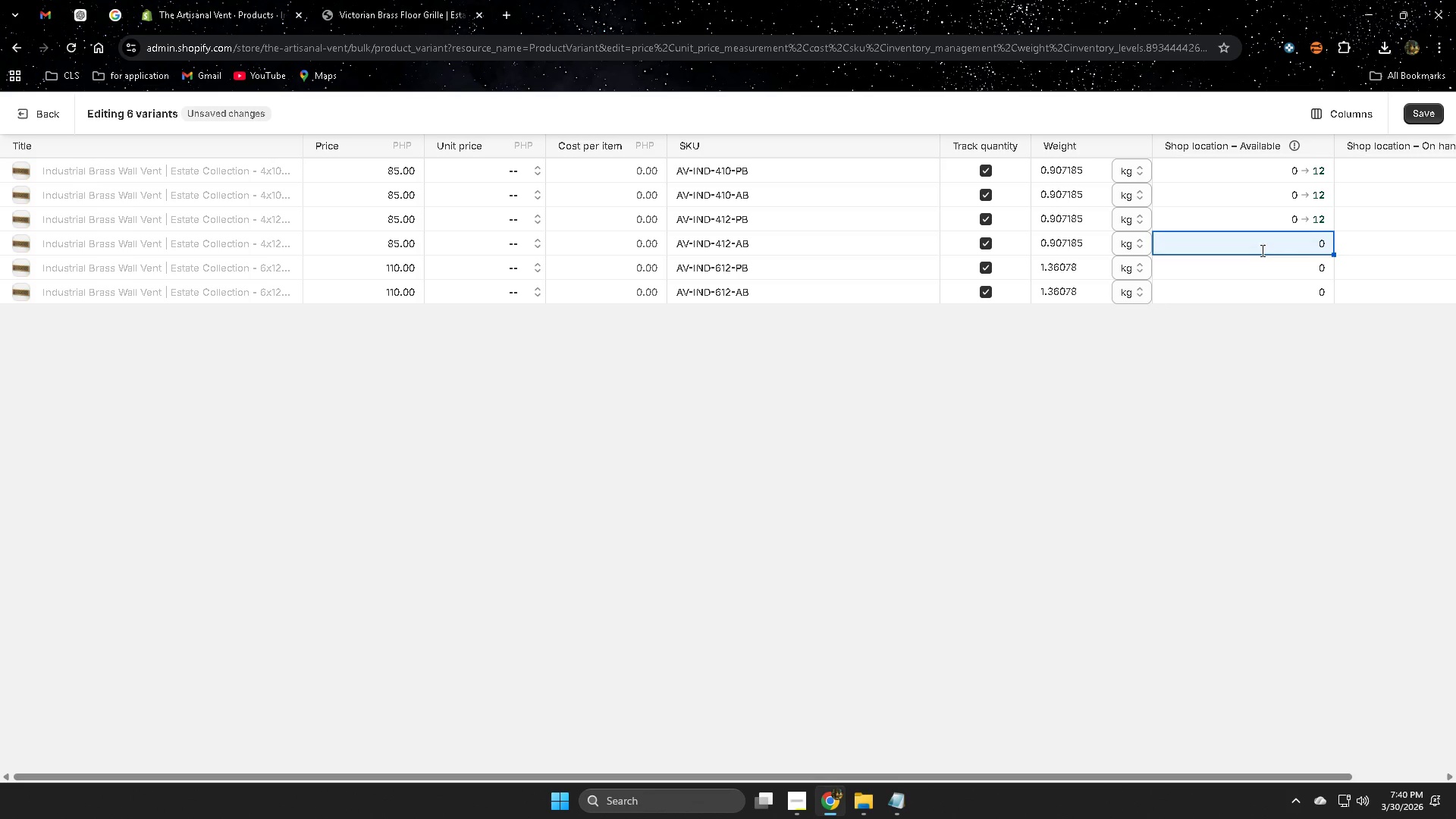 
key(Numpad1)
 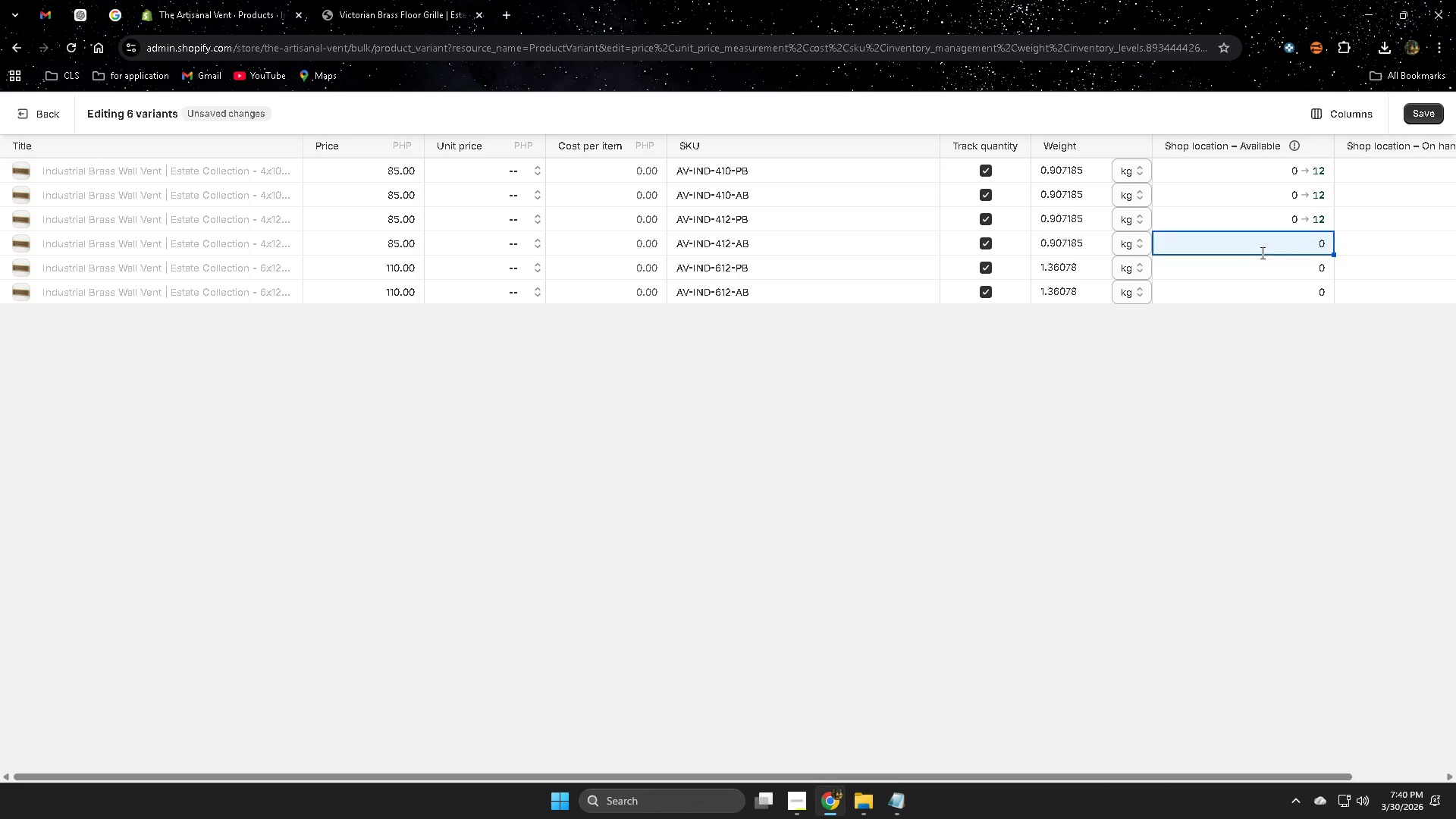 
key(Numpad2)
 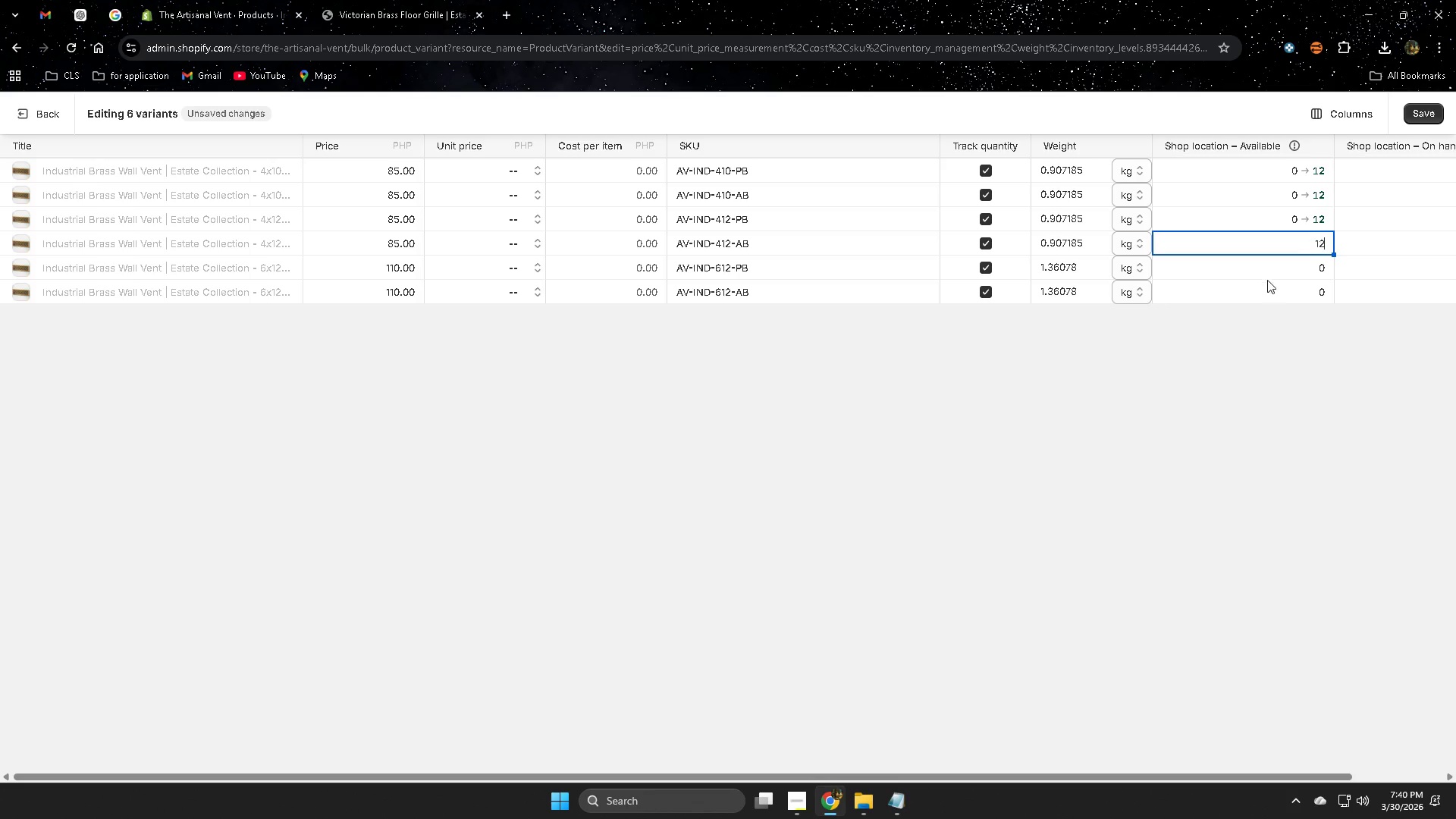 
left_click([1267, 280])
 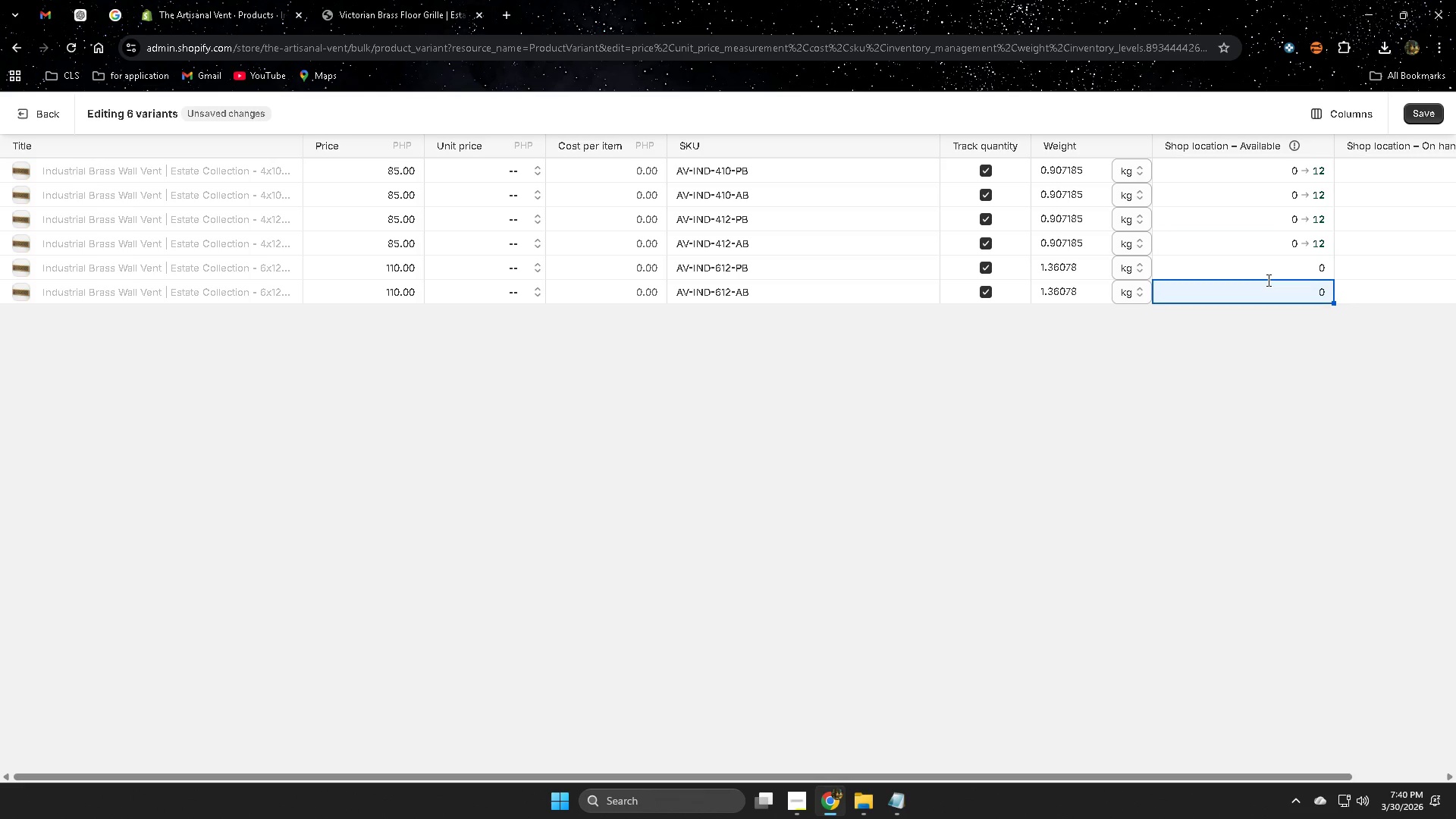 
key(Numpad1)
 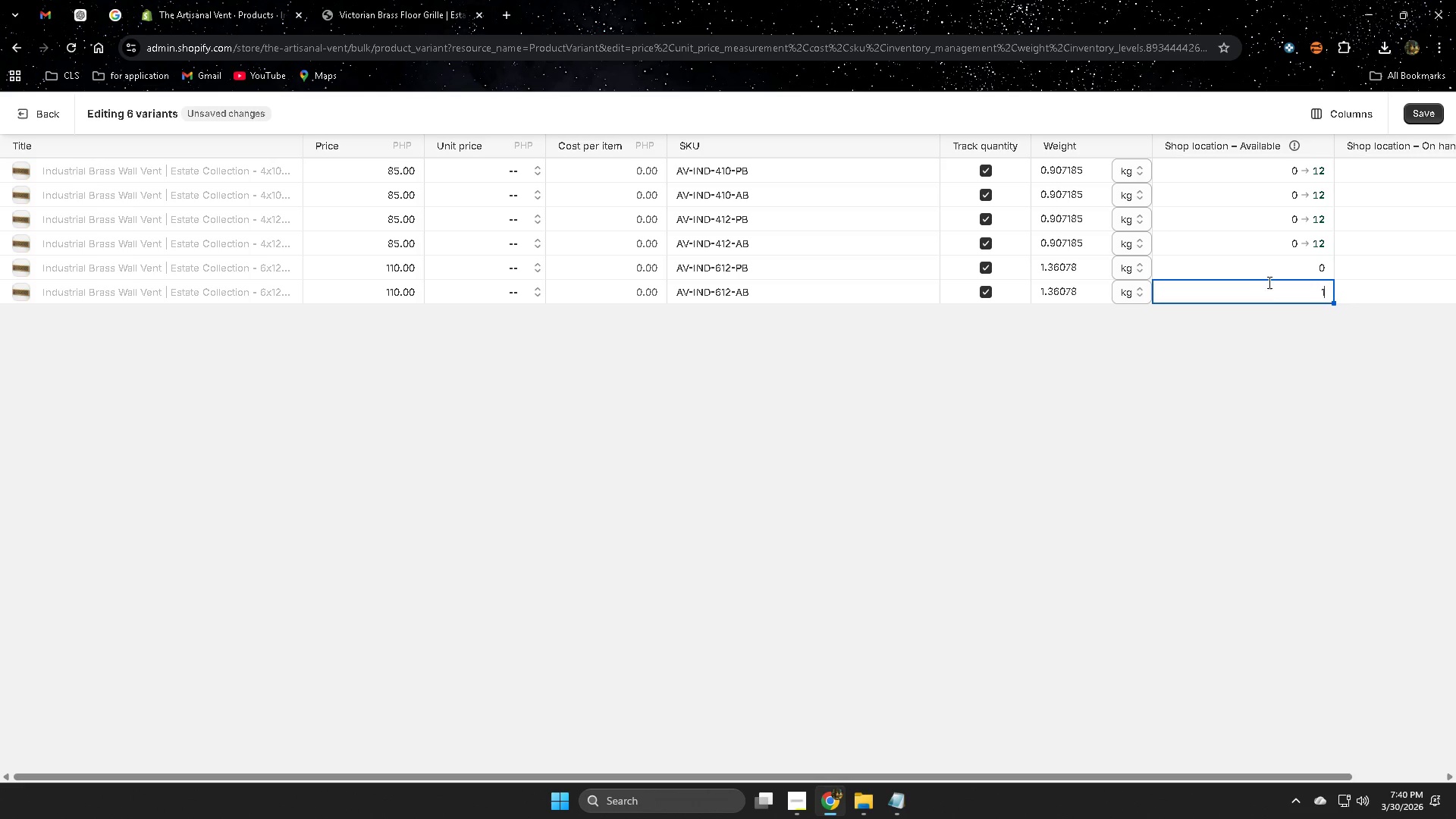 
key(Numpad2)
 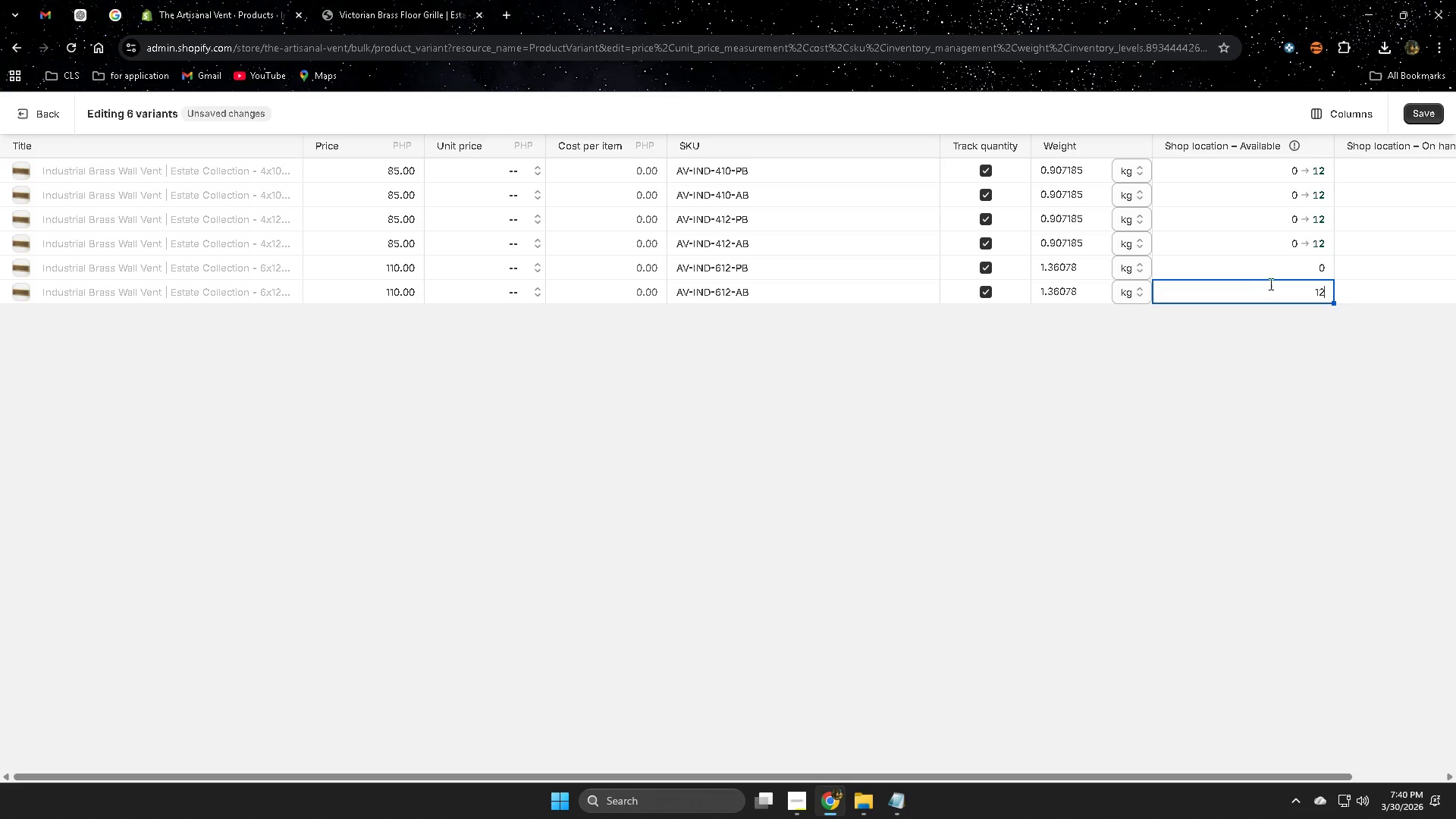 
left_click([1263, 269])
 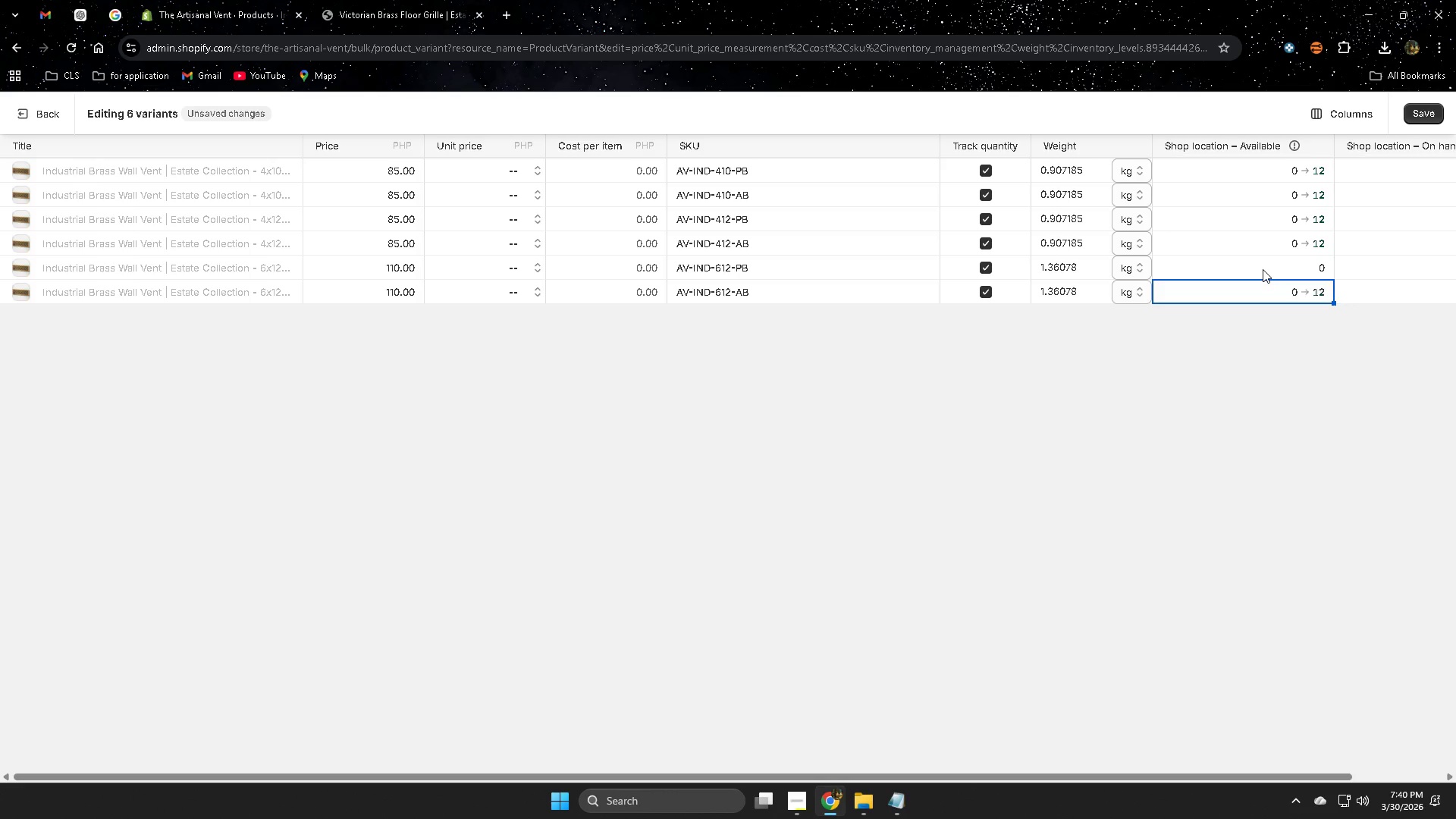 
key(Numpad1)
 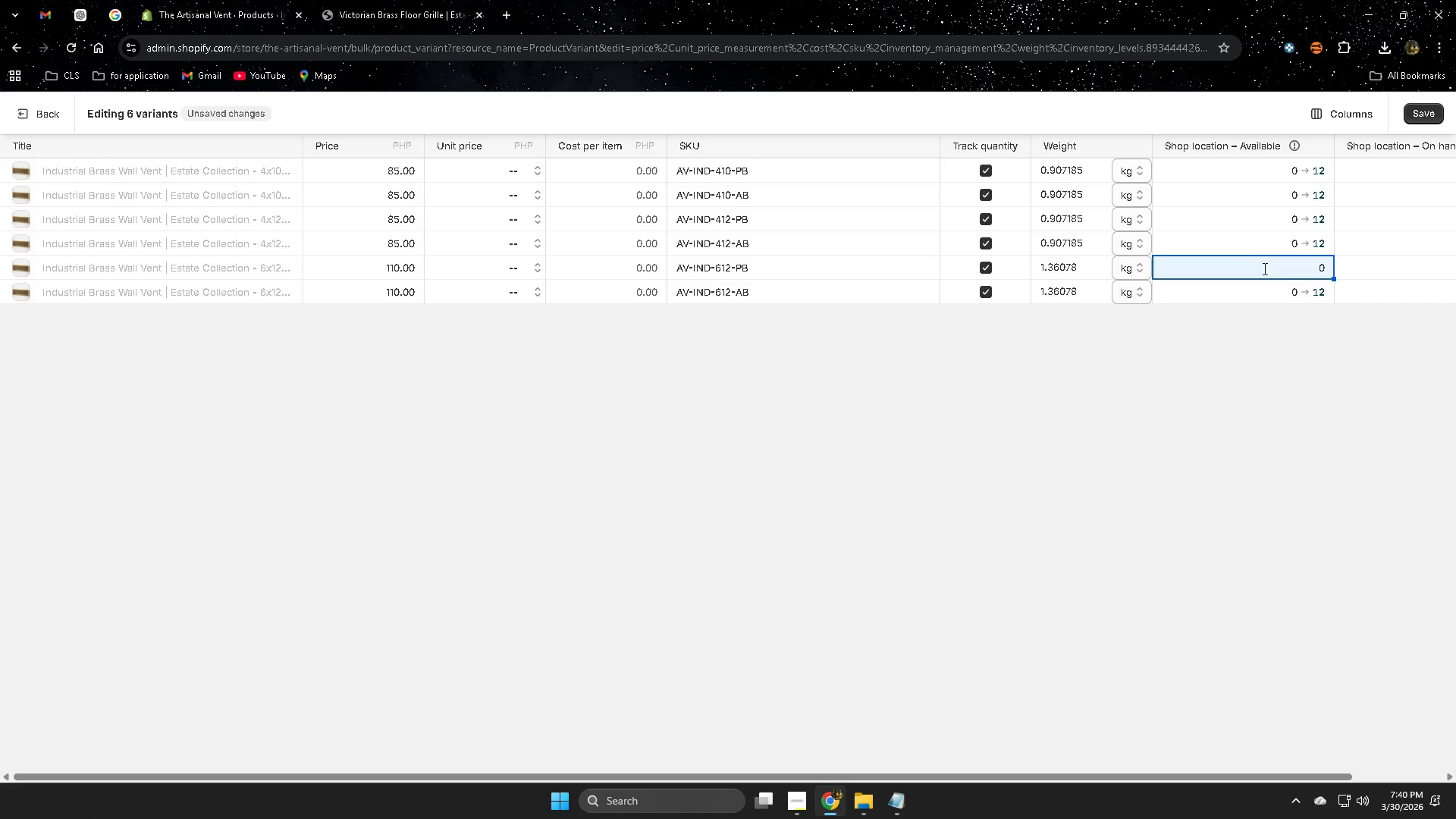 
key(Numpad2)
 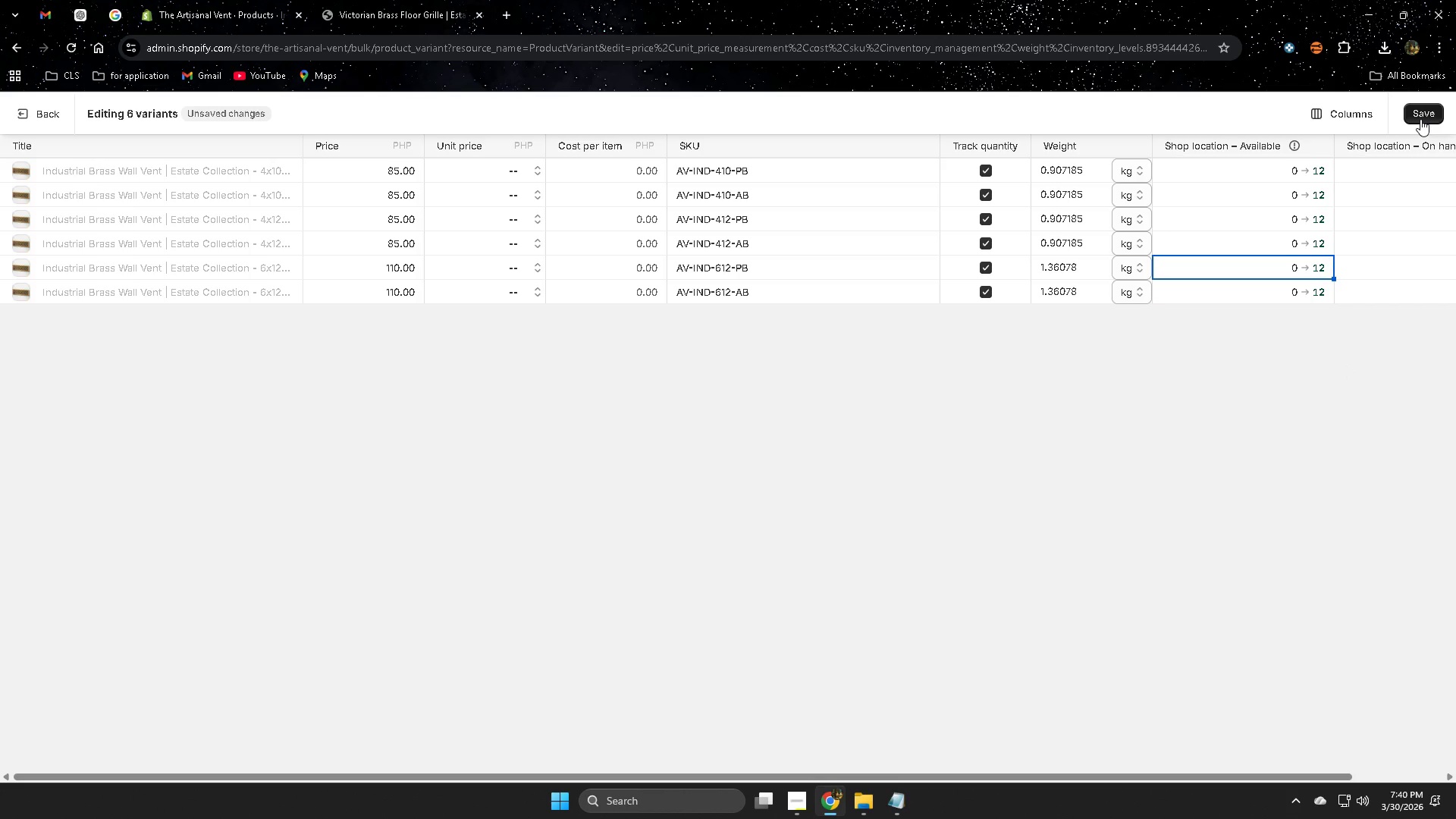 
left_click([1420, 119])
 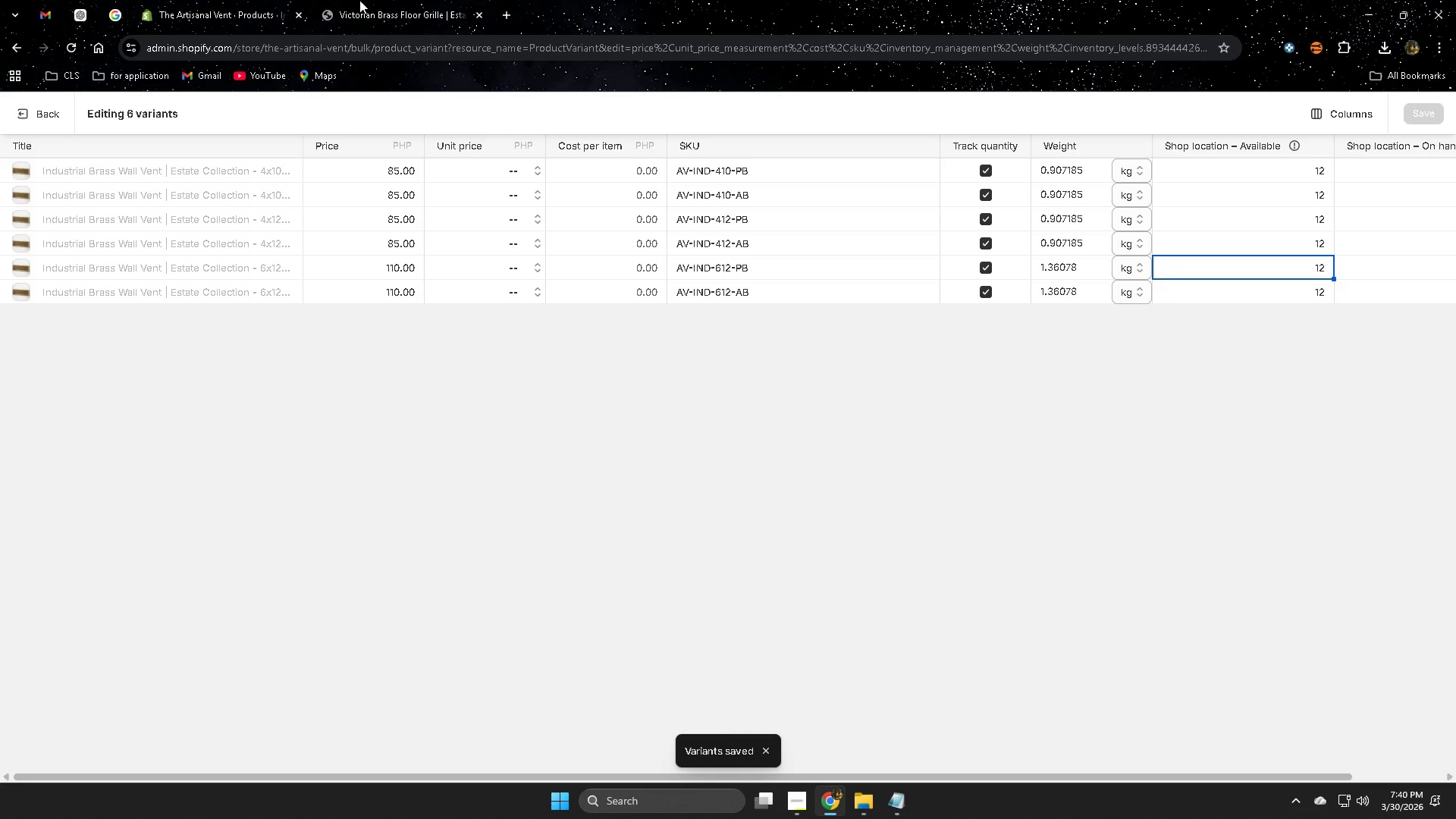 
wait(5.19)
 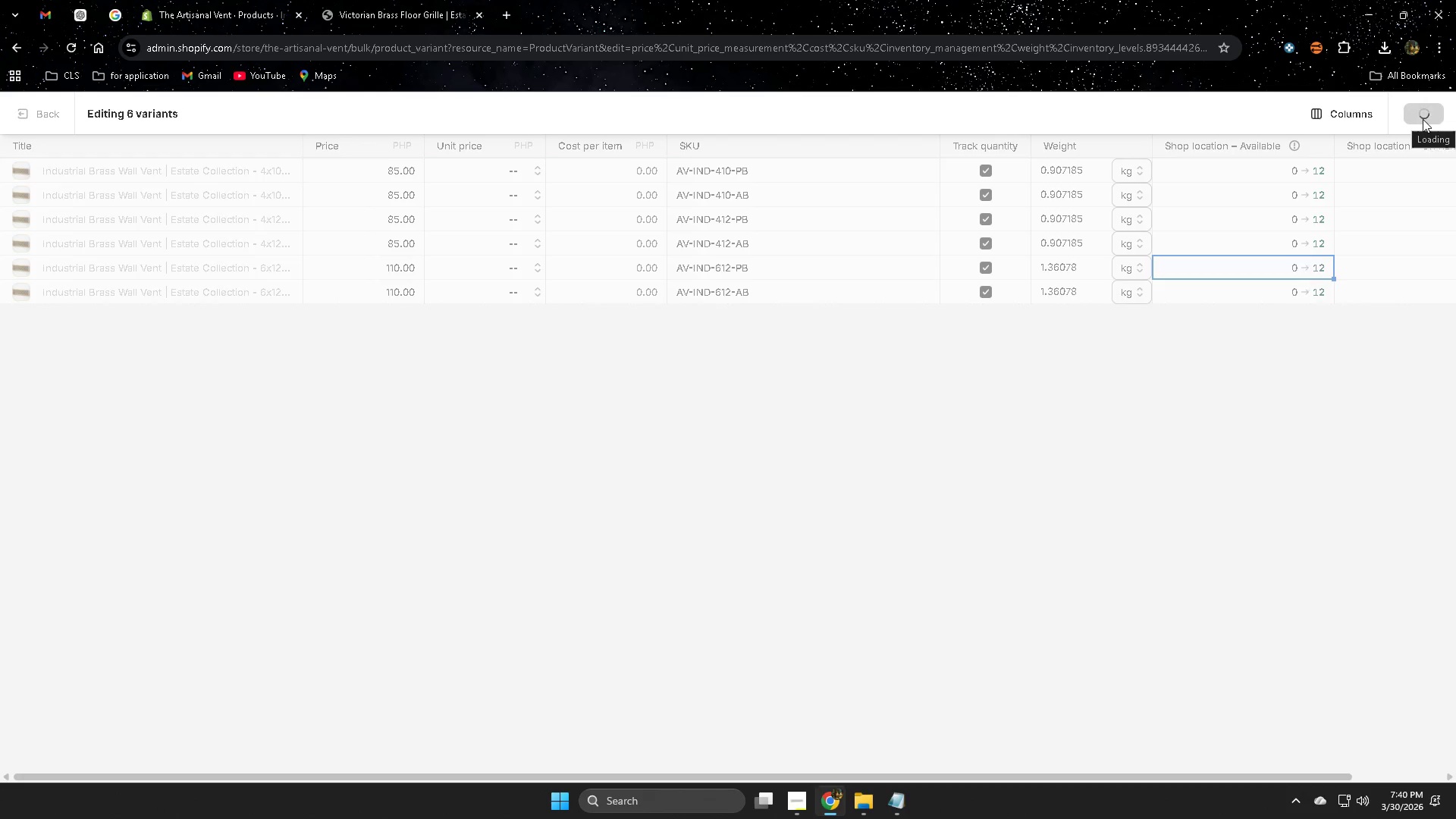 
left_click([177, 0])
 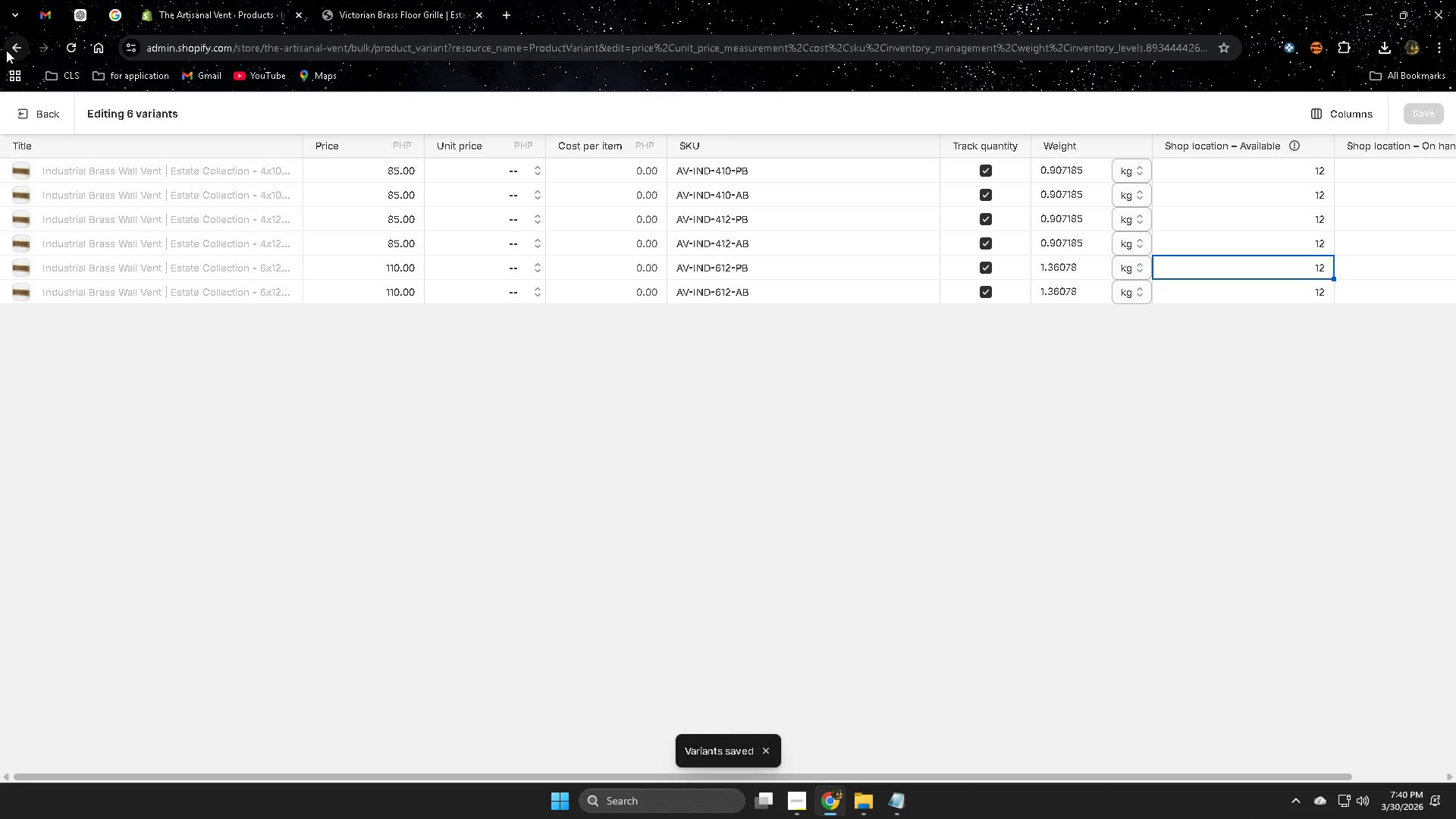 
left_click([46, 121])
 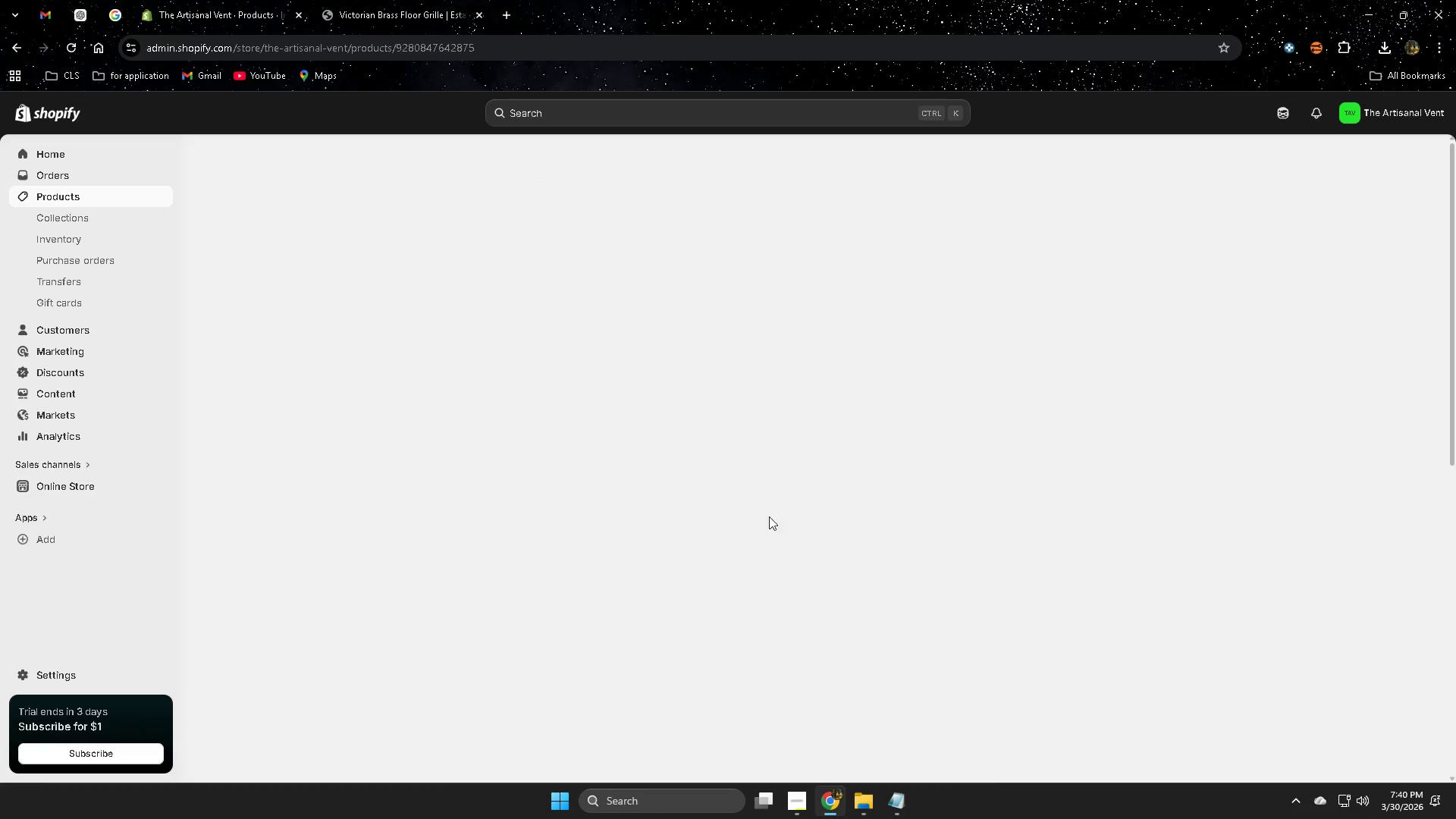 
scroll: coordinate [751, 540], scroll_direction: down, amount: 7.0
 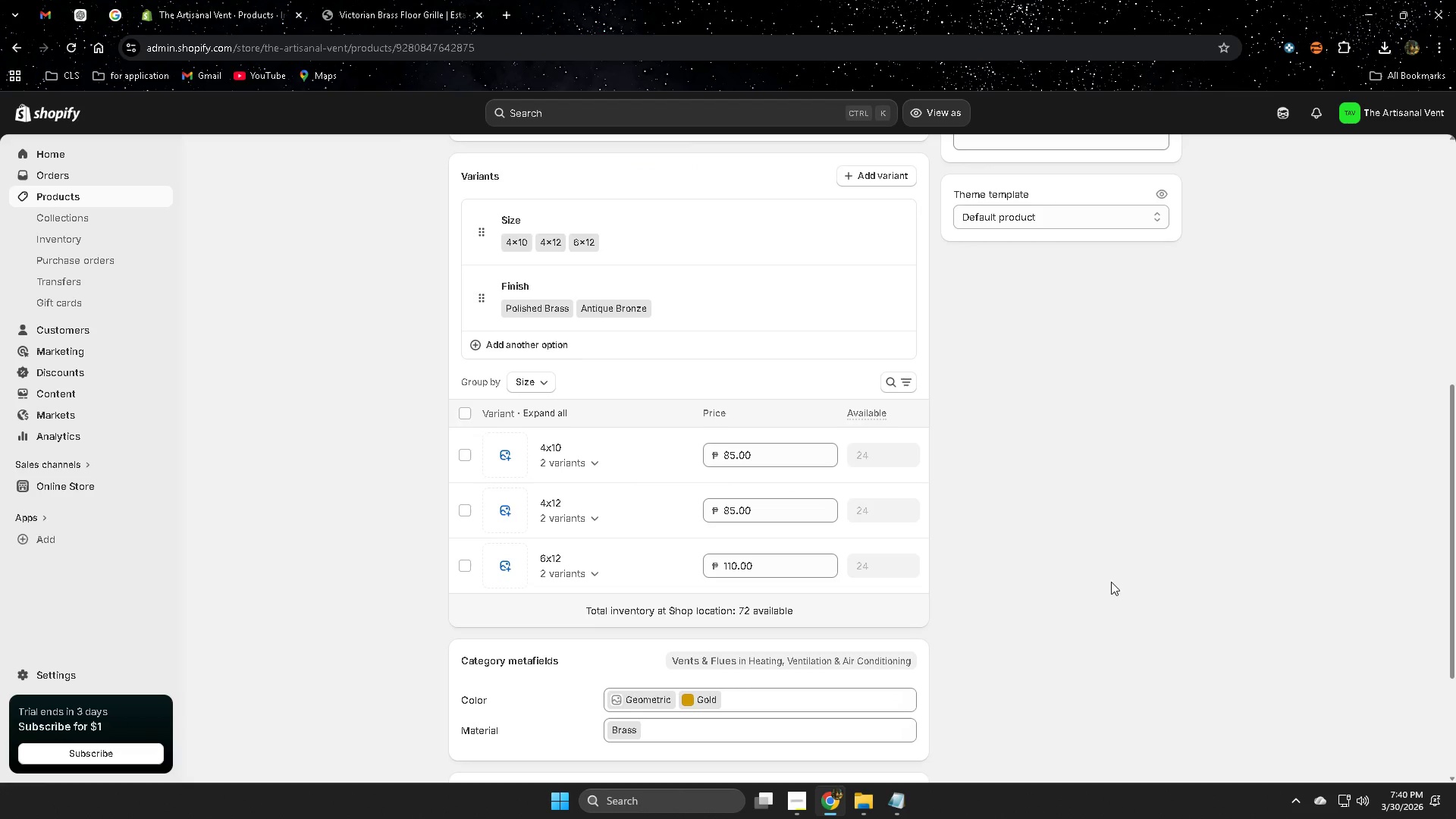 
left_click([1105, 554])
 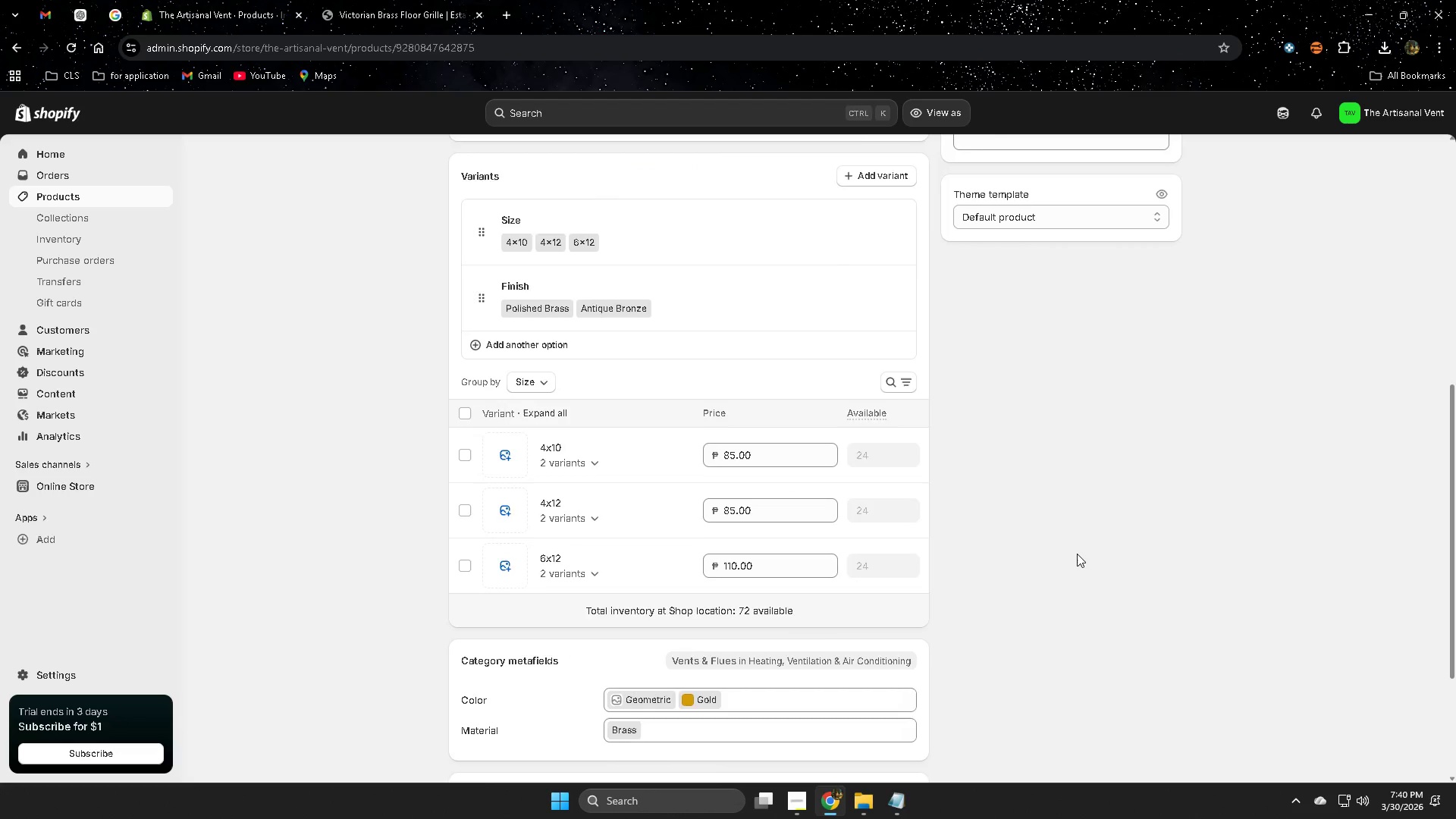 
scroll: coordinate [1077, 554], scroll_direction: up, amount: 1.0
 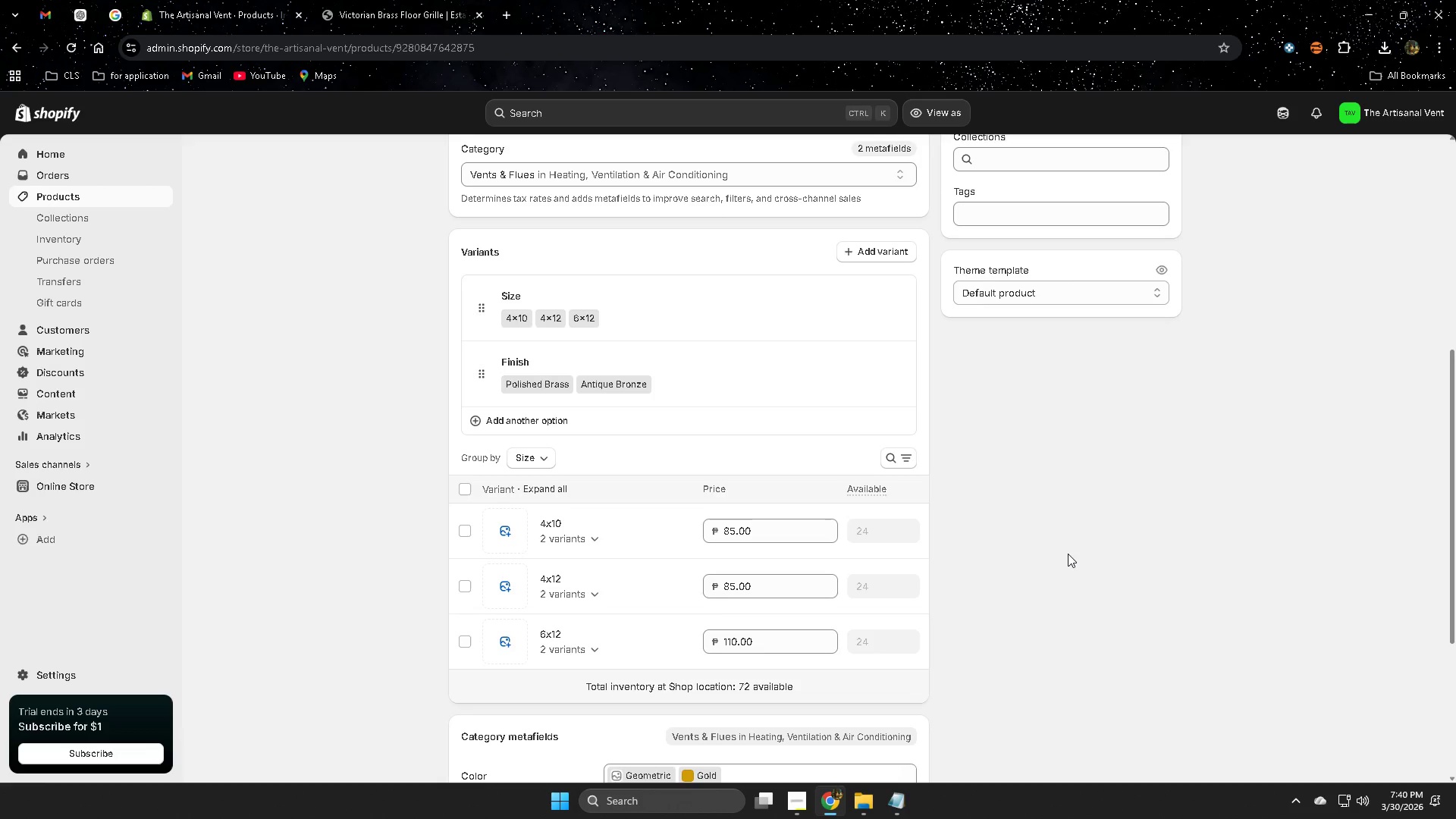 
scroll: coordinate [1062, 553], scroll_direction: down, amount: 4.0
 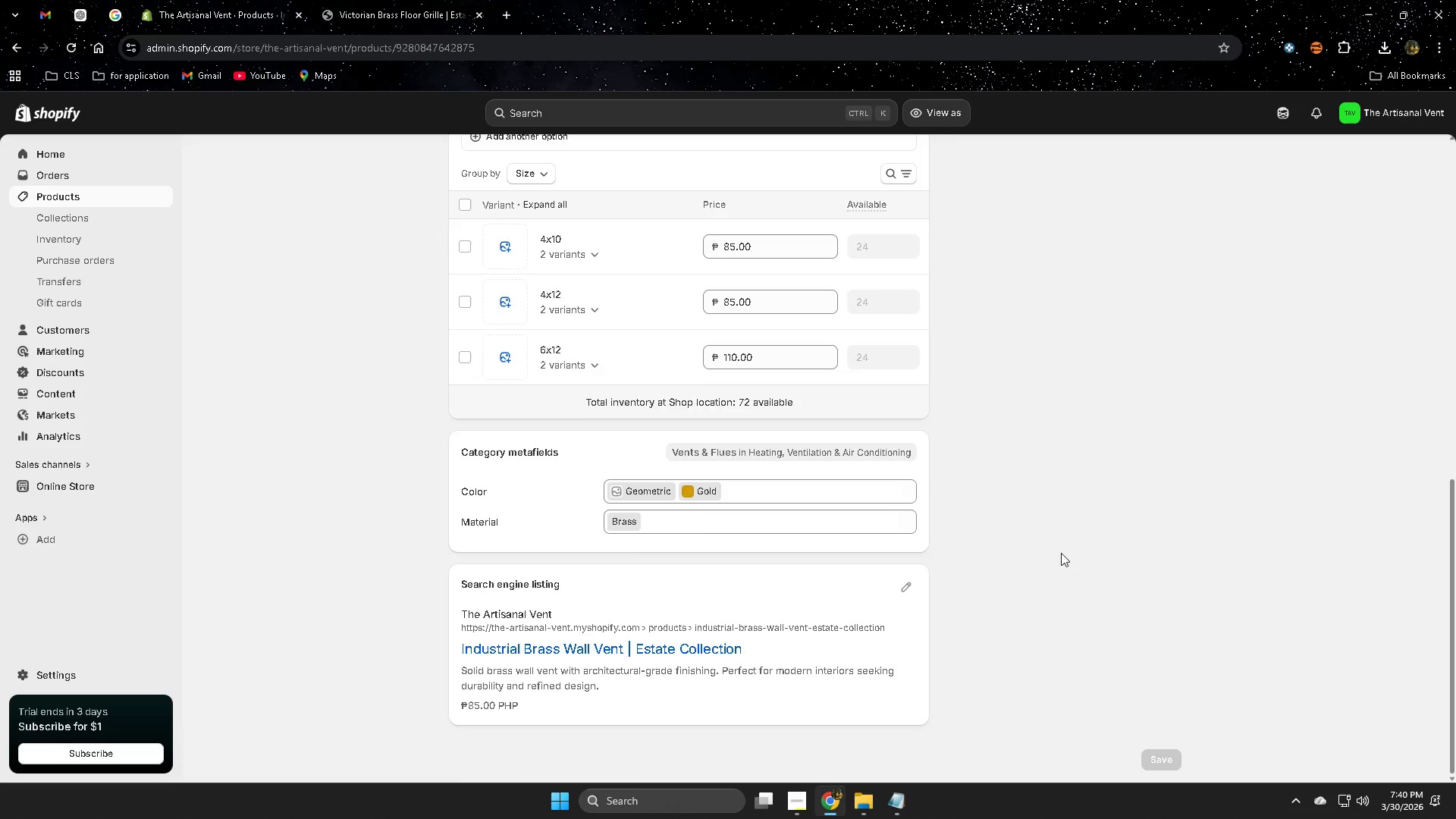 
scroll: coordinate [1057, 553], scroll_direction: up, amount: 9.0
 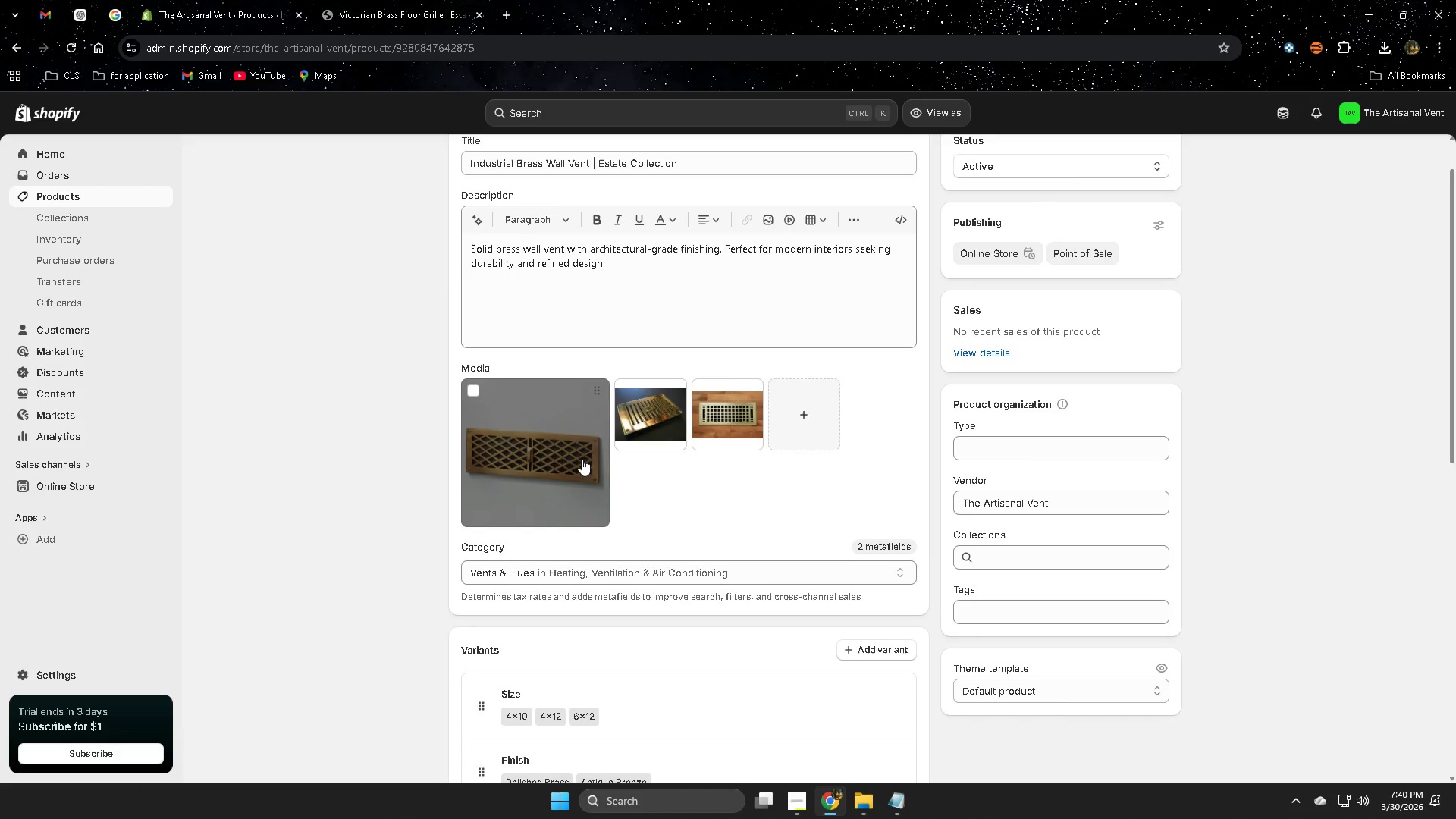 
left_click([560, 452])
 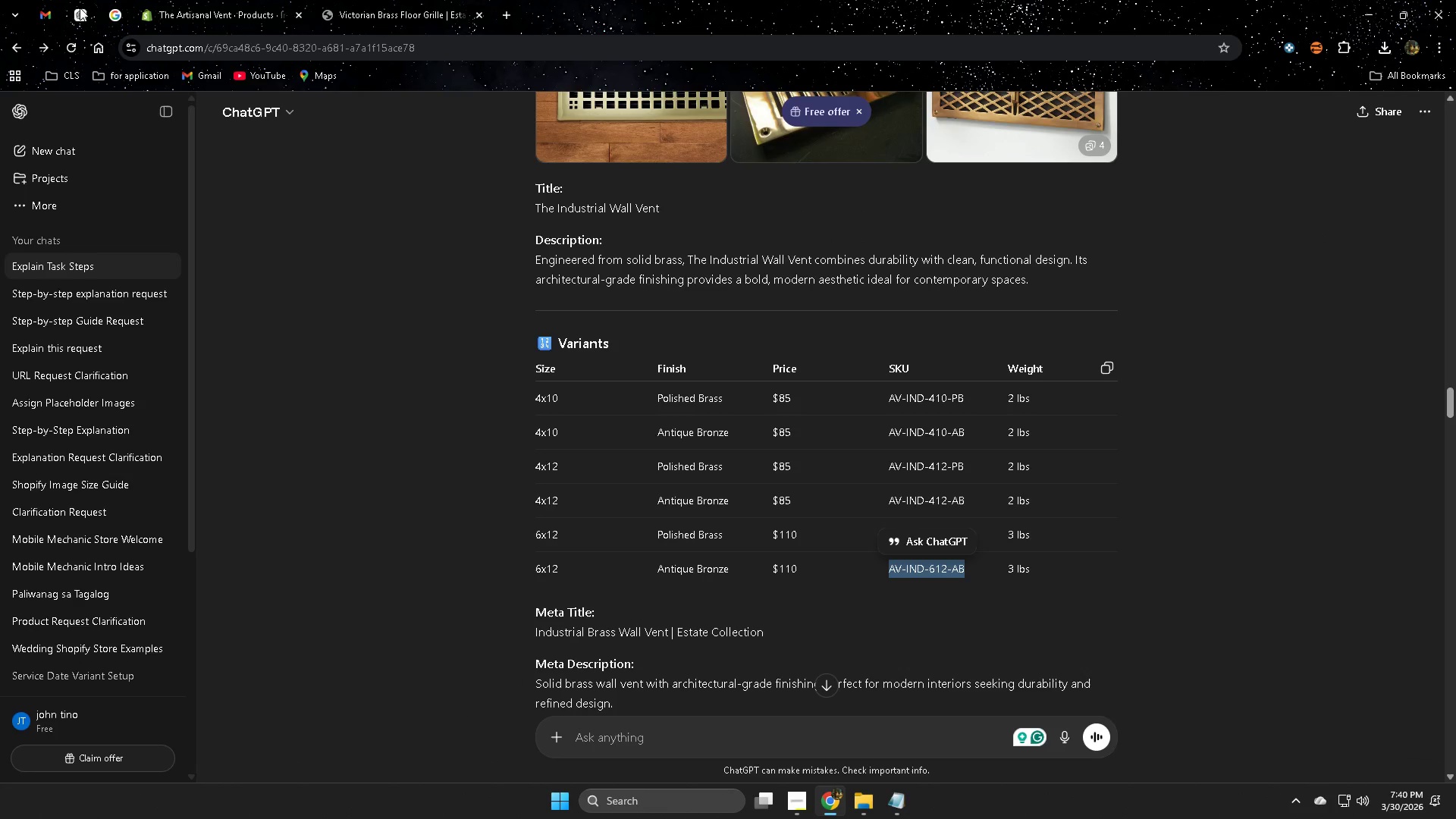 
scroll: coordinate [435, 478], scroll_direction: down, amount: 1.0
 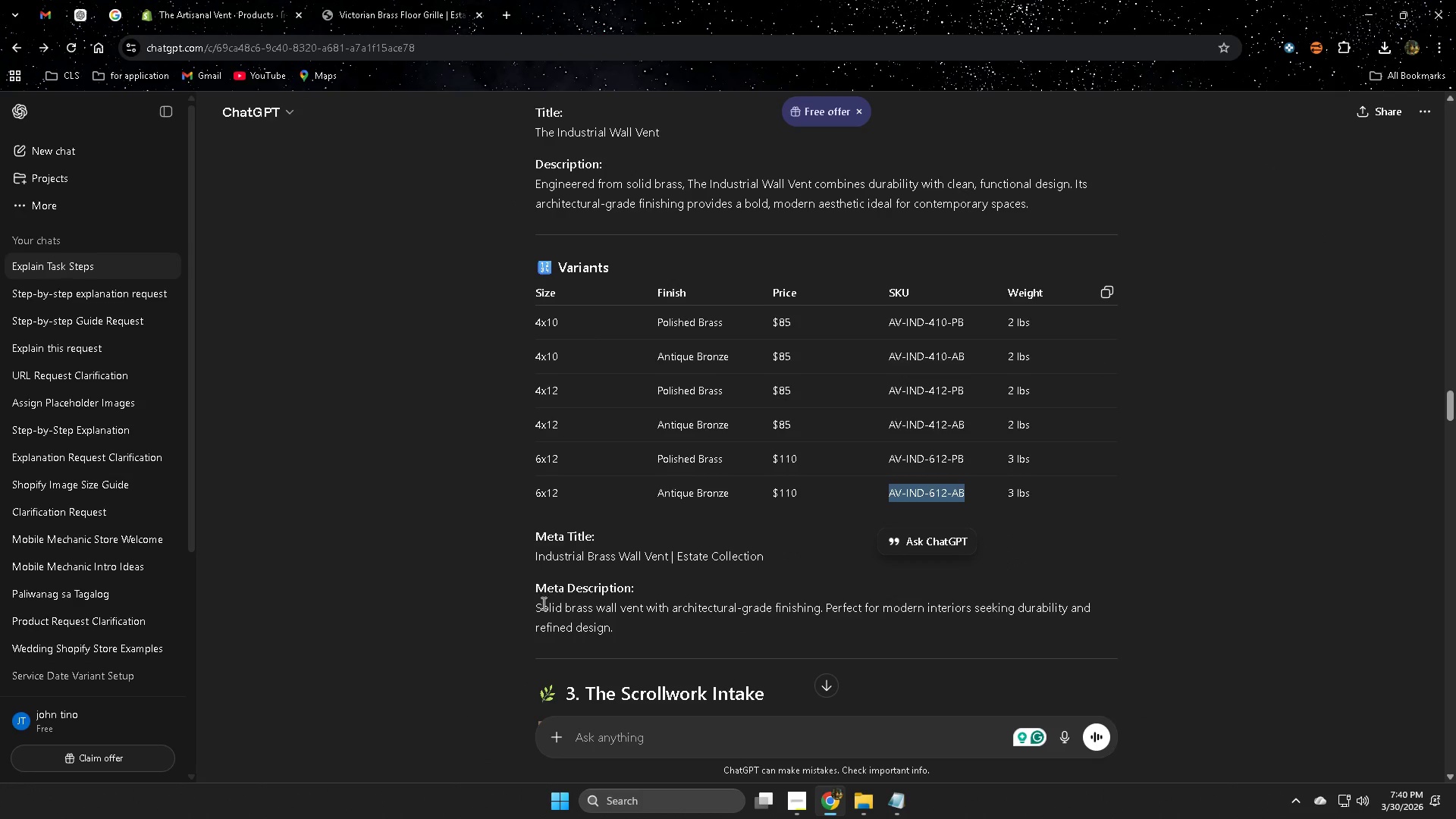 
left_click([538, 604])
 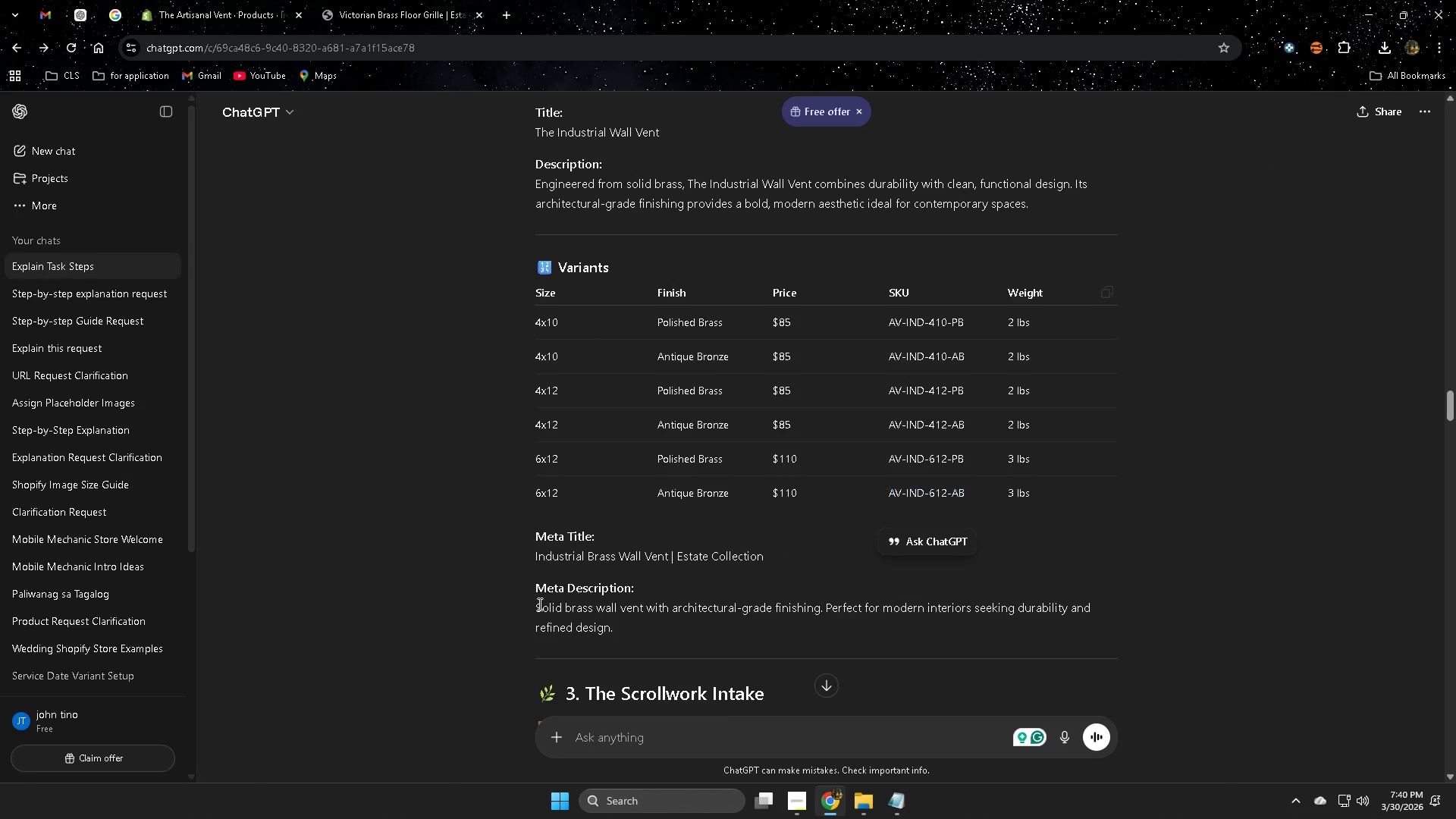 
left_click_drag(start_coordinate=[538, 604], to_coordinate=[611, 629])
 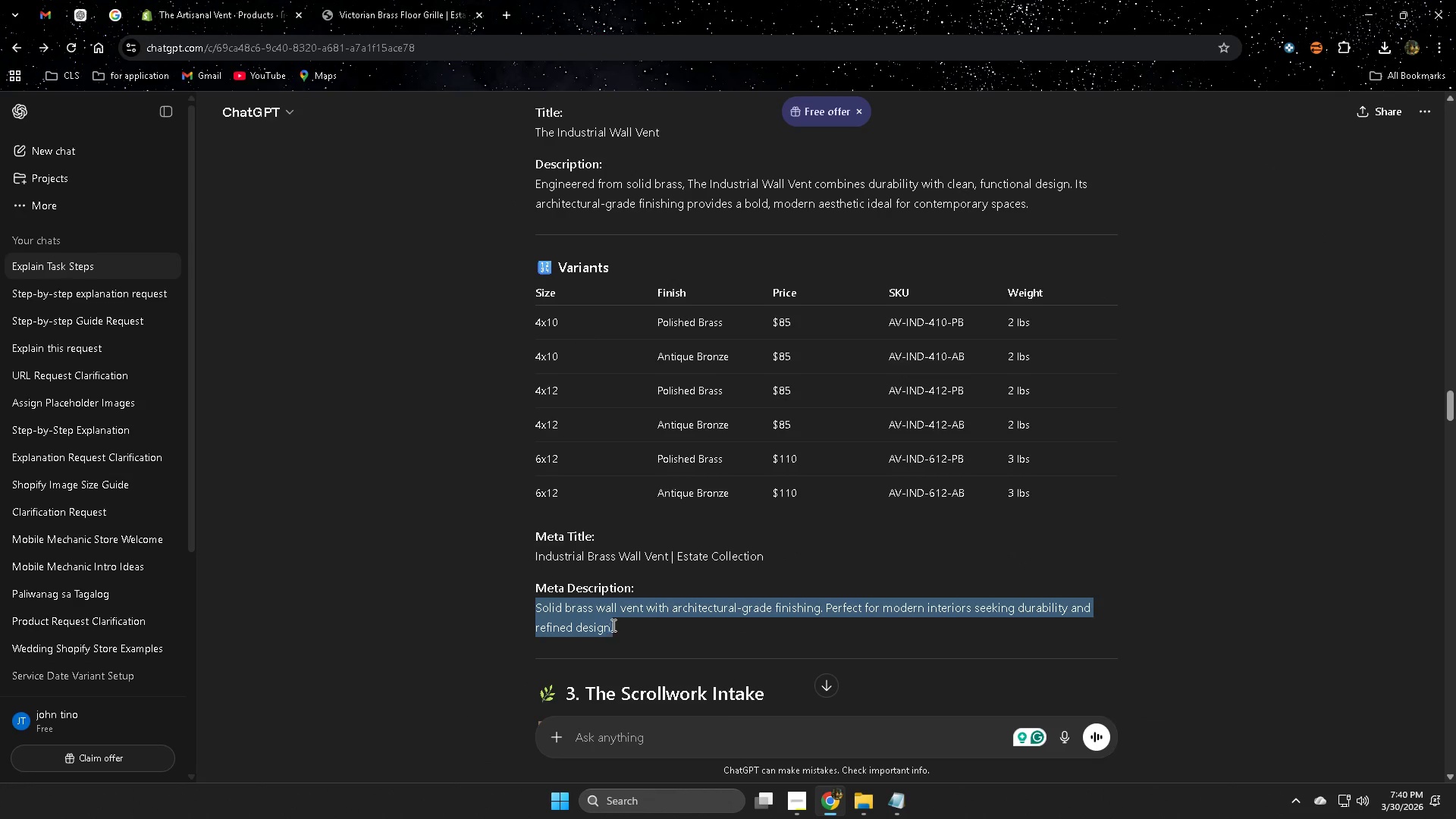 
key(Control+ControlLeft)
 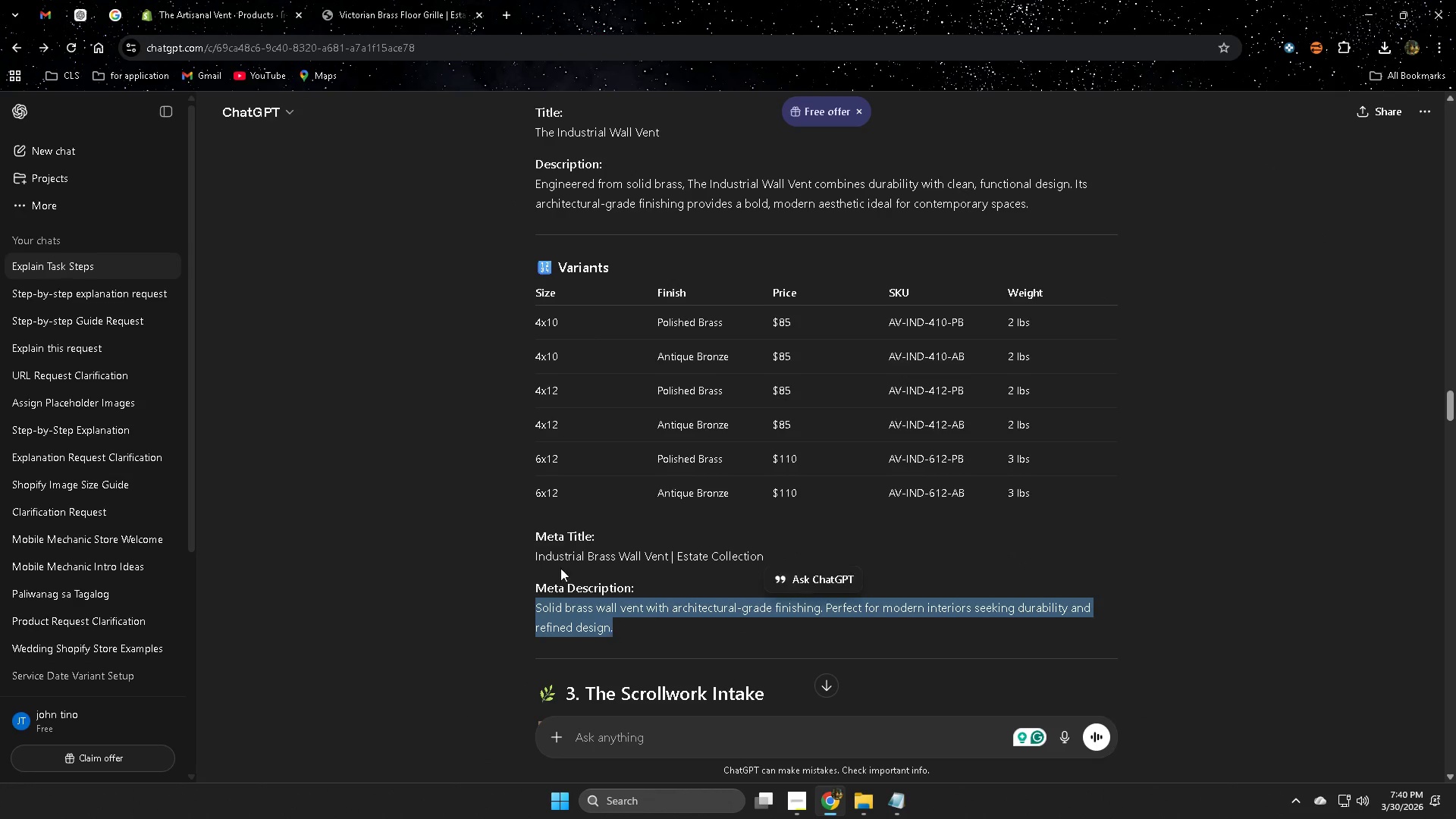 
key(Control+C)
 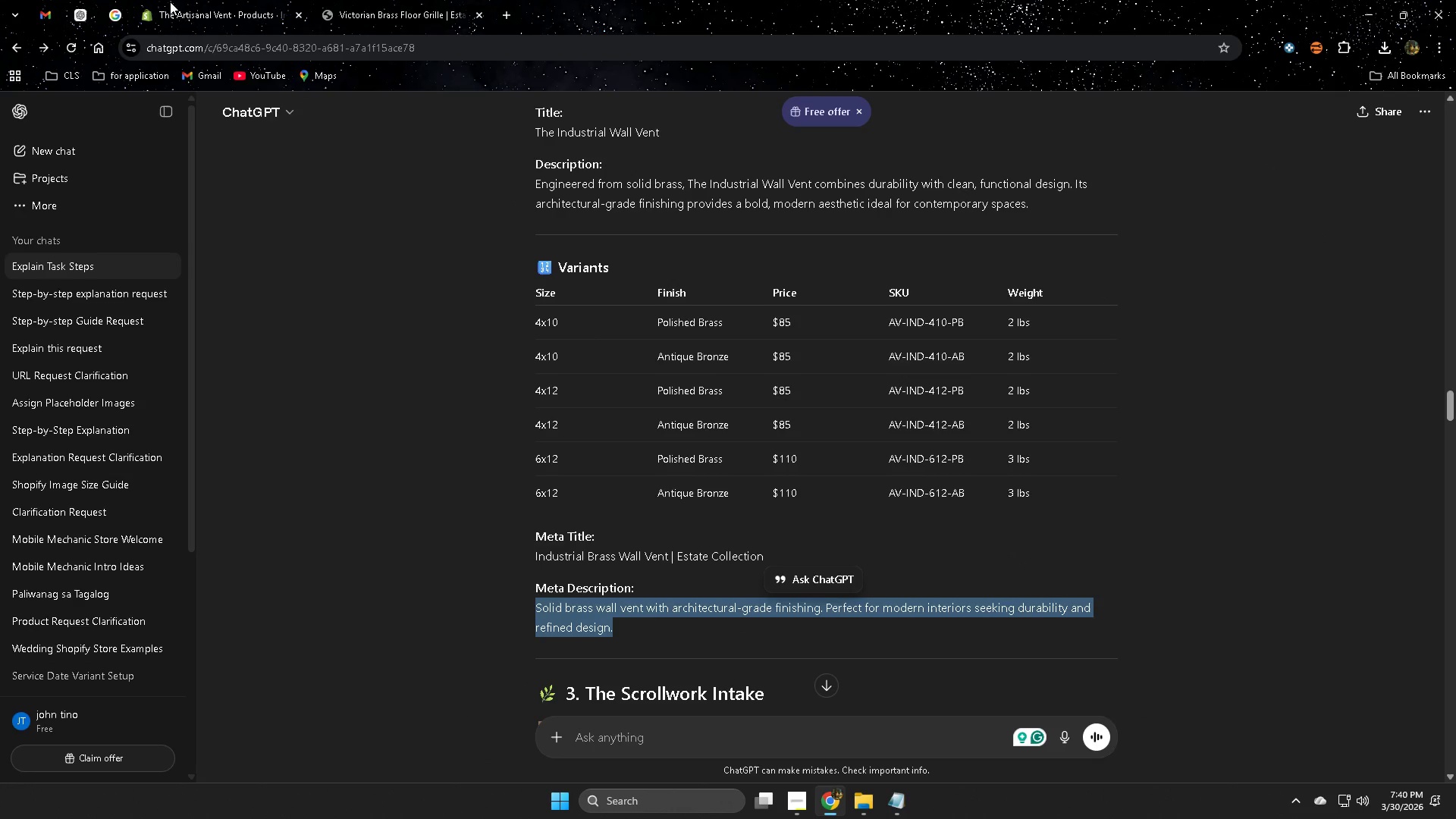 
left_click([199, 0])
 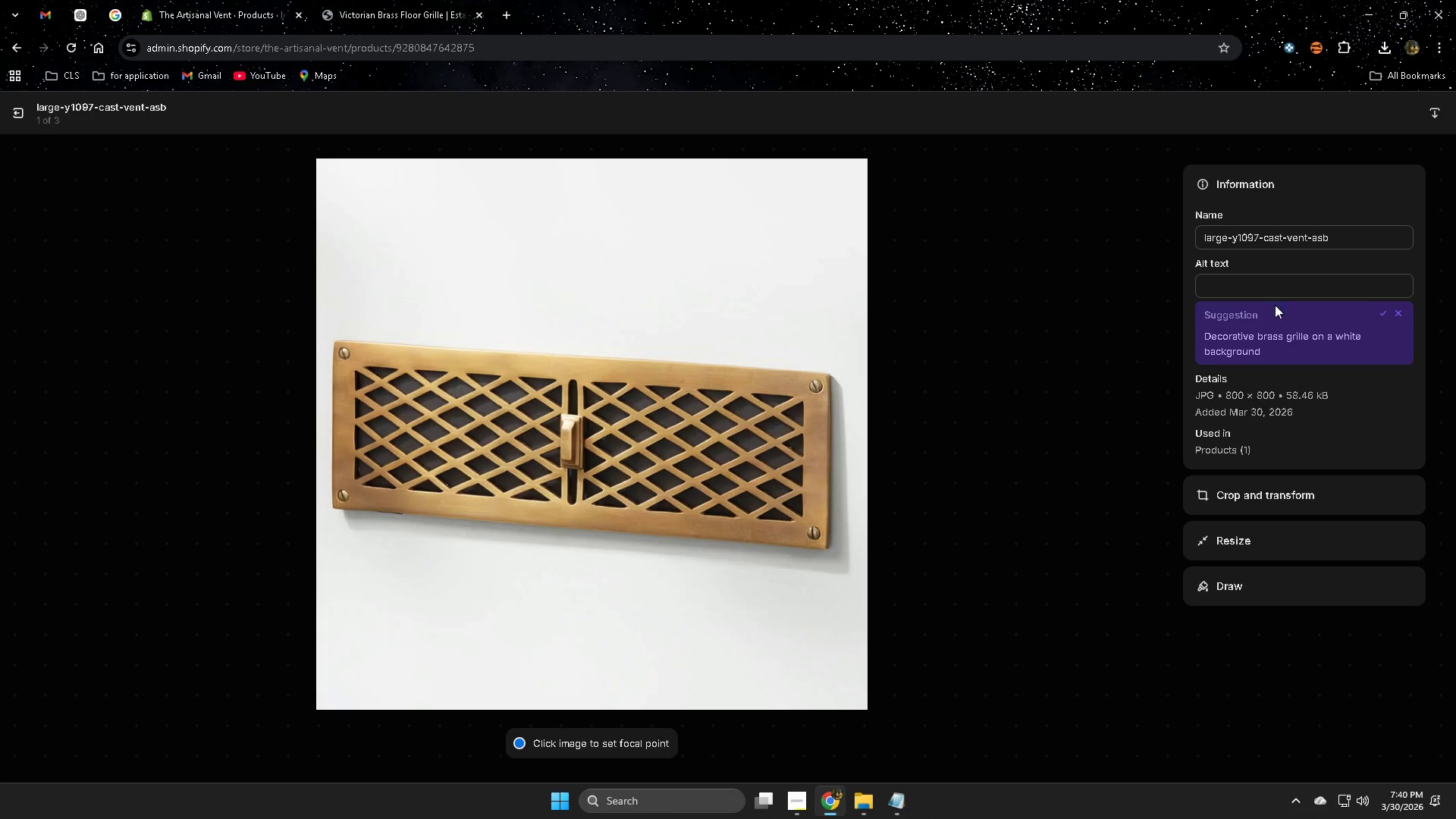 
left_click([1269, 281])
 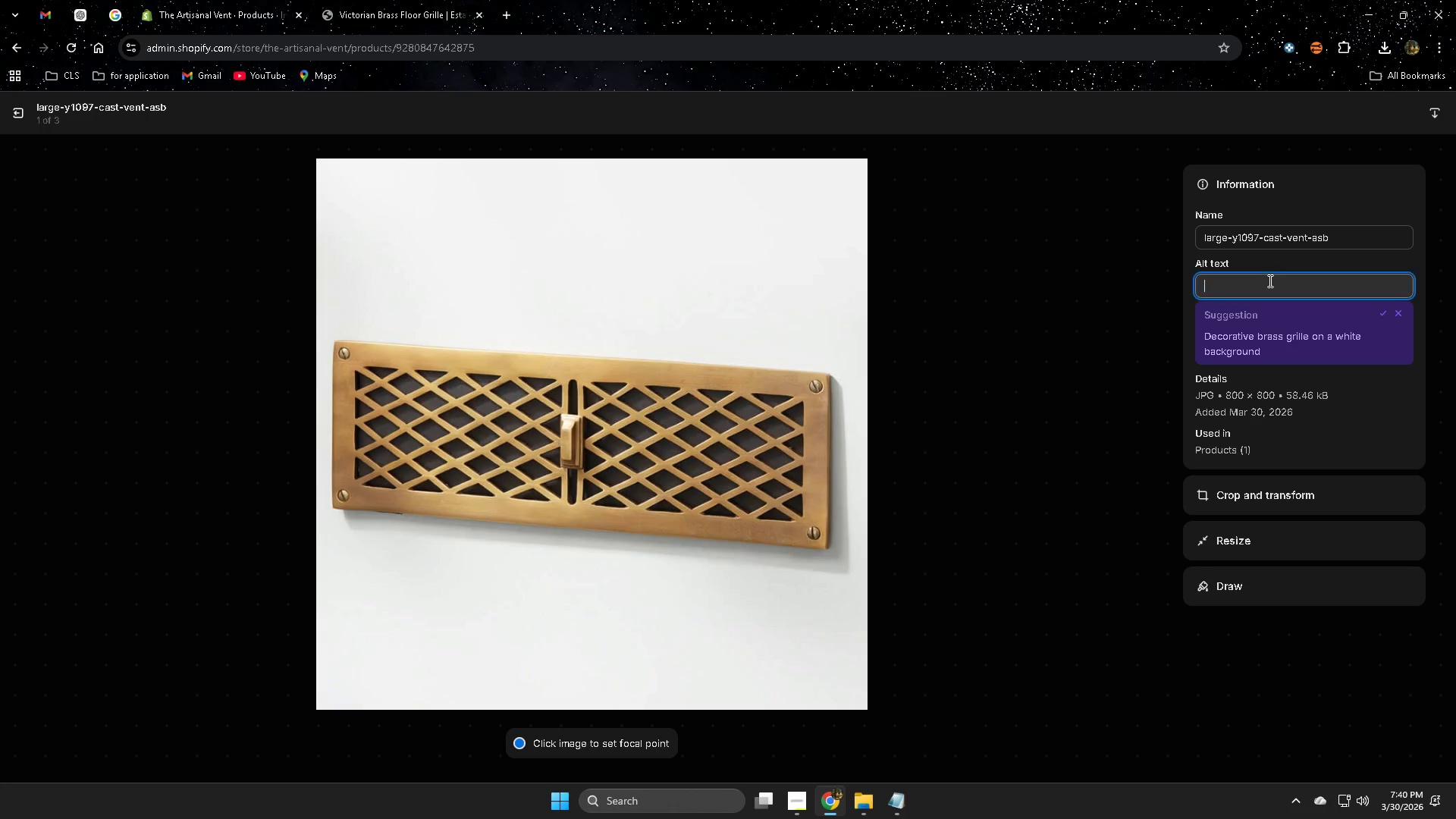 
key(Control+V)
 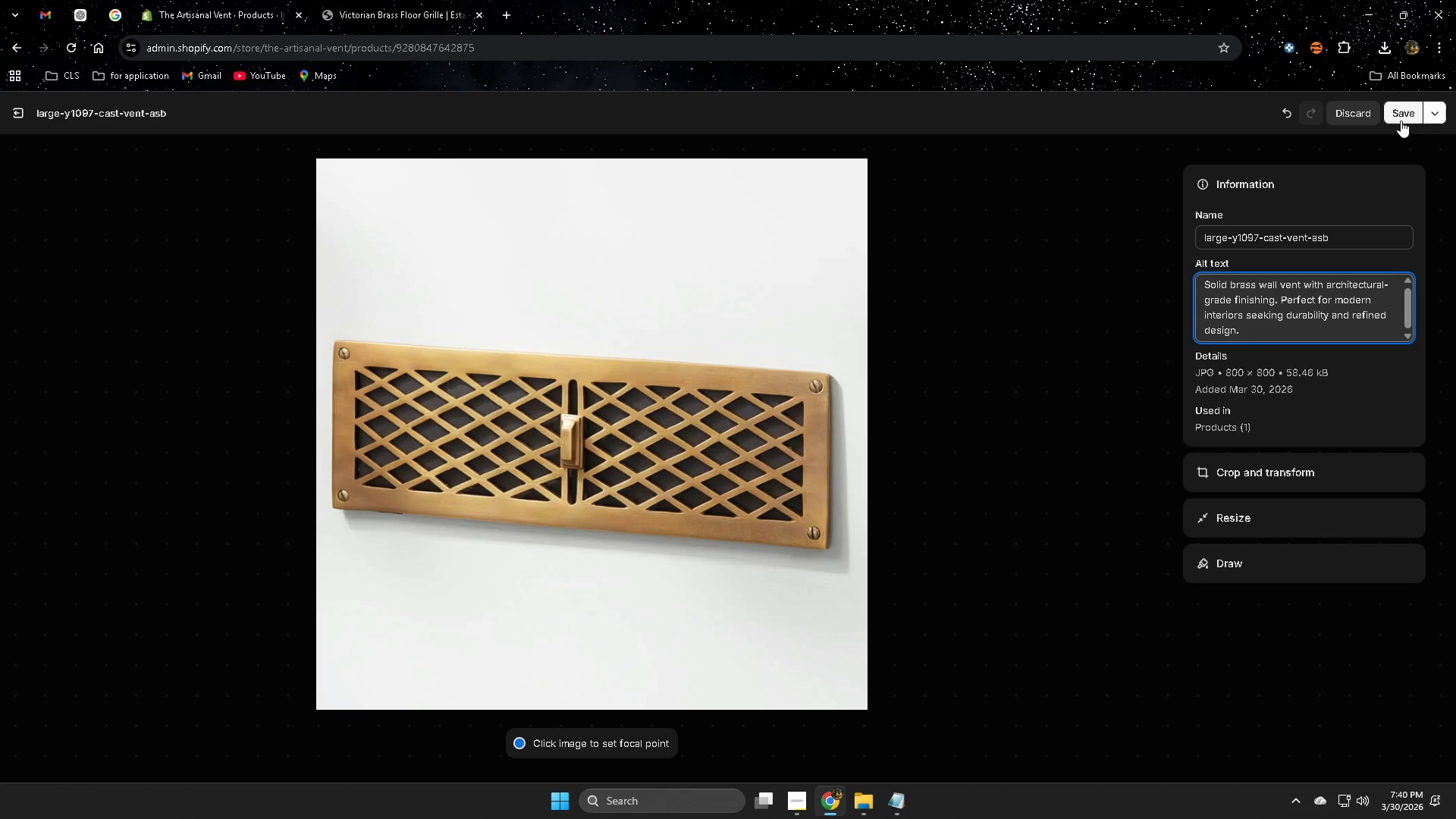 
left_click([1403, 118])
 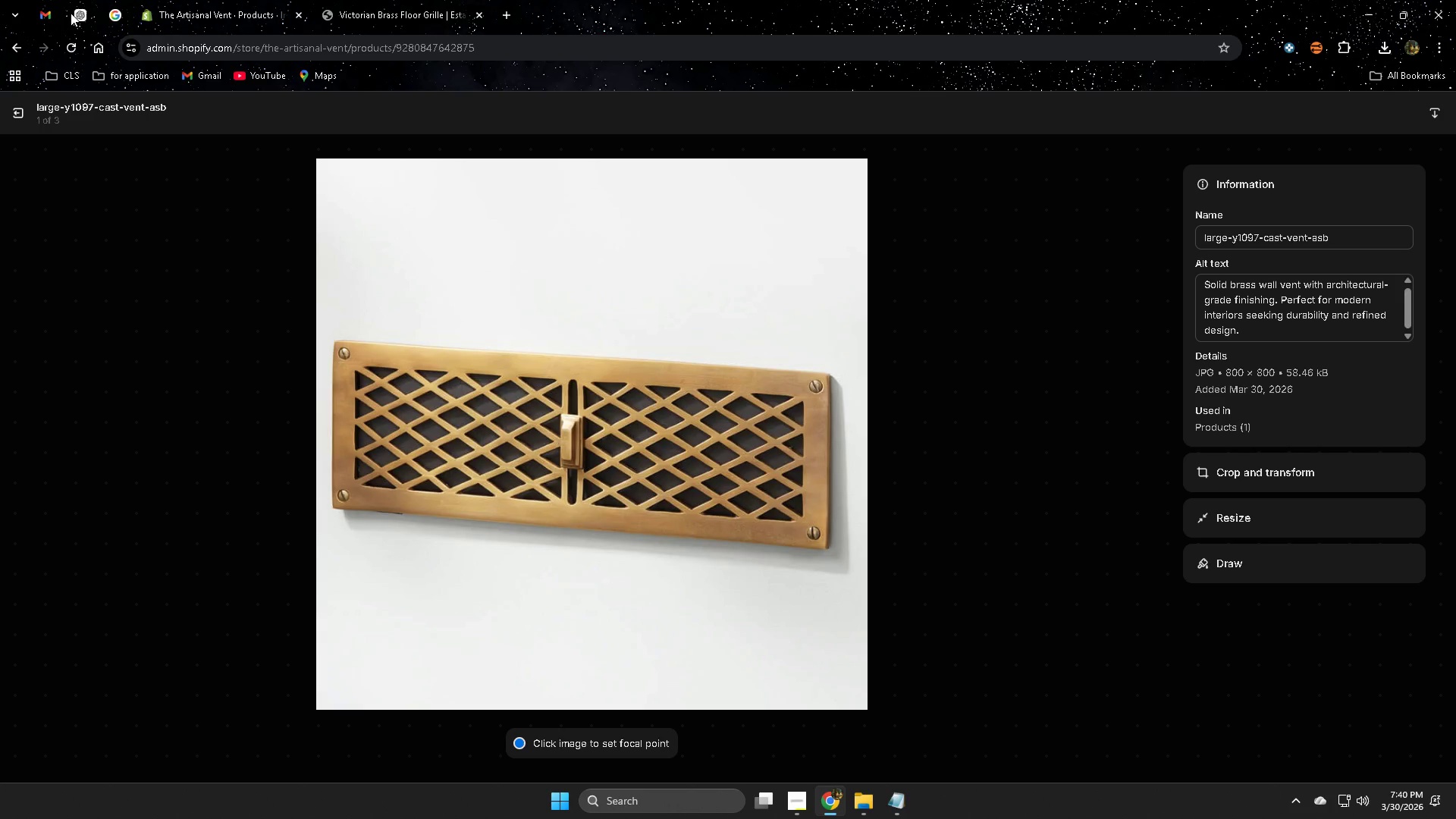 
left_click([42, 12])
 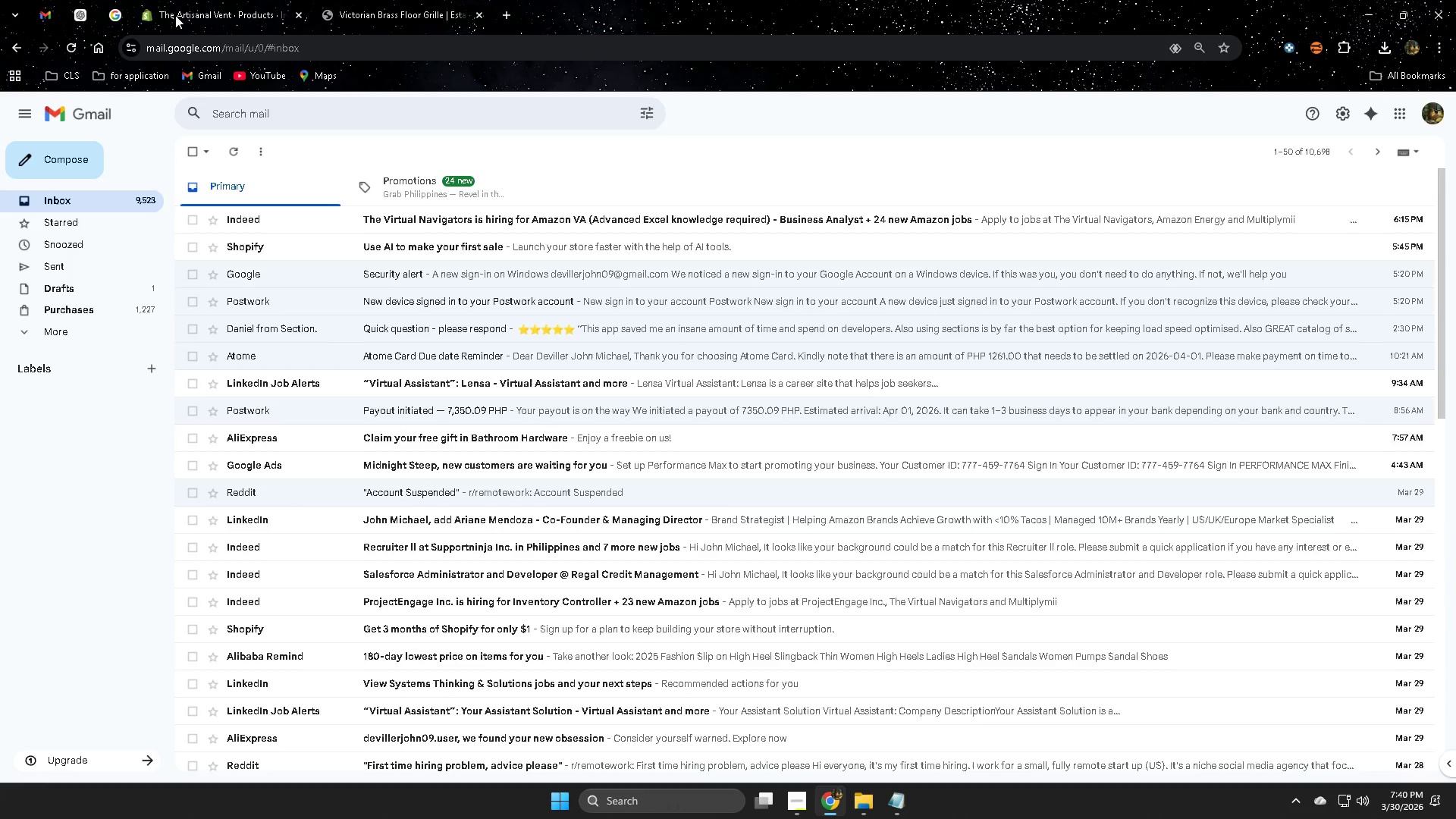 
left_click([192, 12])
 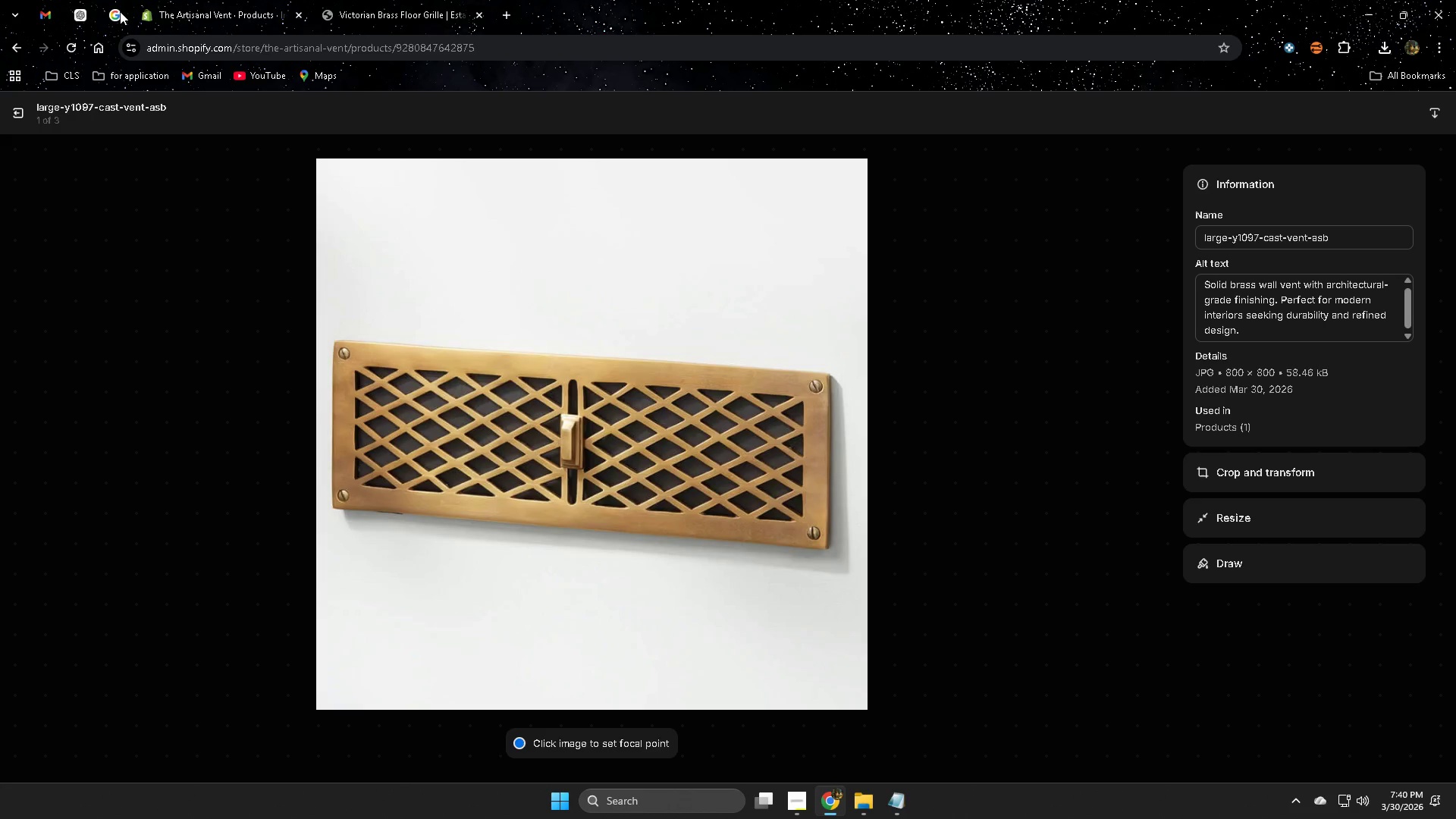 
left_click([117, 11])
 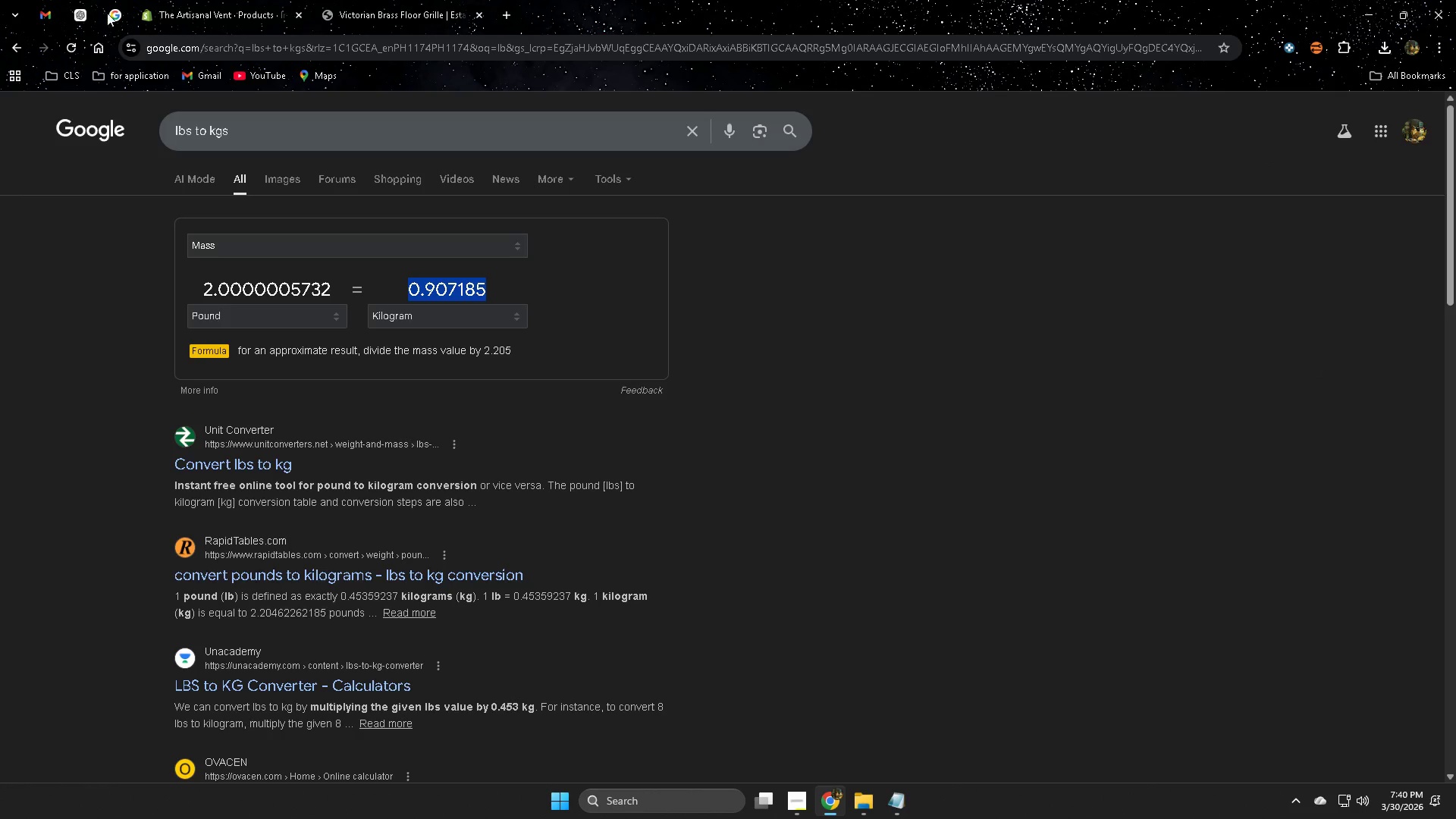 
left_click([82, 16])
 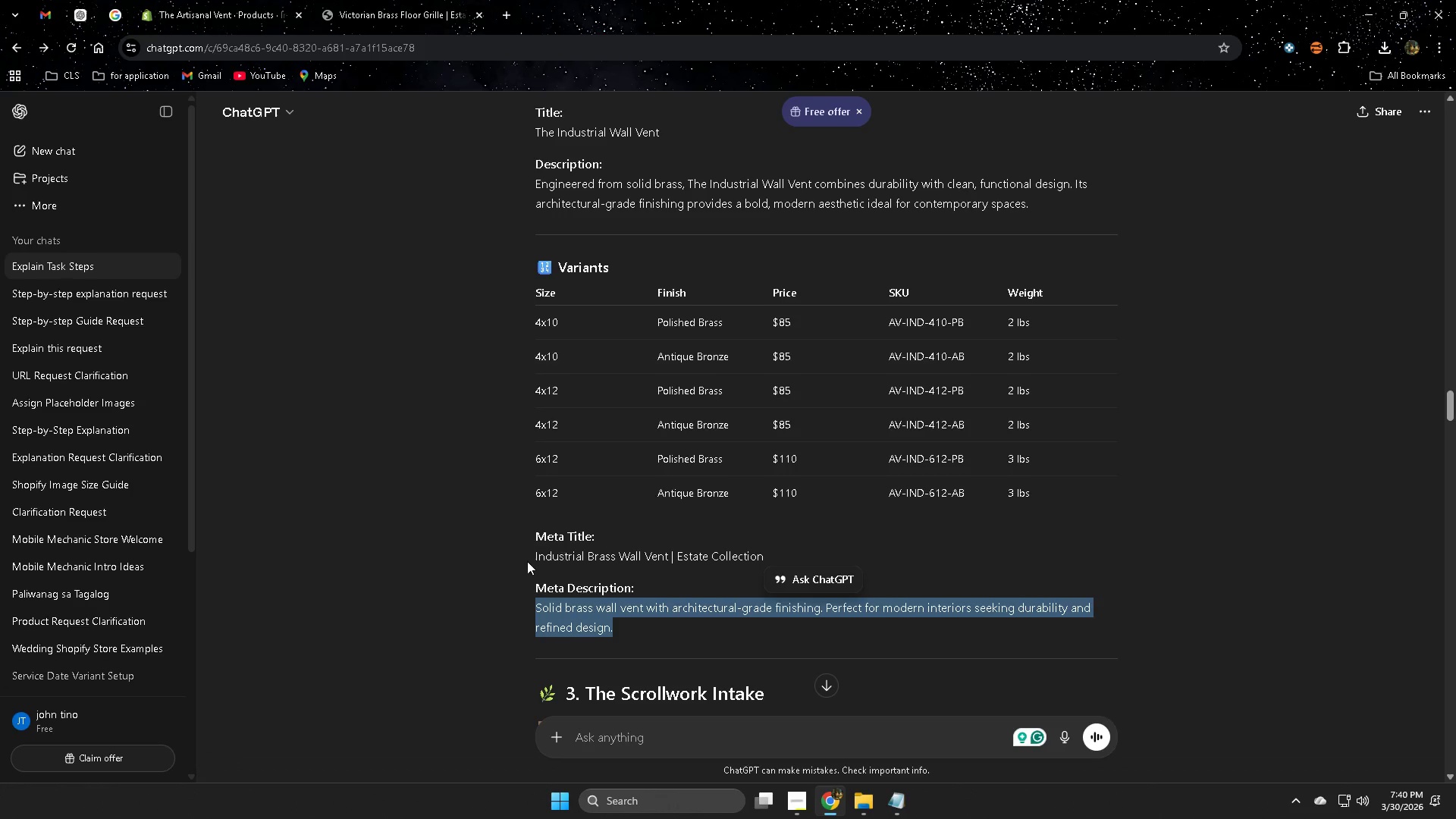 
left_click([196, 8])
 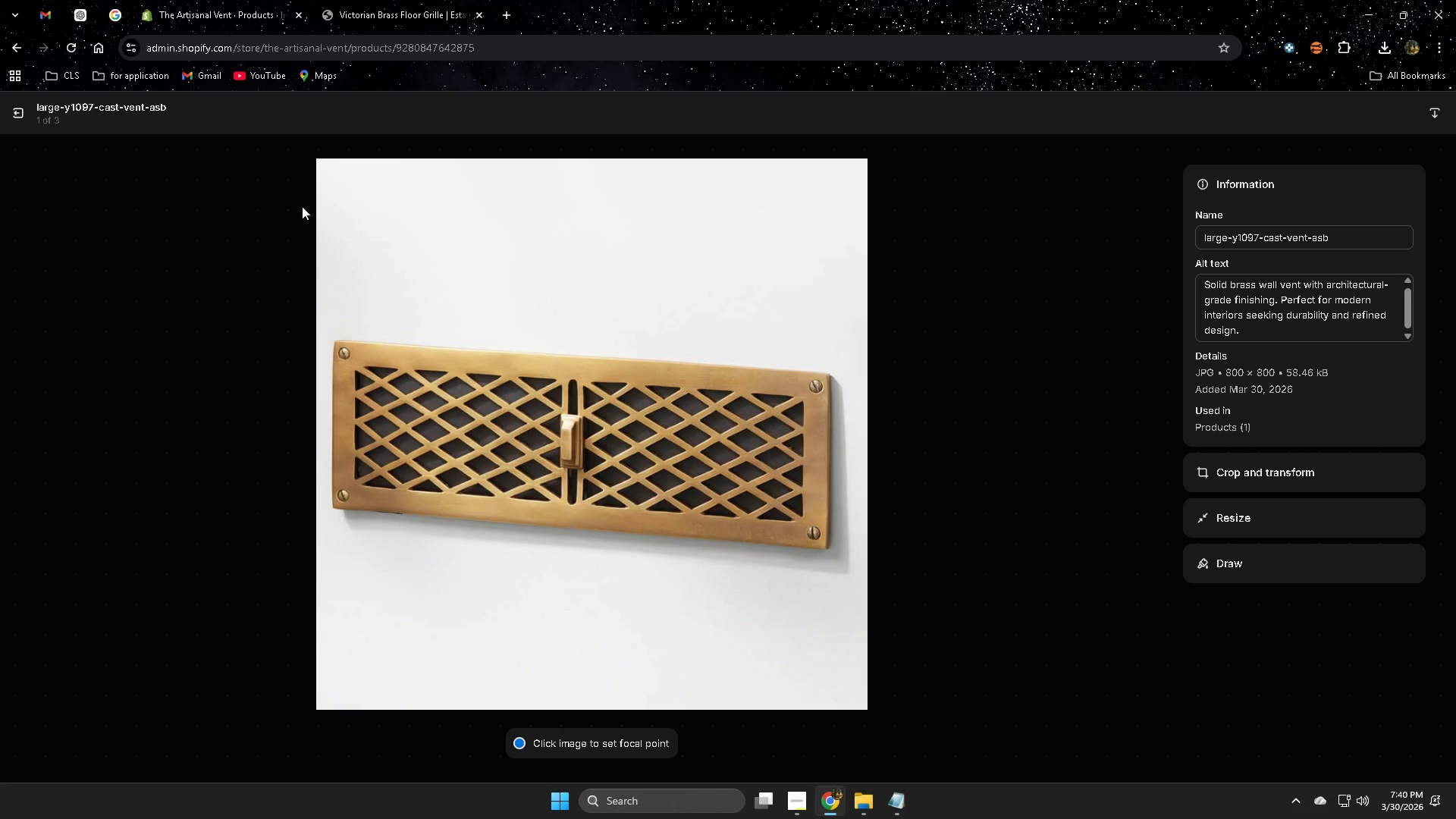 
scroll: coordinate [308, 400], scroll_direction: up, amount: 2.0
 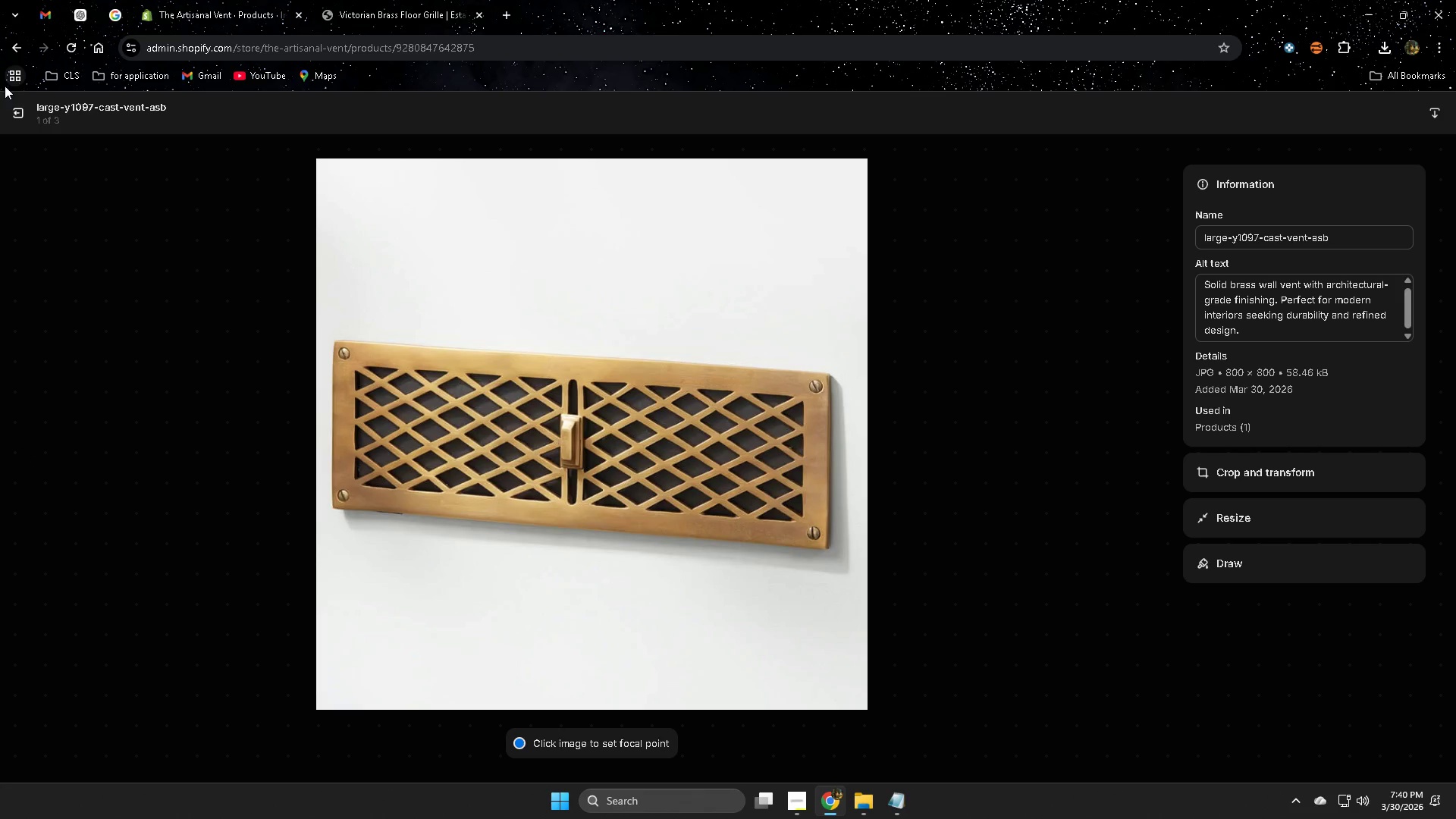 
left_click([27, 115])
 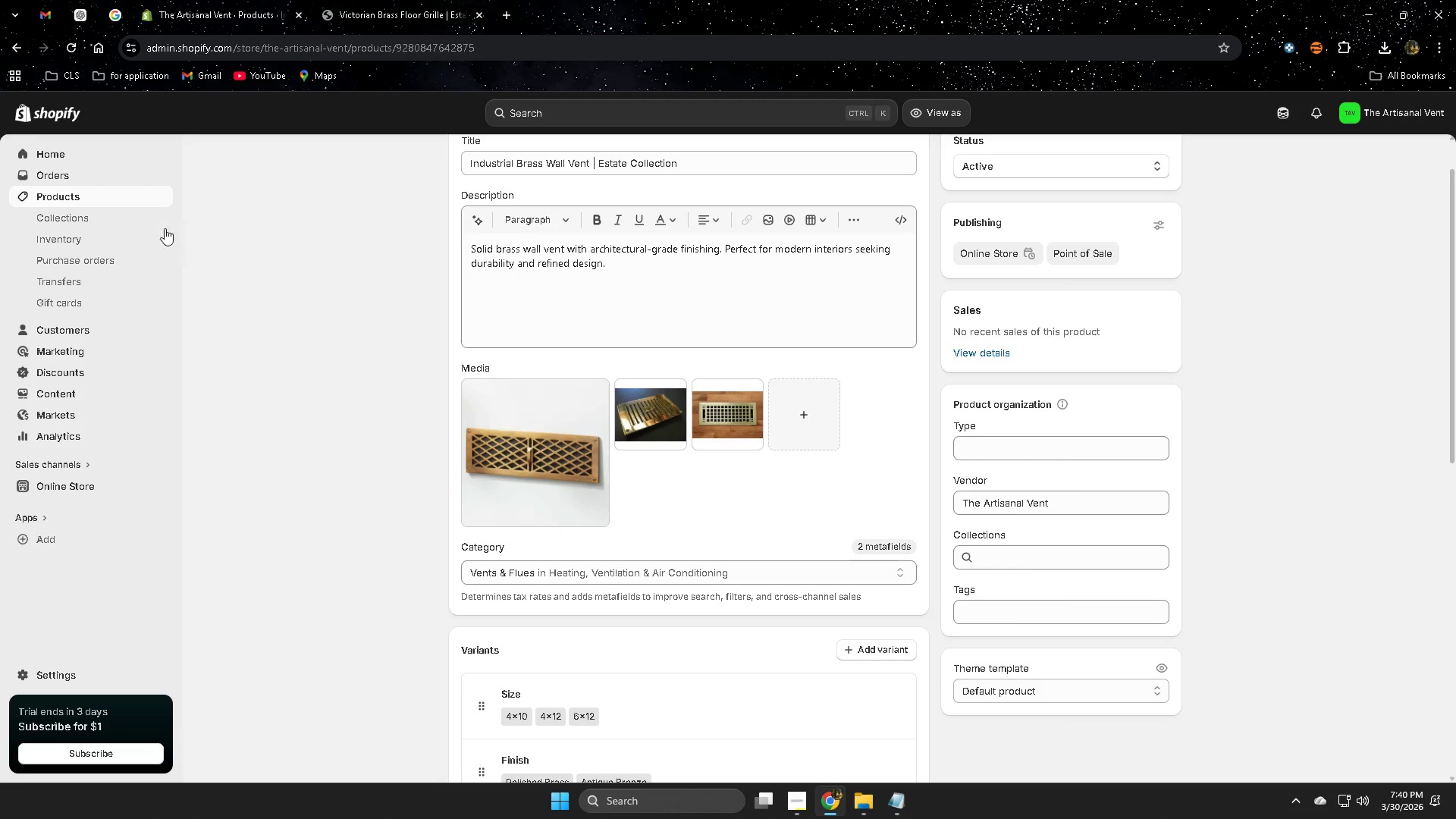 
scroll: coordinate [385, 440], scroll_direction: up, amount: 2.0
 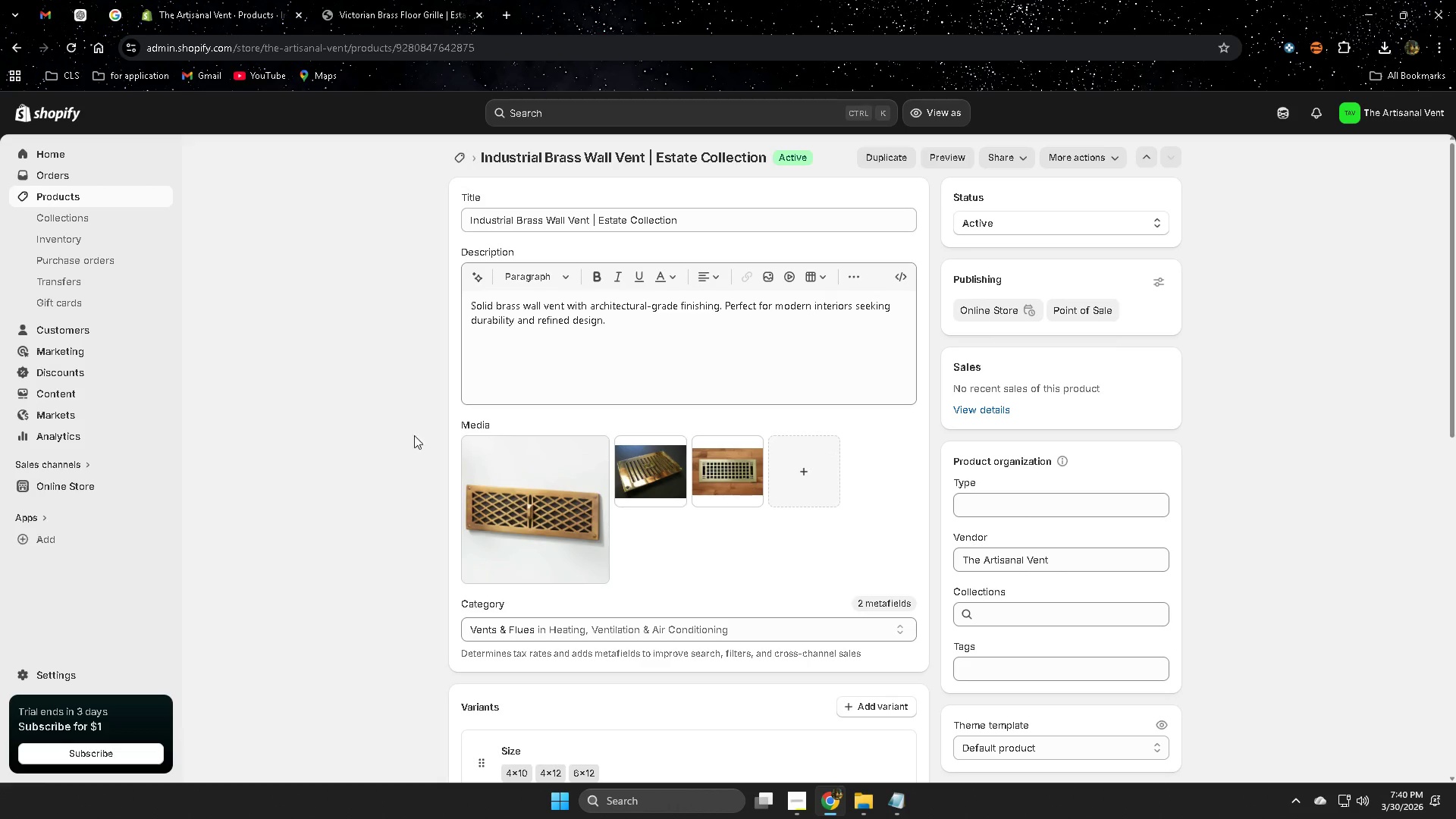 
mouse_move([476, 442])
 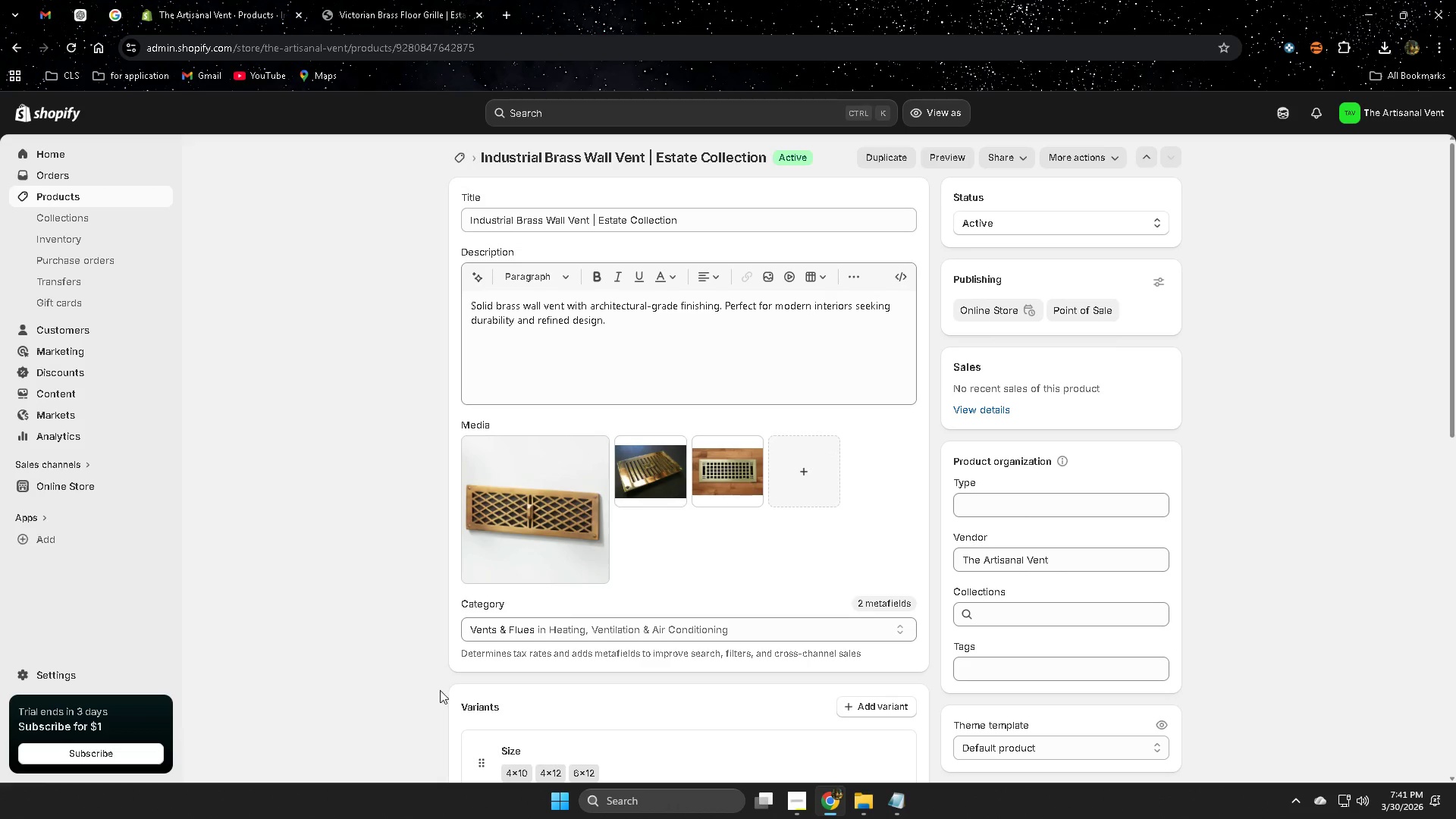 
scroll: coordinate [357, 558], scroll_direction: down, amount: 7.0
 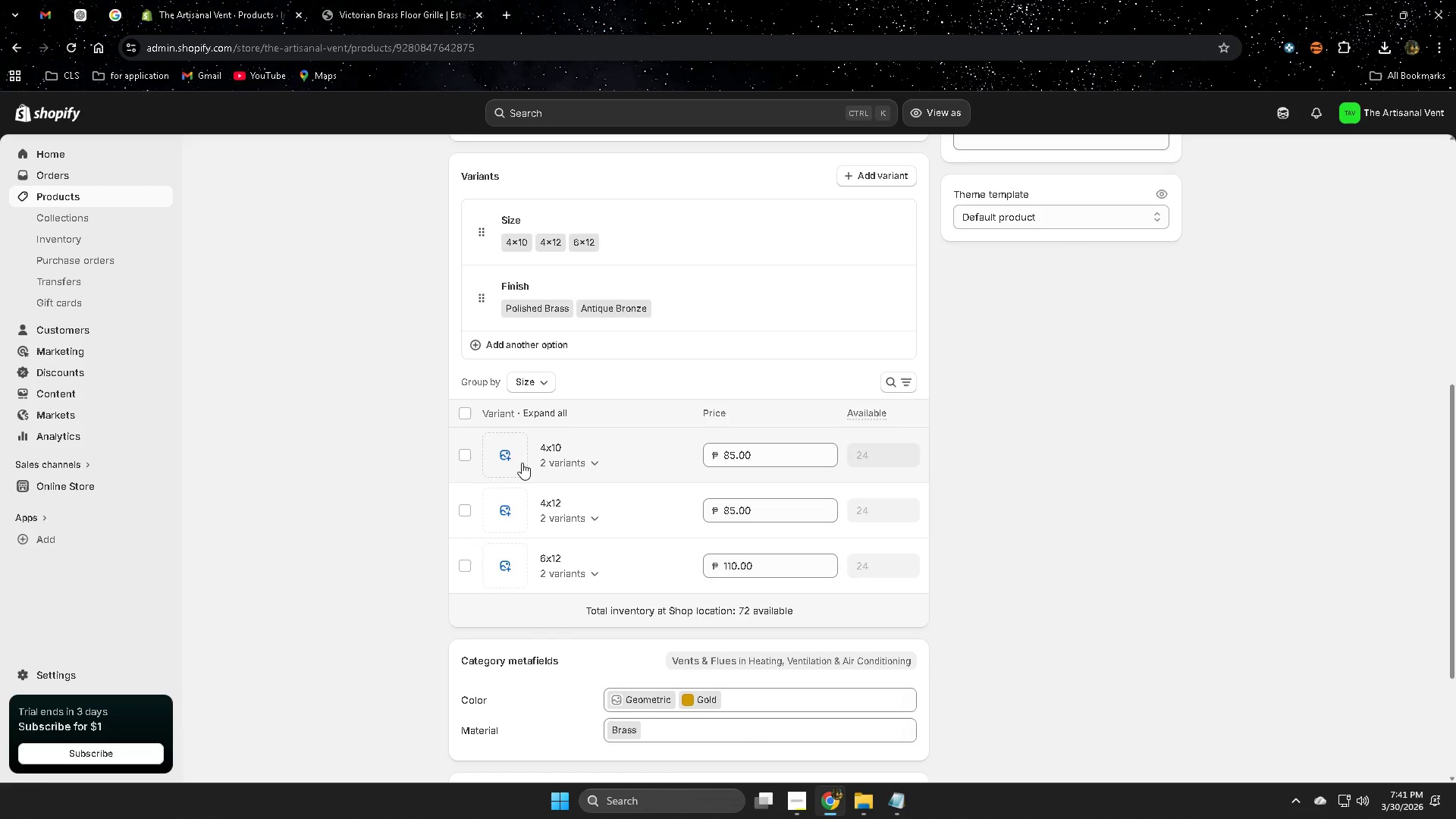 
left_click([514, 457])
 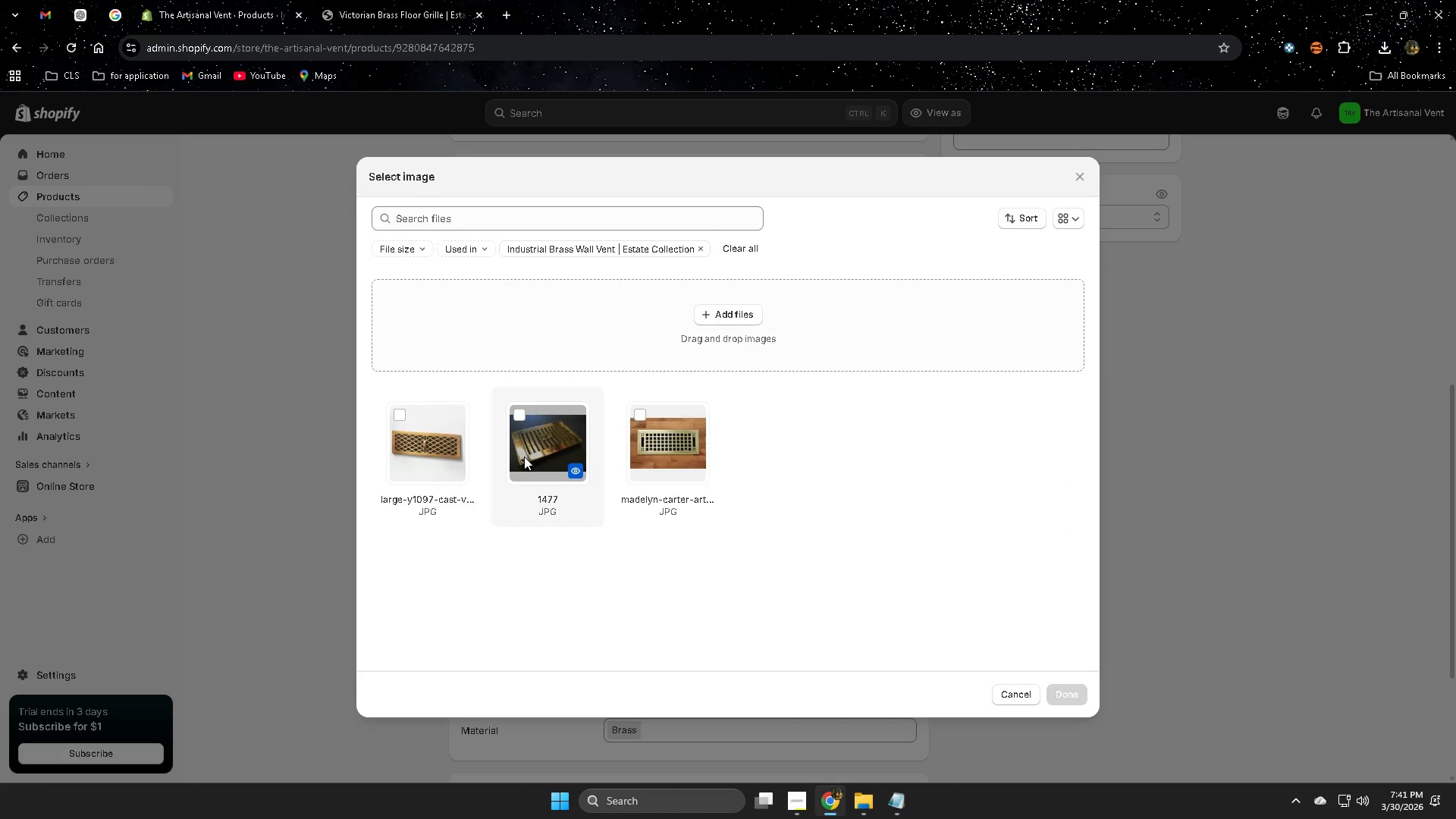 
left_click([522, 414])
 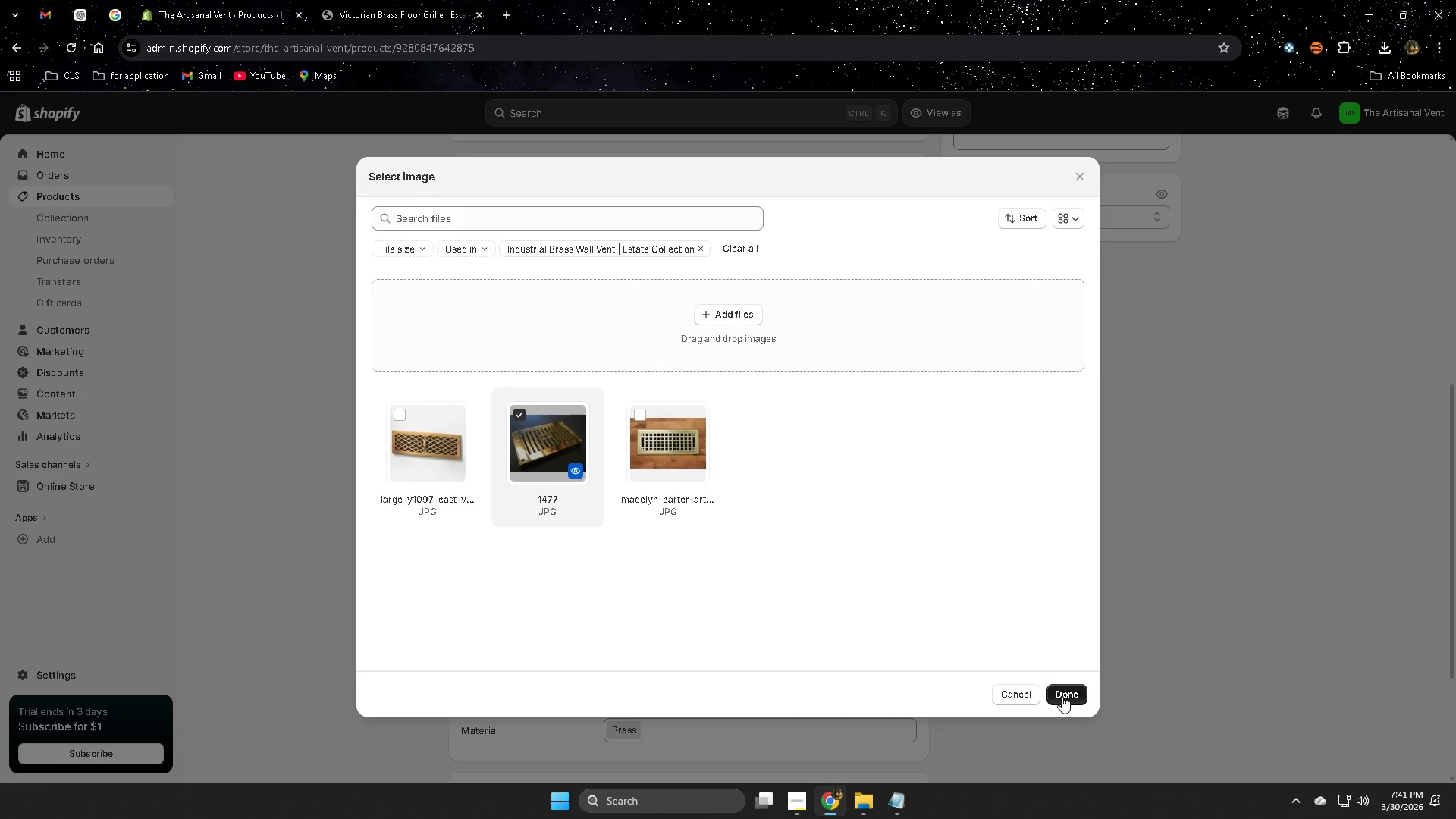 
left_click([1062, 696])
 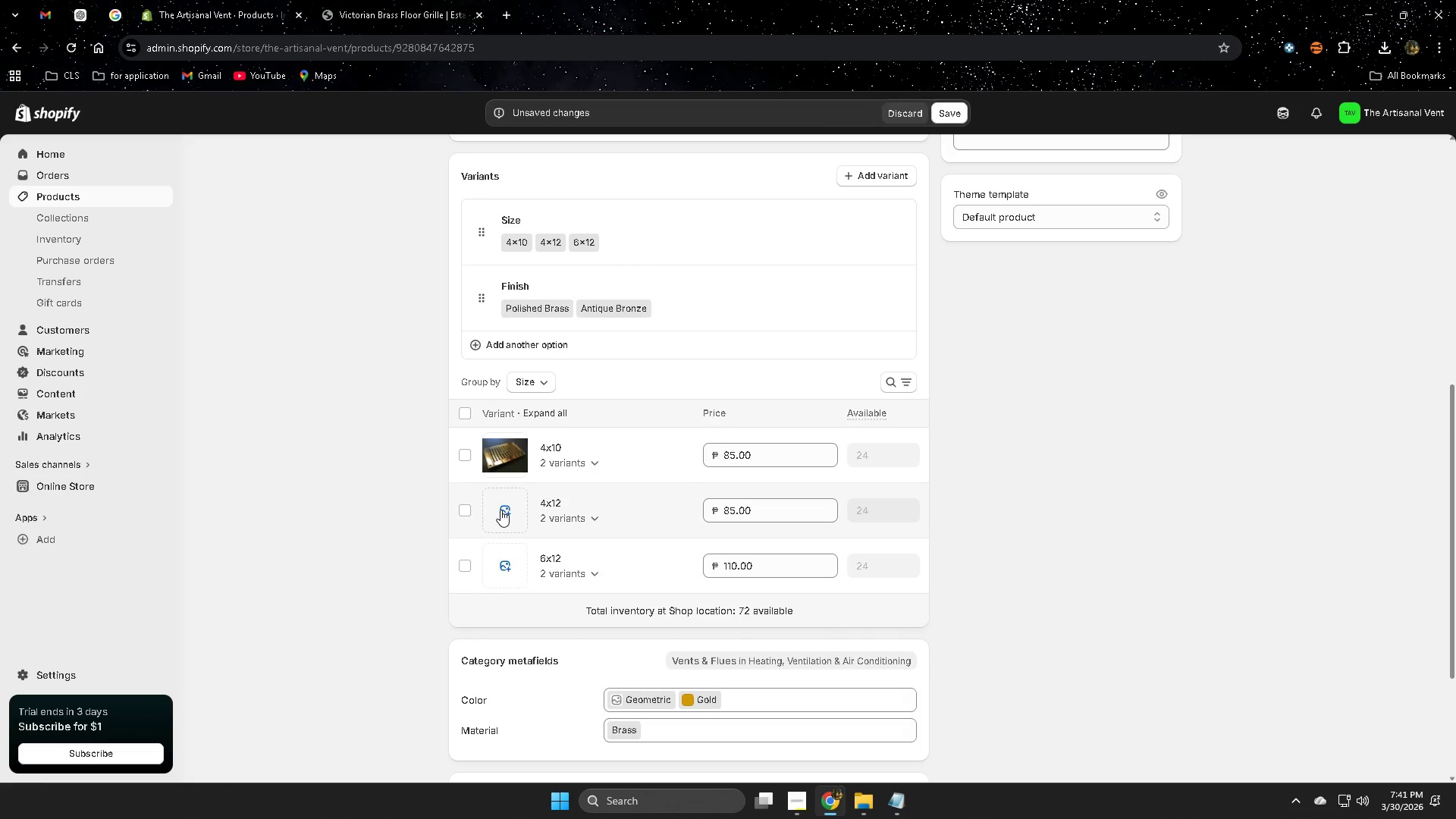 
left_click([500, 510])
 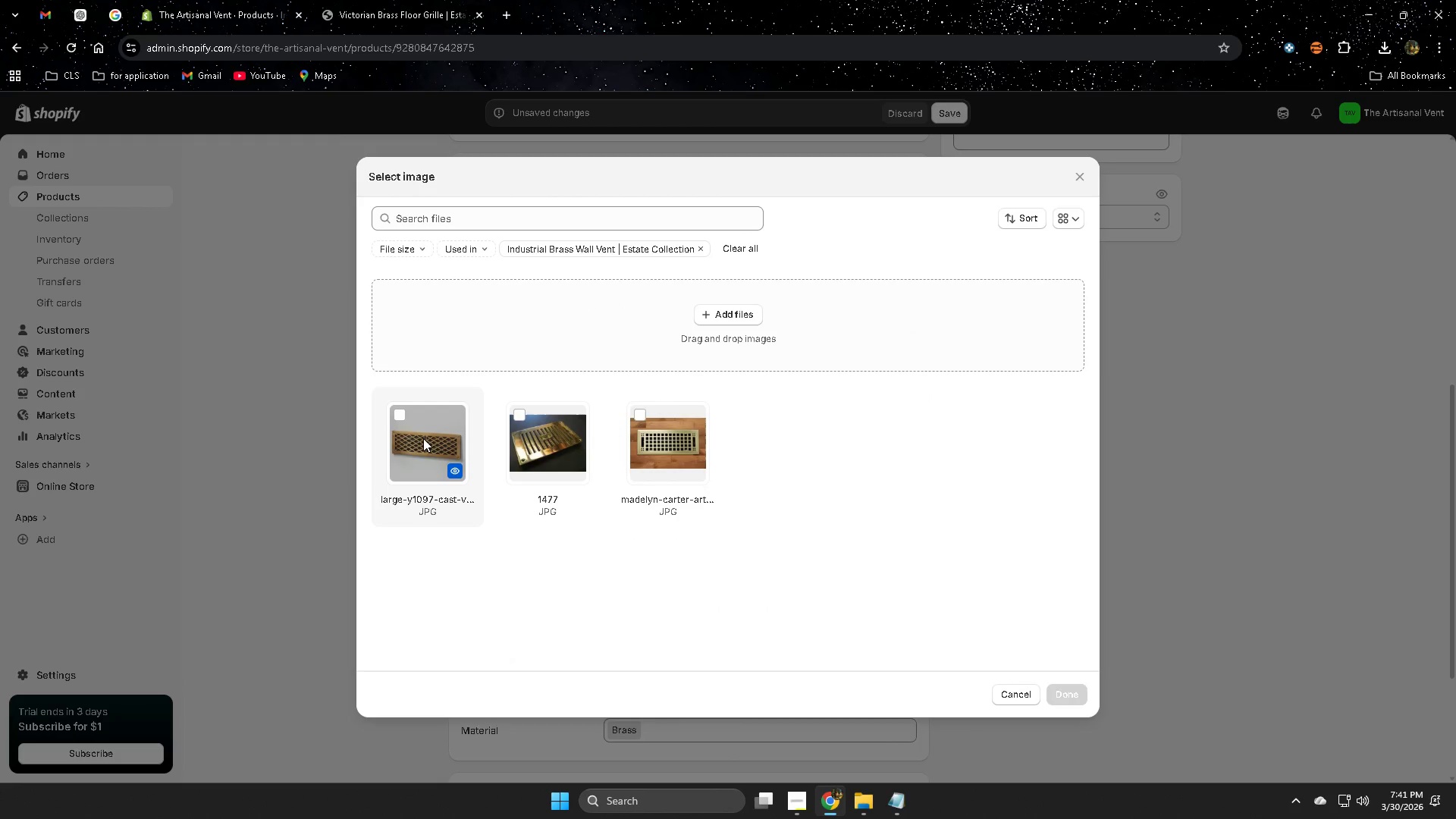 
left_click([397, 415])
 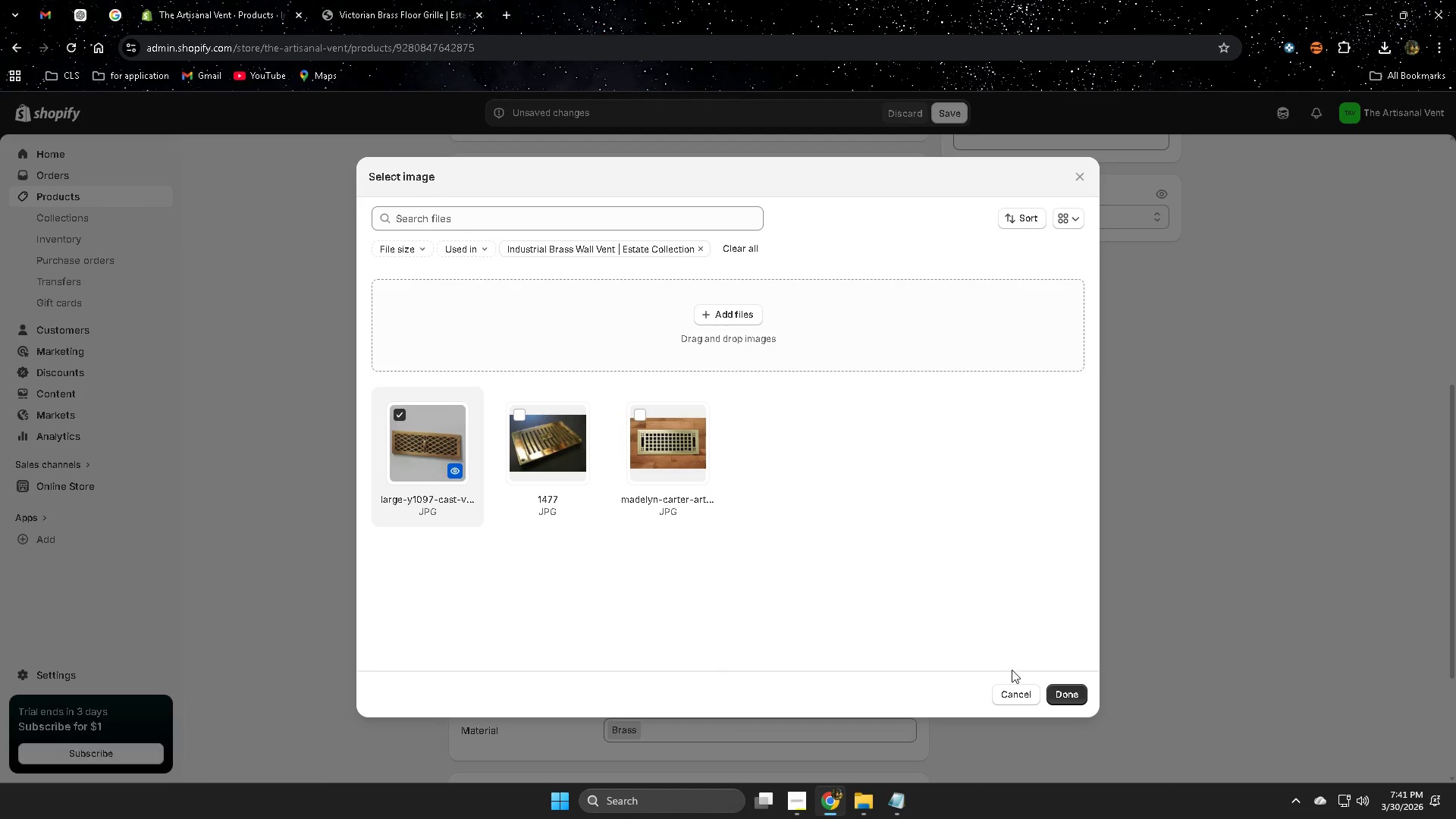 
left_click([1060, 693])
 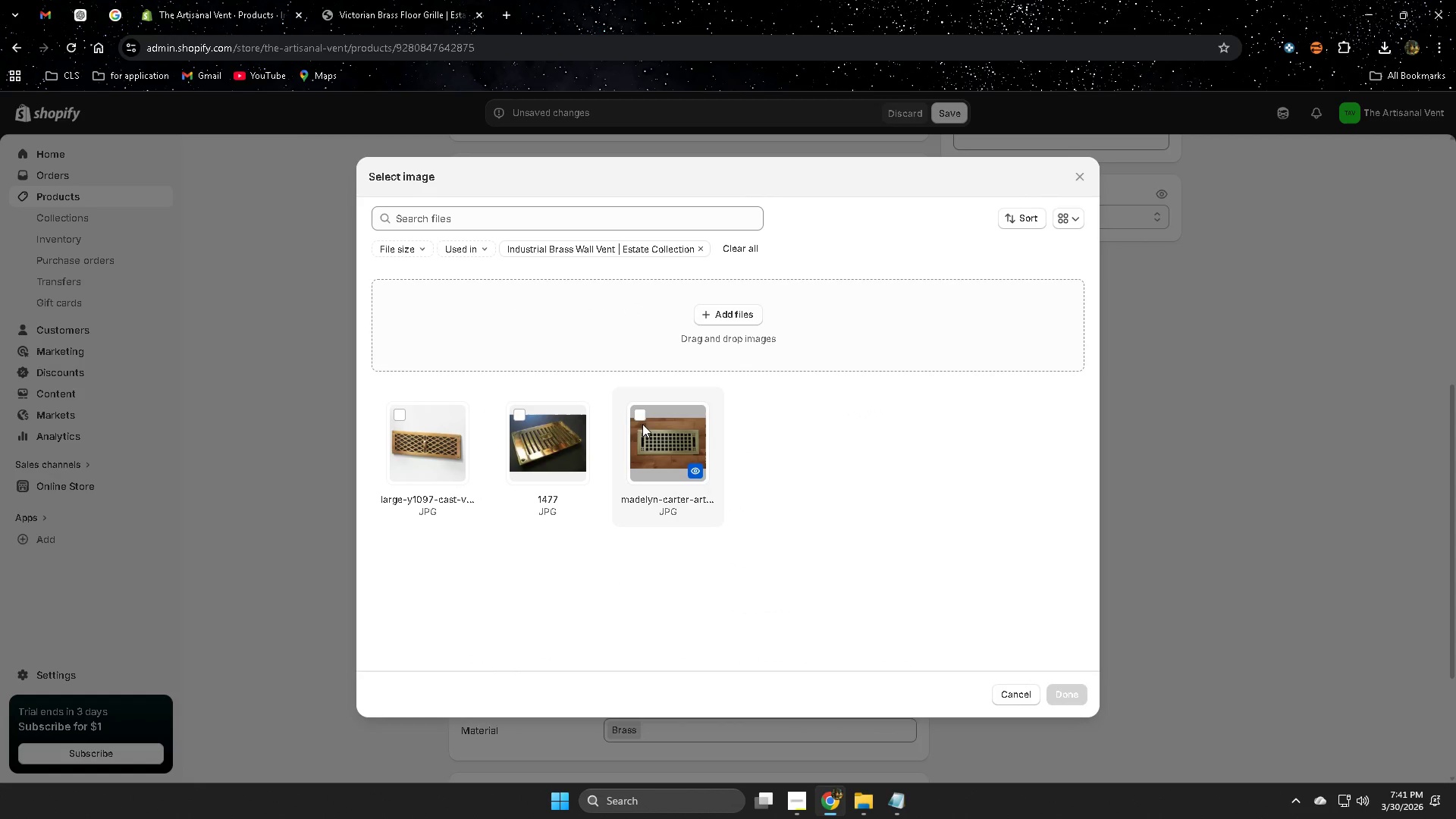 
left_click([642, 419])
 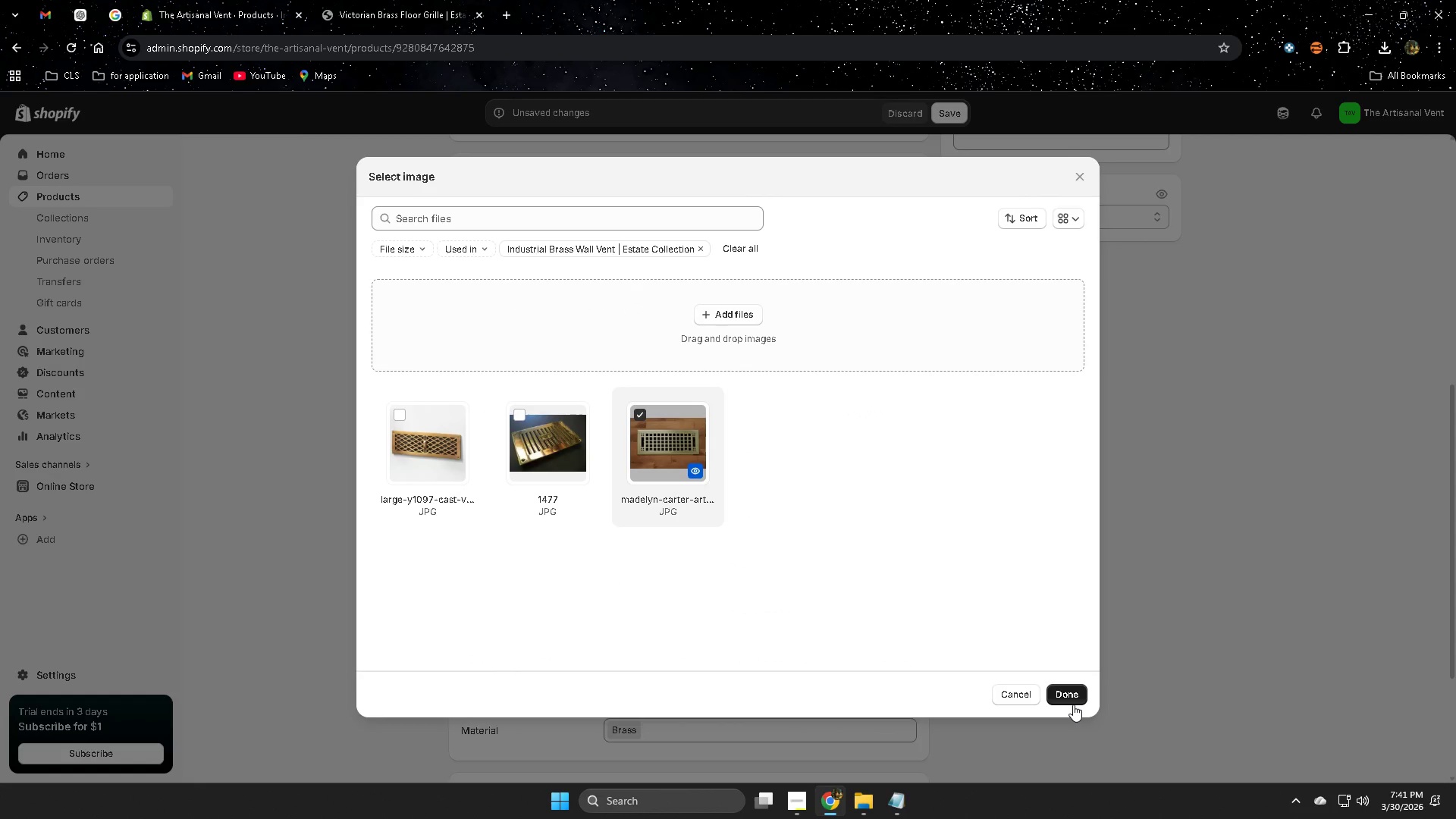 
left_click([1071, 698])
 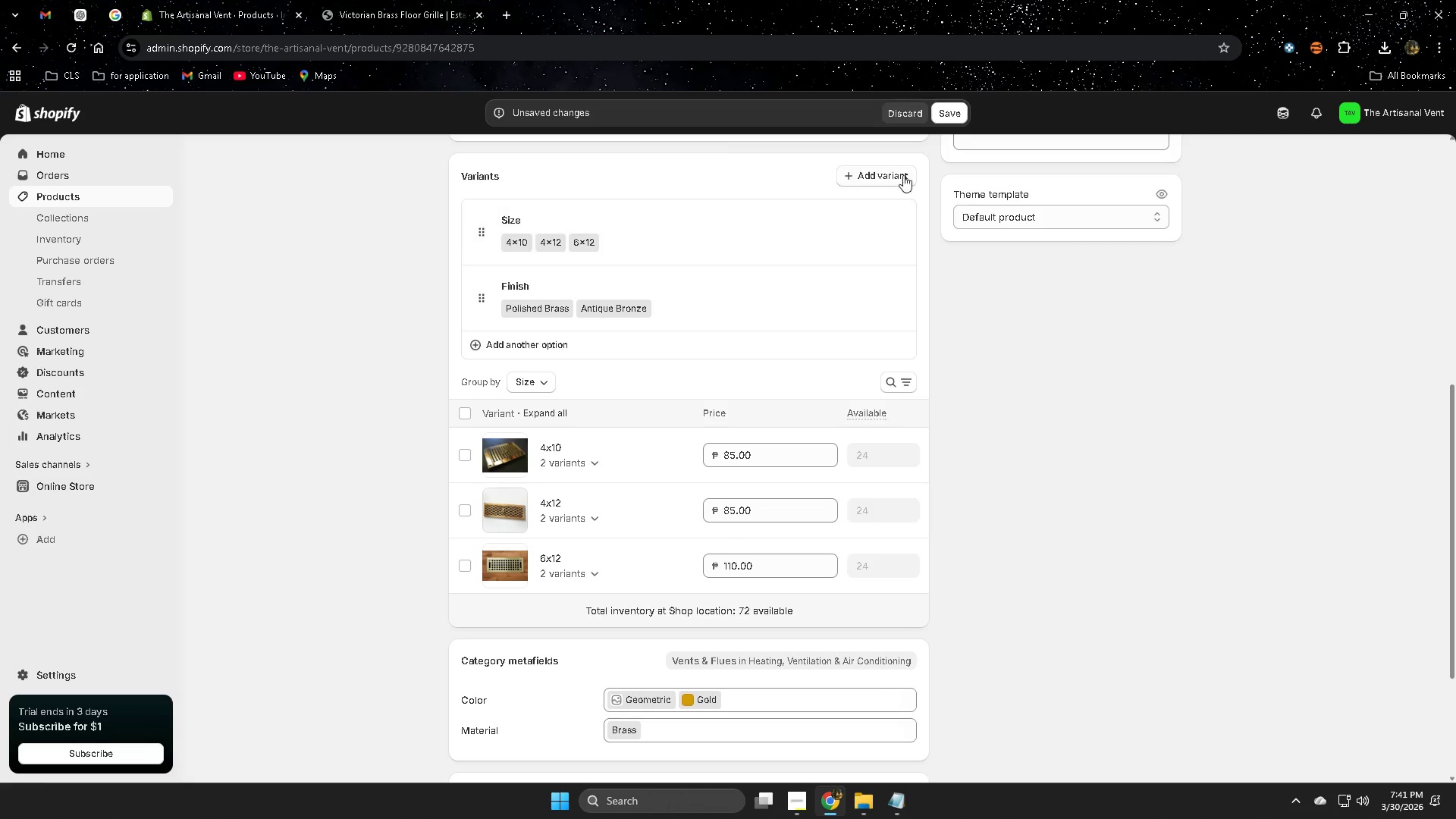 
left_click([952, 114])
 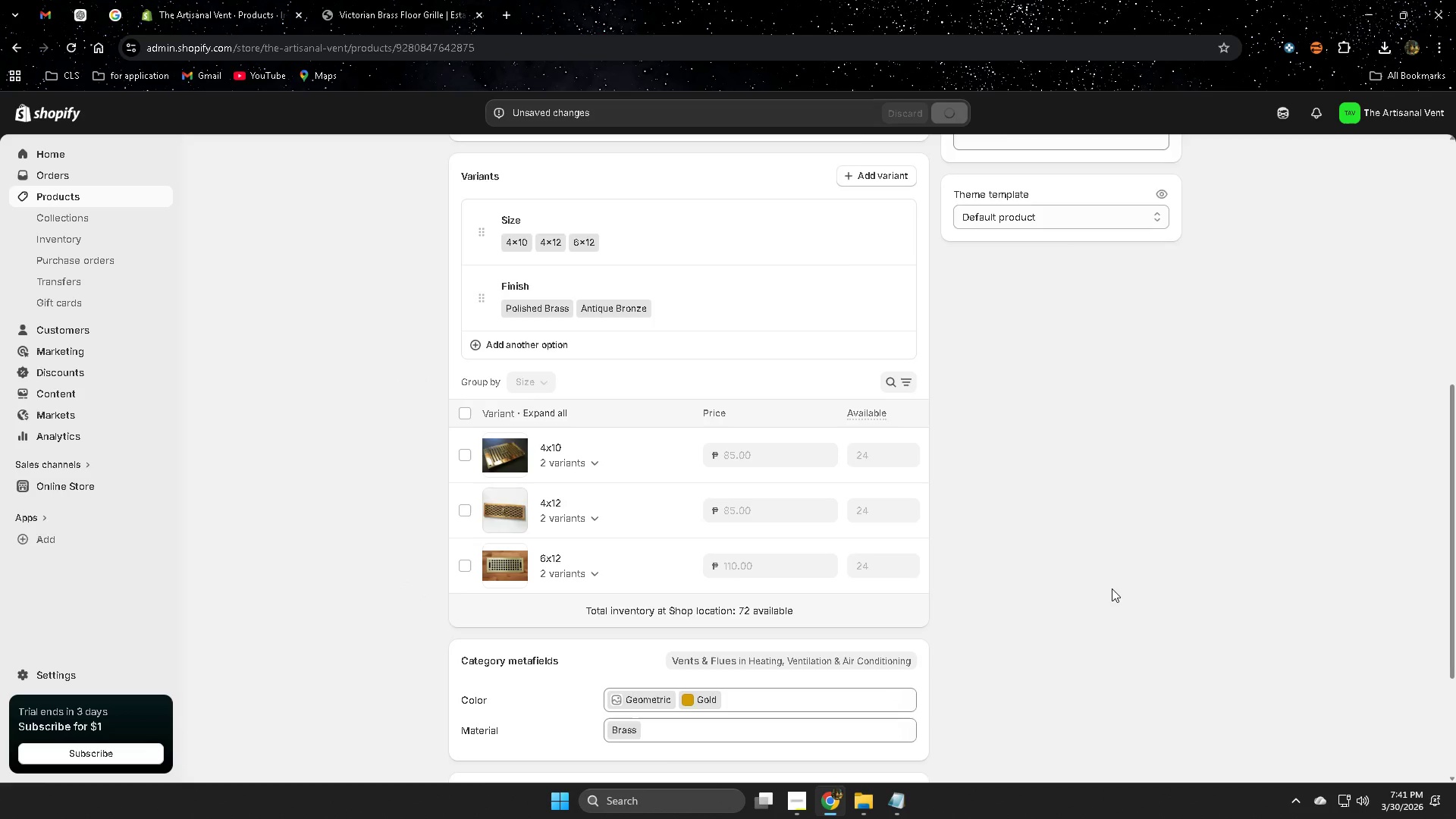 
scroll: coordinate [1103, 588], scroll_direction: up, amount: 10.0
 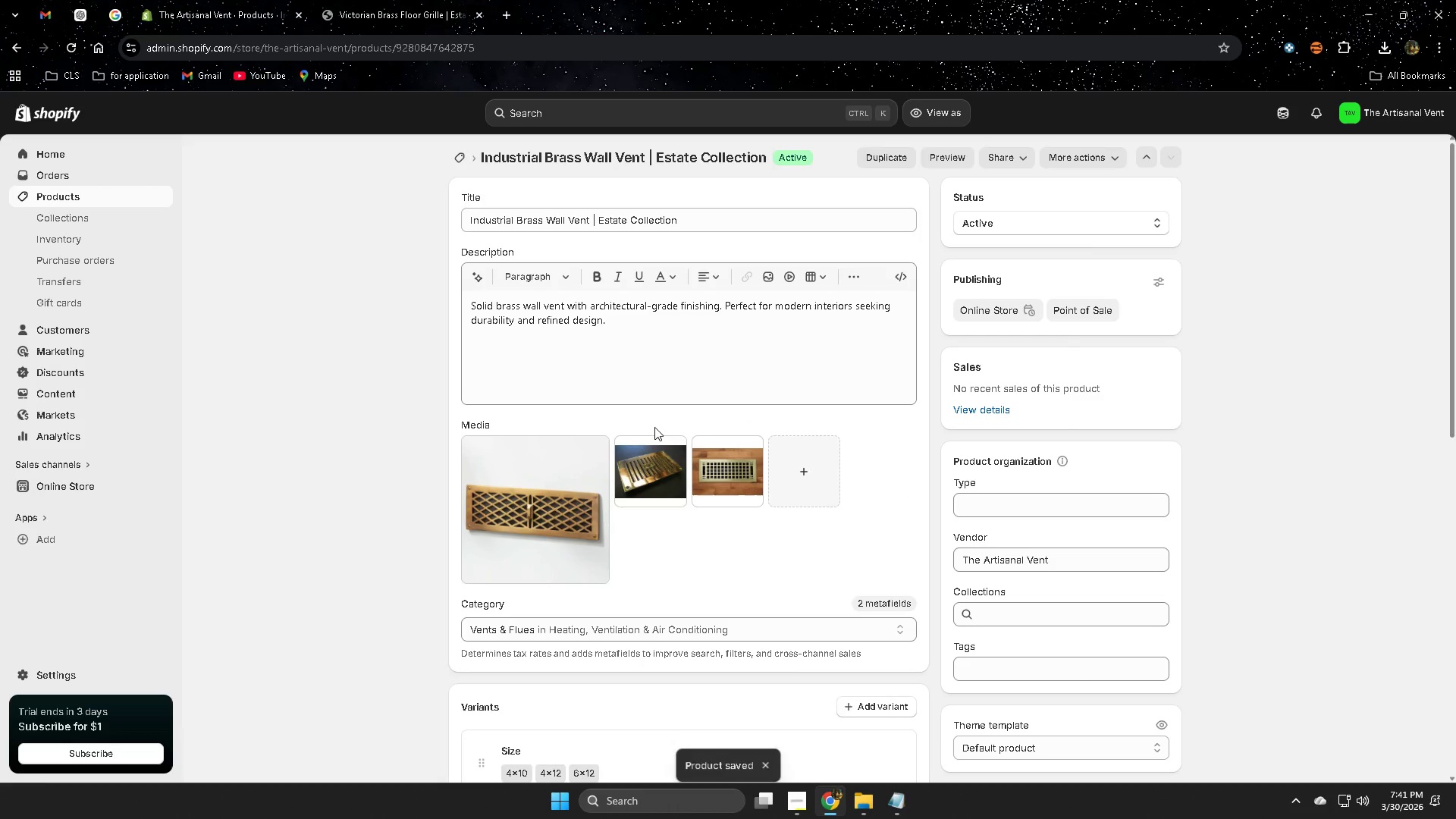 
scroll: coordinate [624, 407], scroll_direction: down, amount: 3.0
 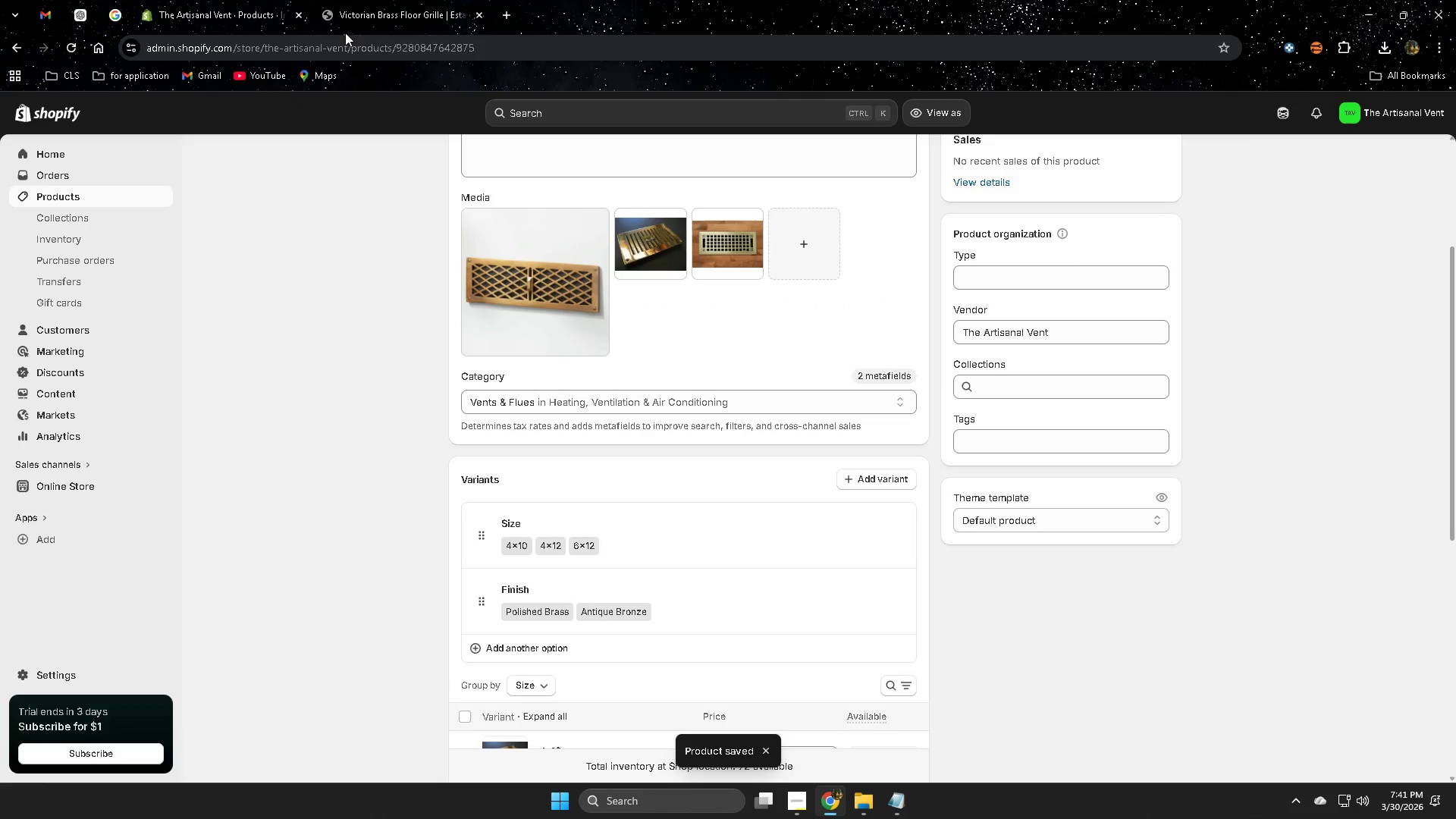 
left_click([353, 0])
 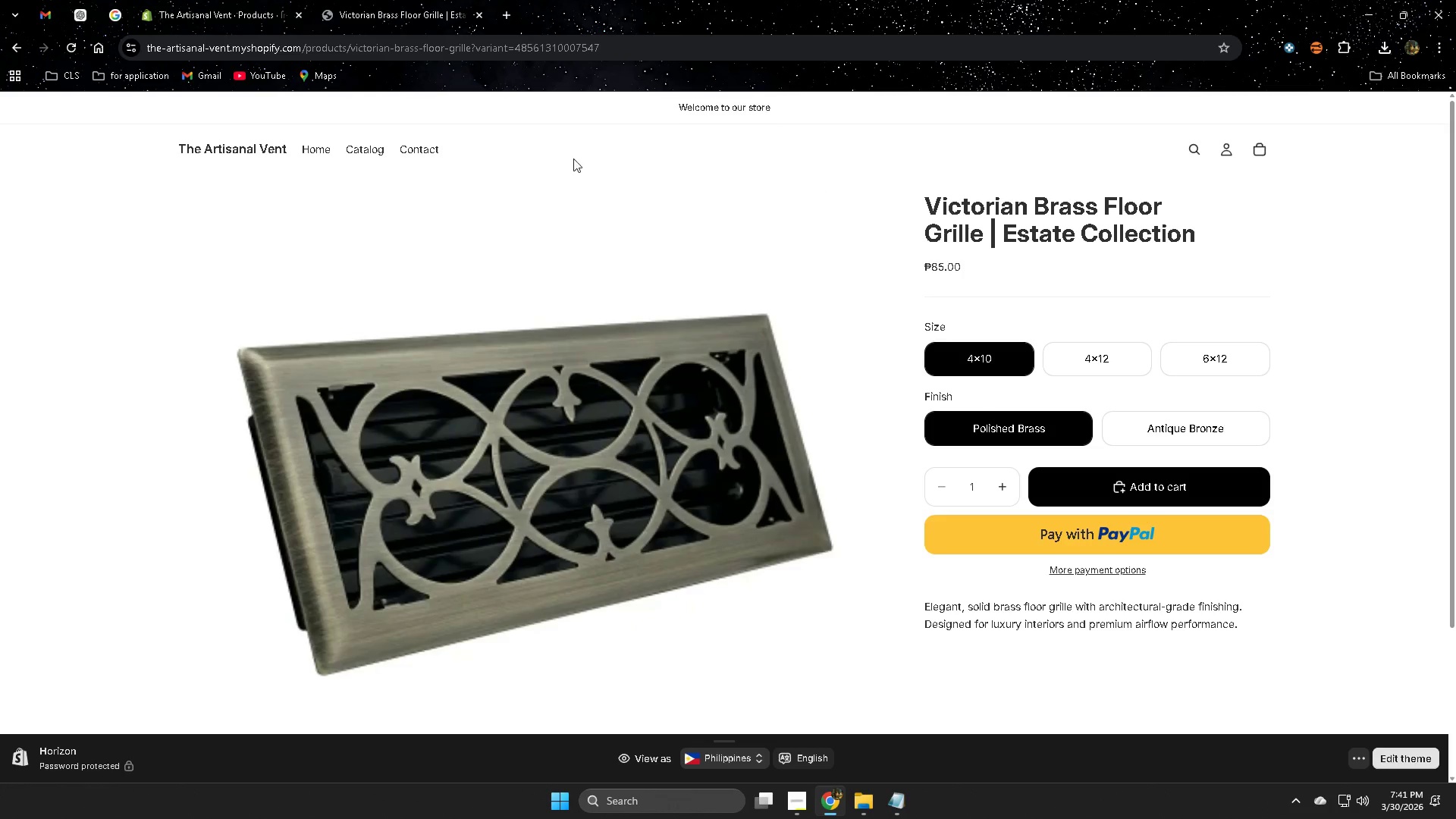 
left_click([312, 147])
 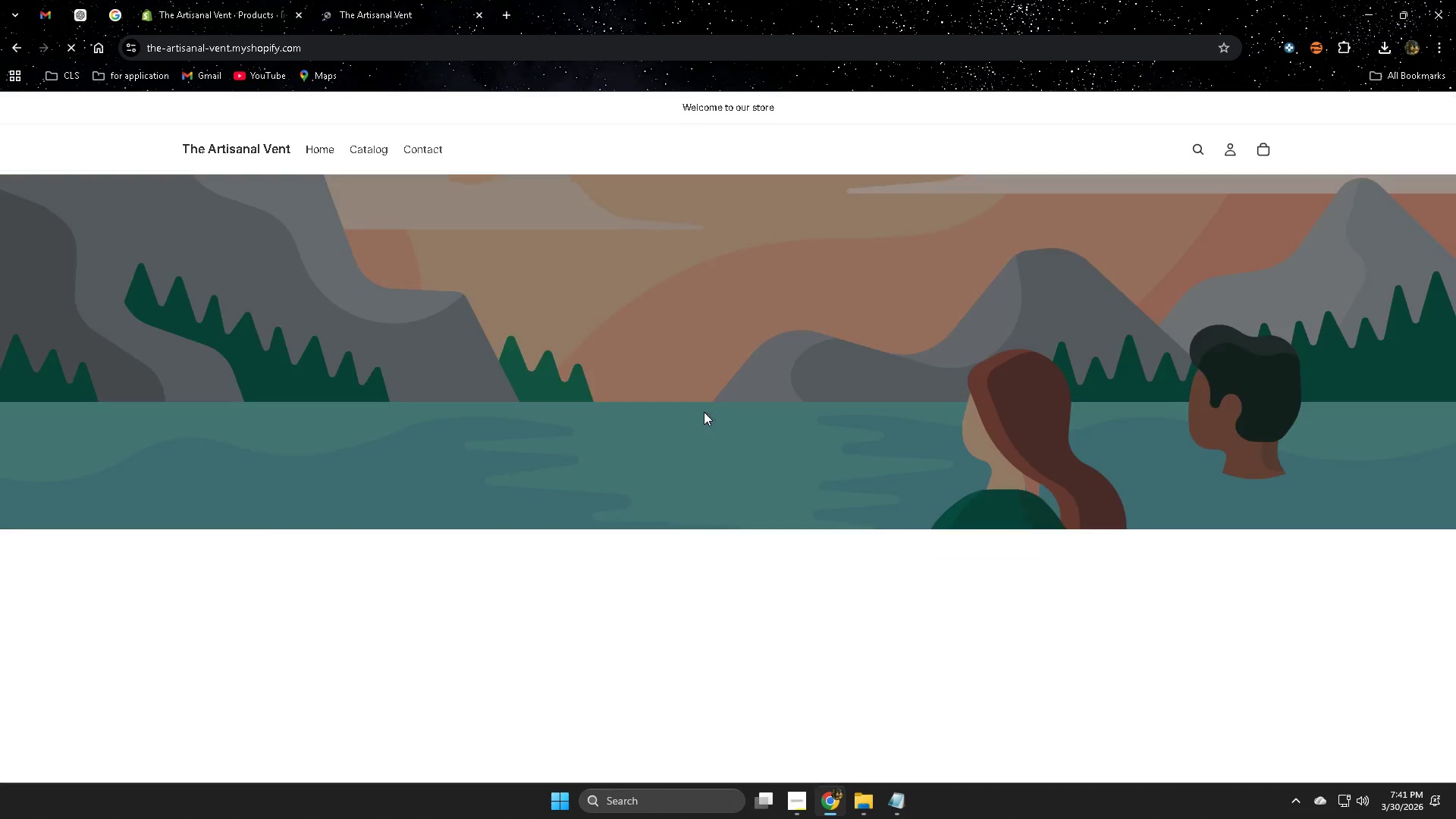 
scroll: coordinate [806, 604], scroll_direction: down, amount: 4.0
 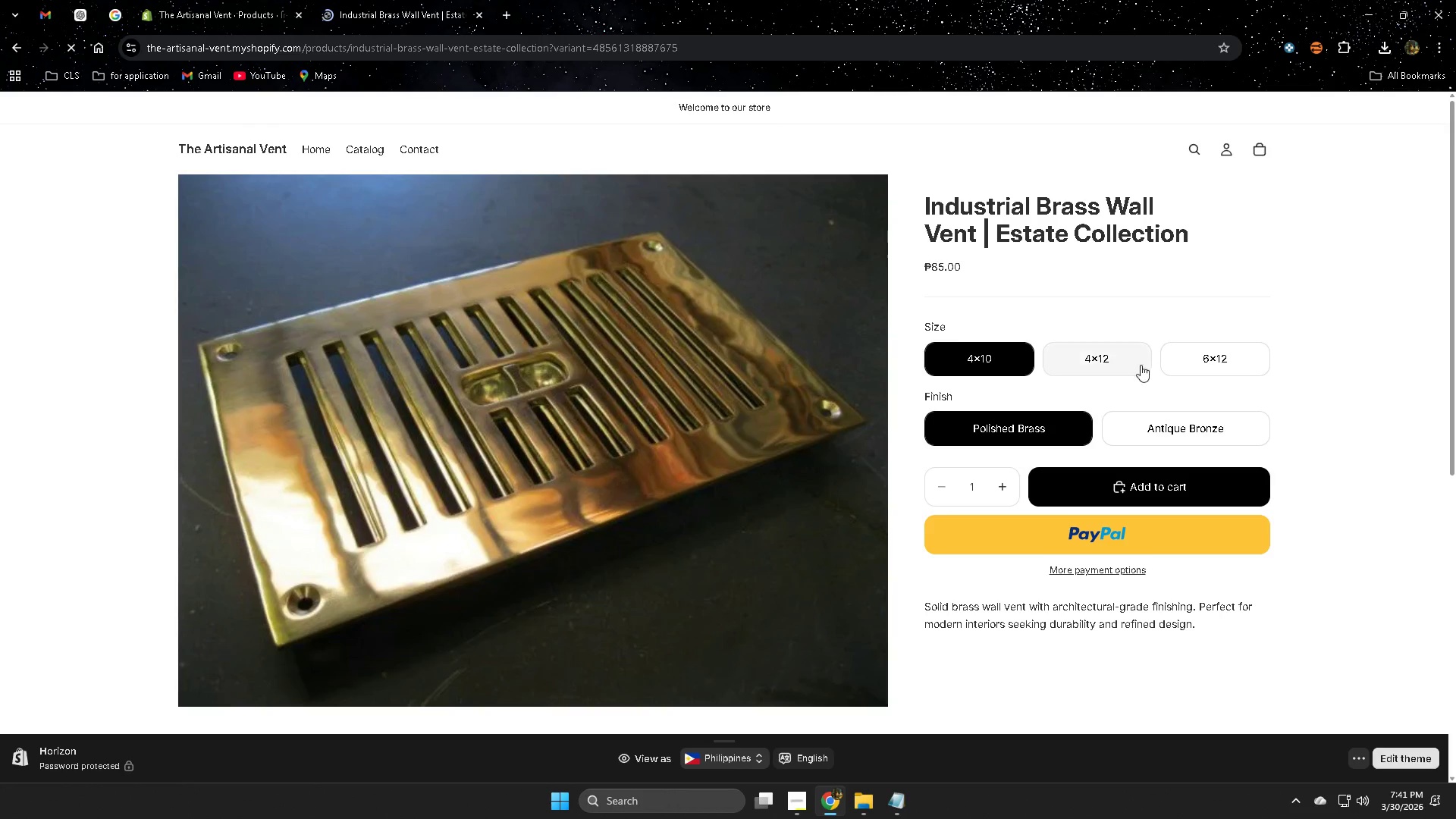 
left_click([1116, 362])
 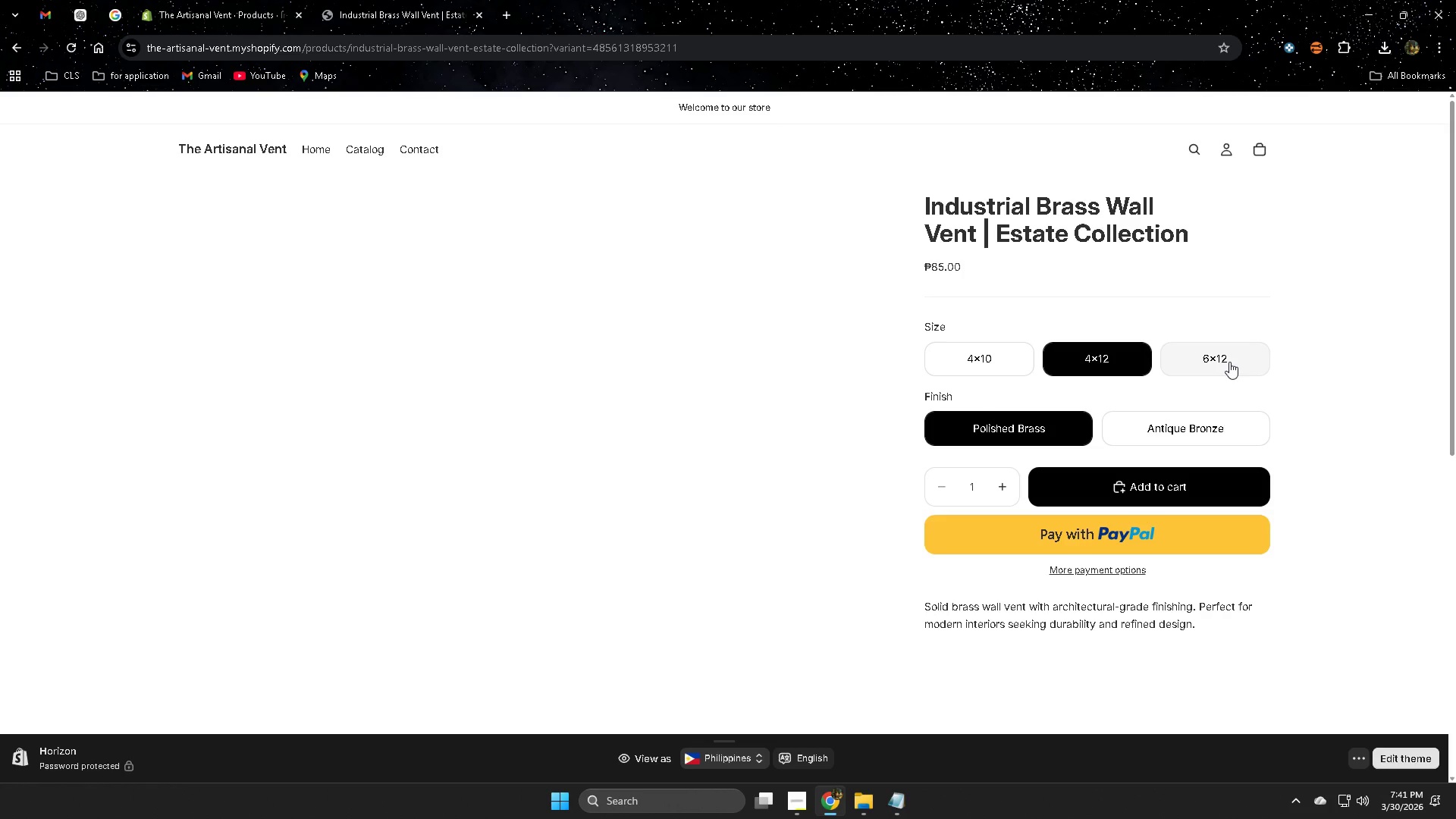 
left_click([1229, 362])
 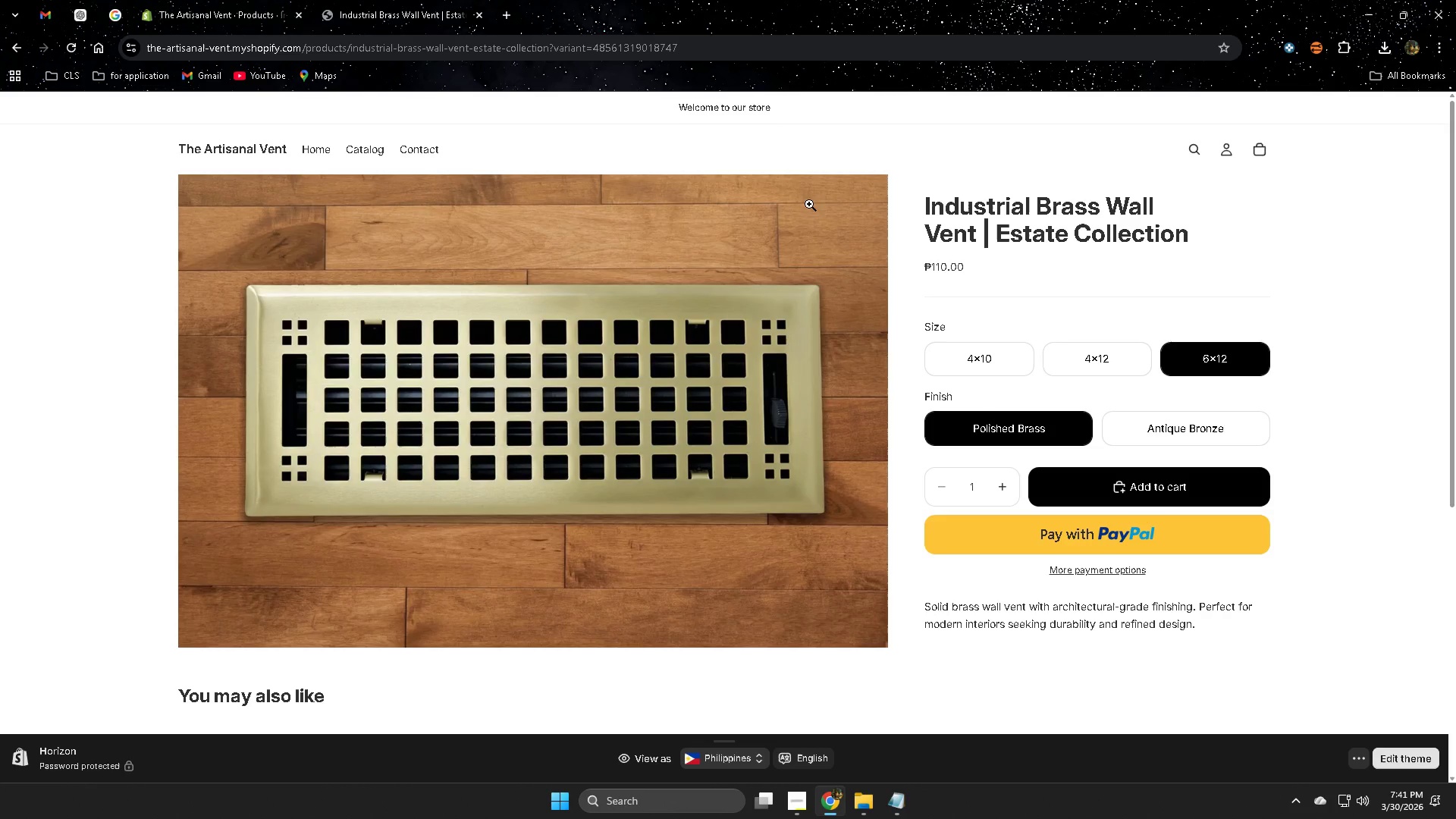 
wait(5.81)
 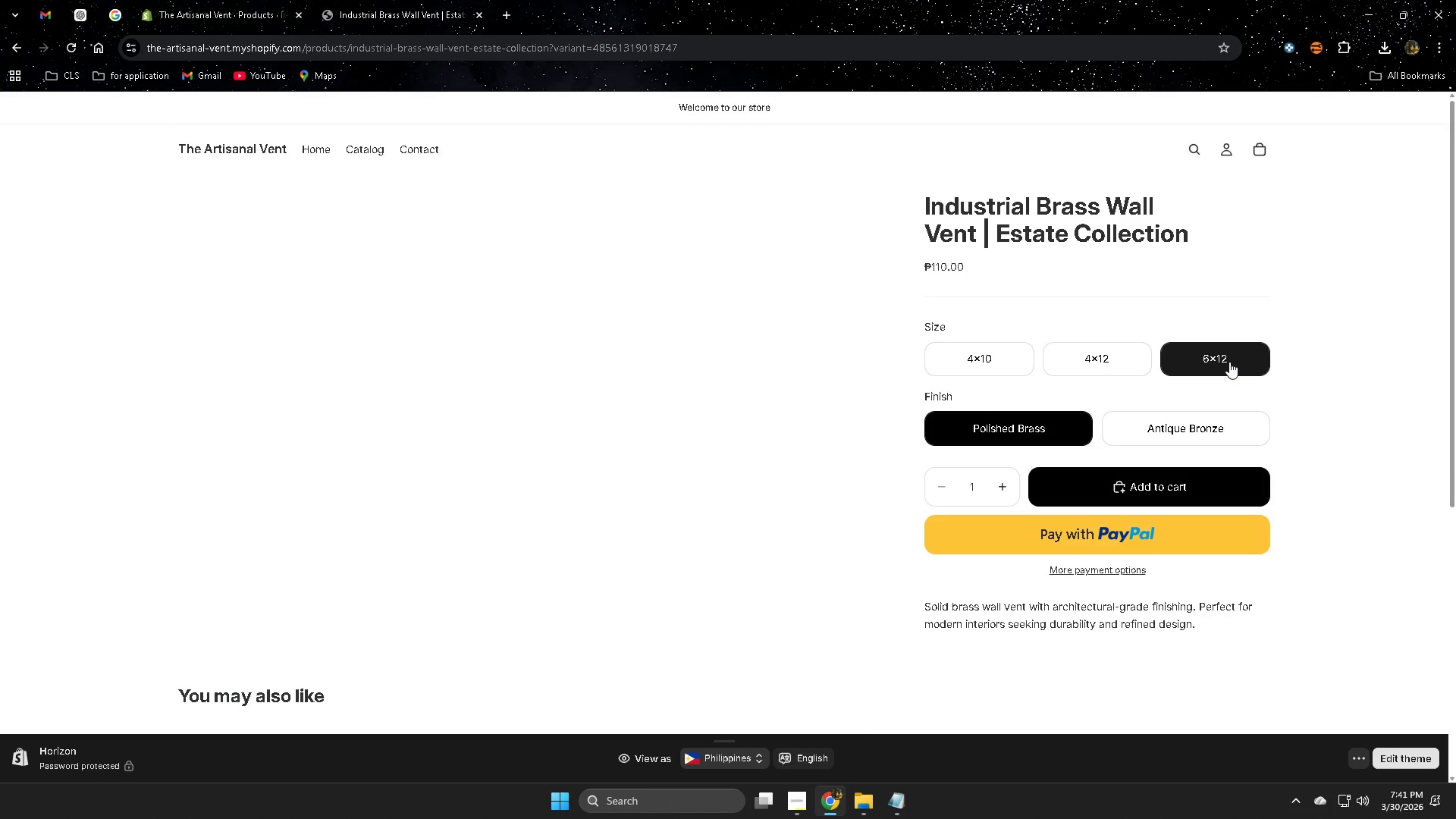 
scroll: coordinate [567, 335], scroll_direction: up, amount: 3.0
 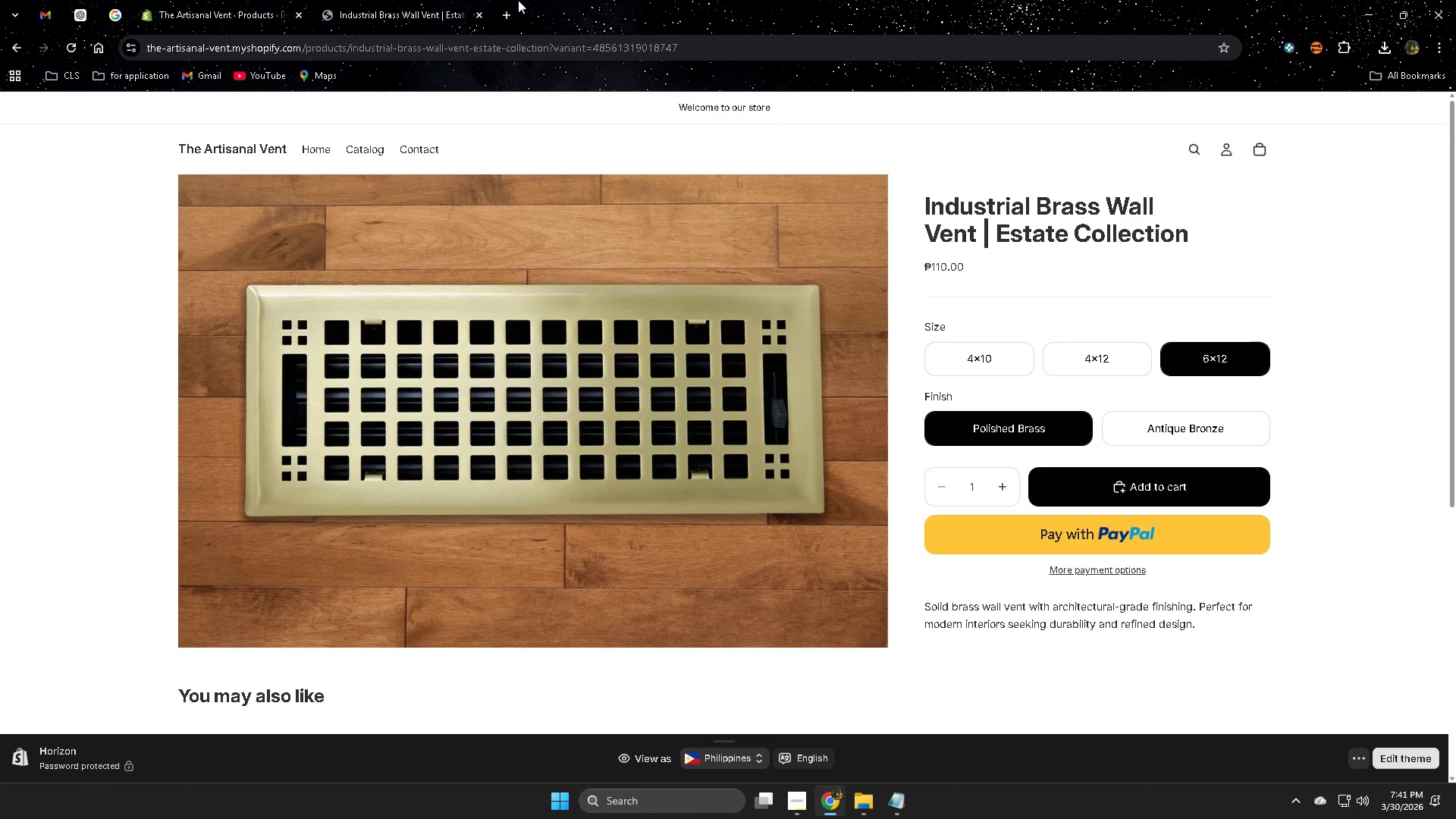 
left_click([190, 2])
 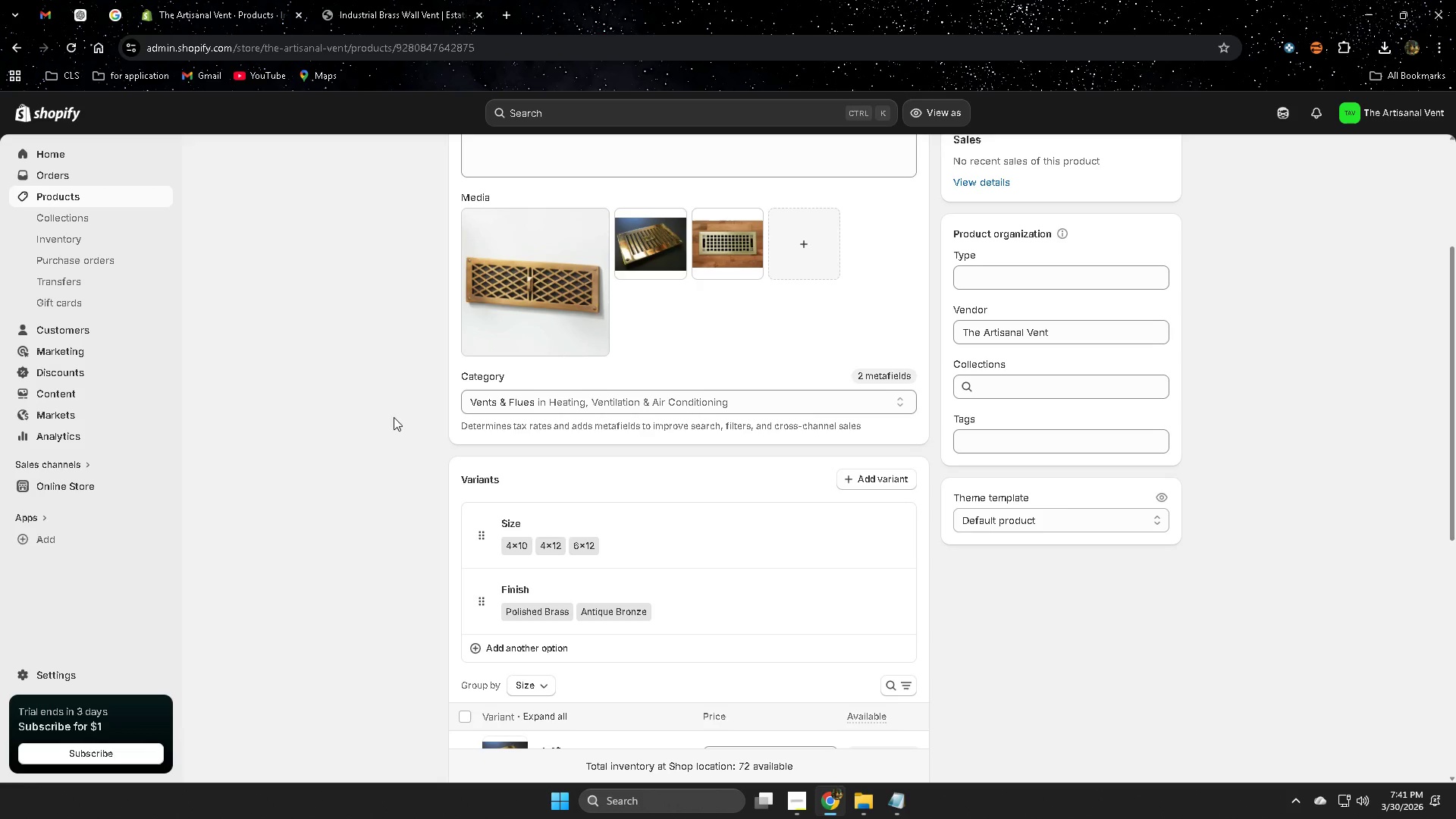 
scroll: coordinate [221, 404], scroll_direction: up, amount: 8.0
 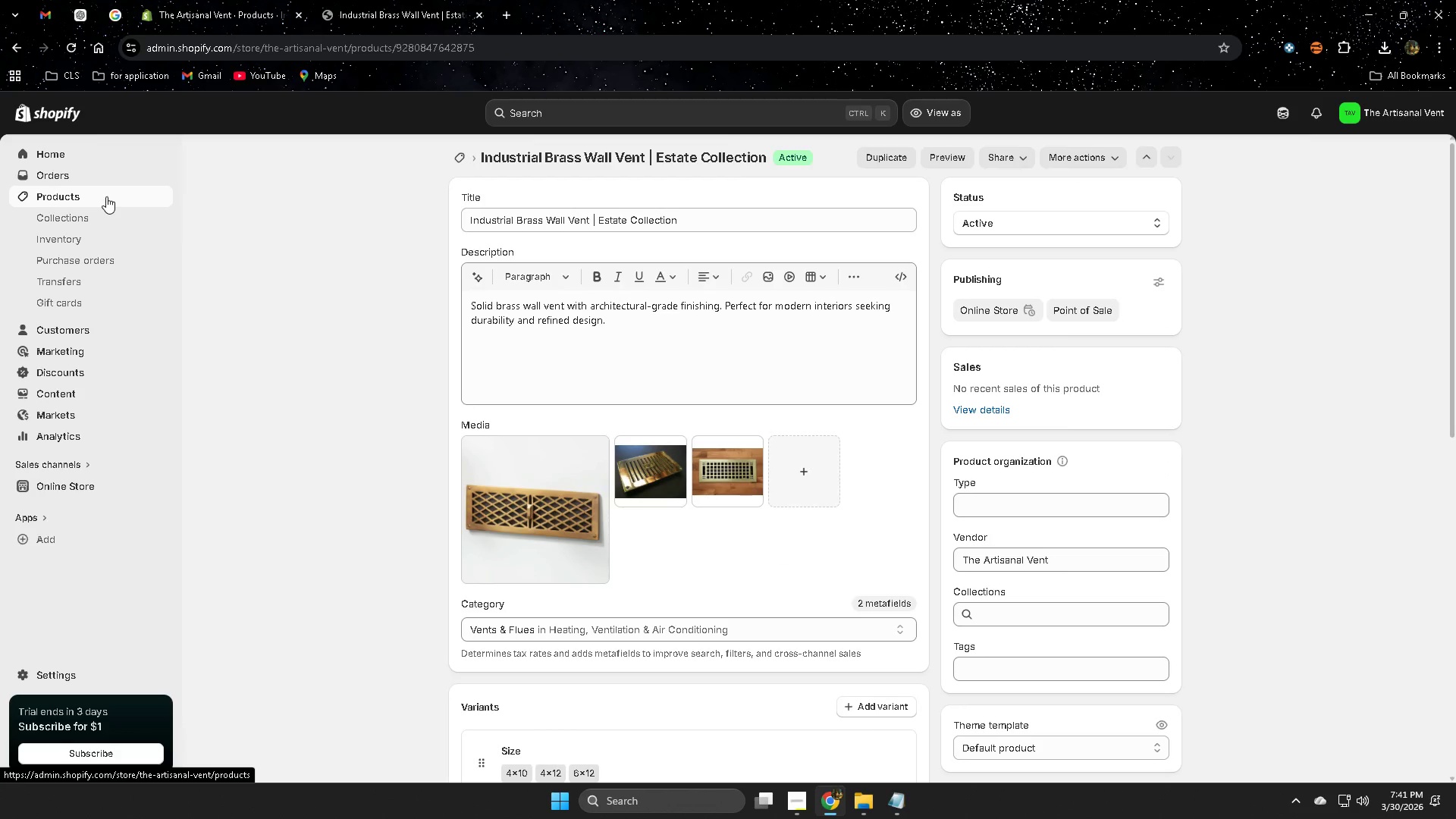 
left_click([106, 196])
 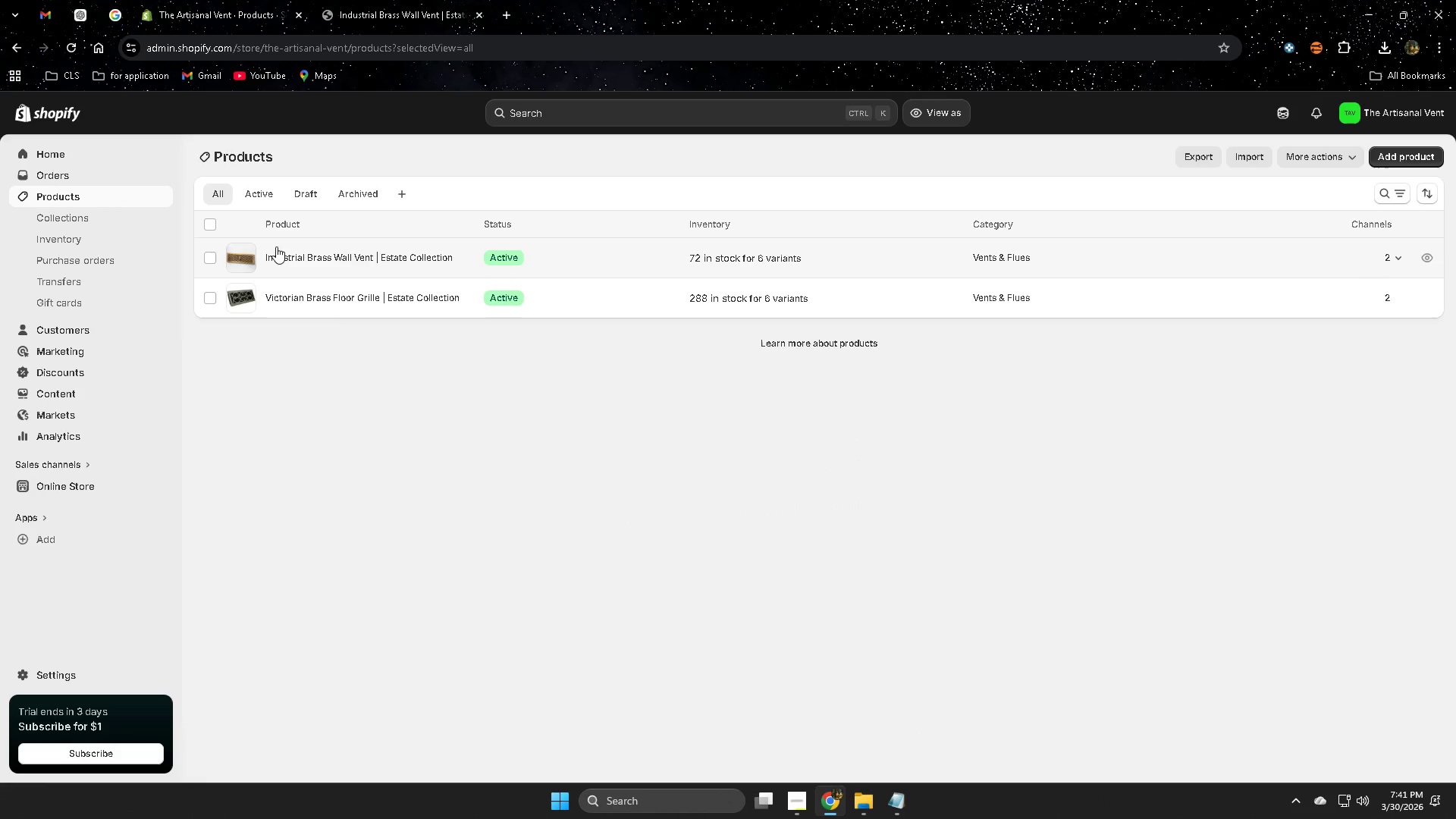 
left_click([1419, 157])
 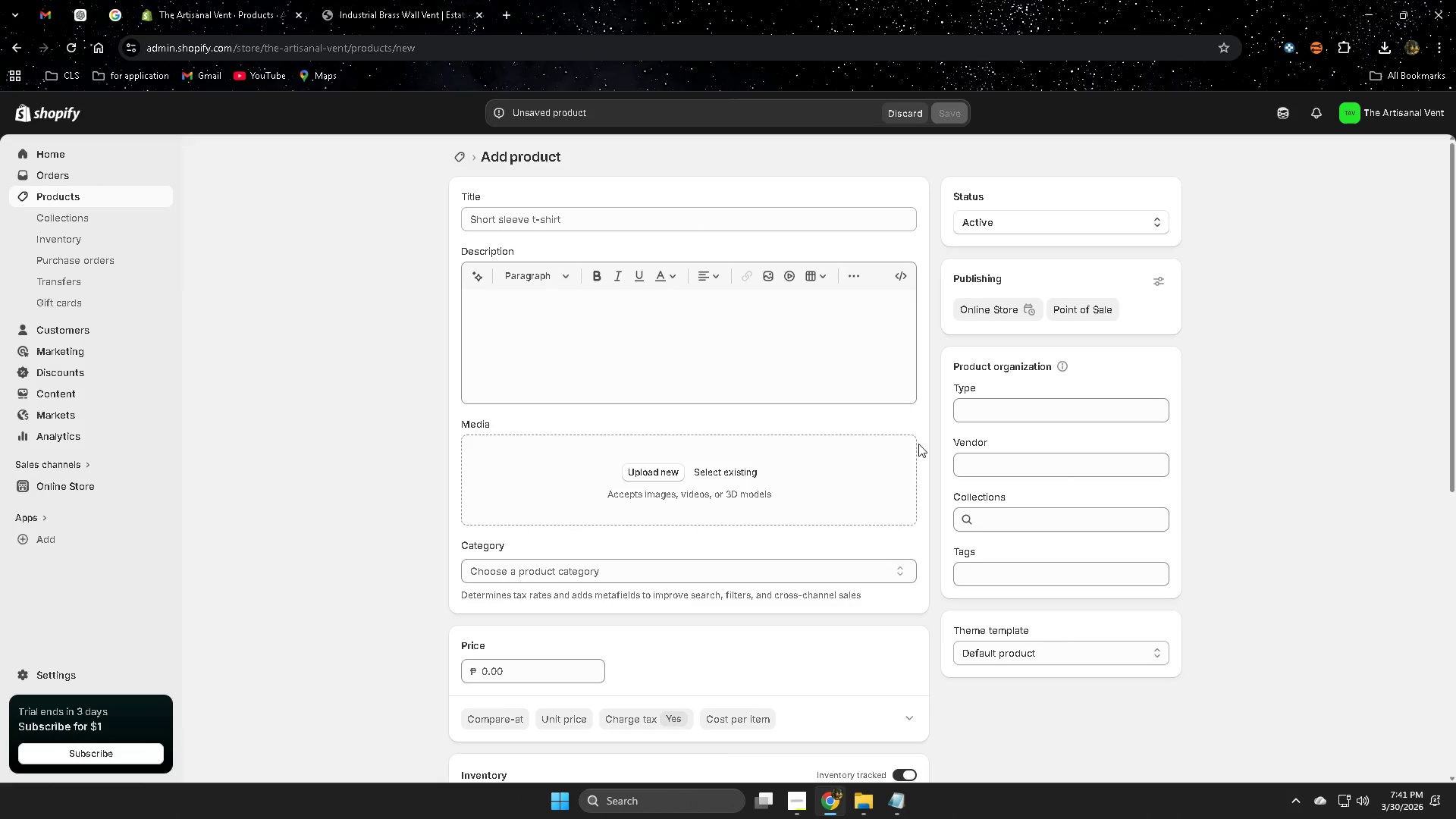 
left_click([401, 0])
 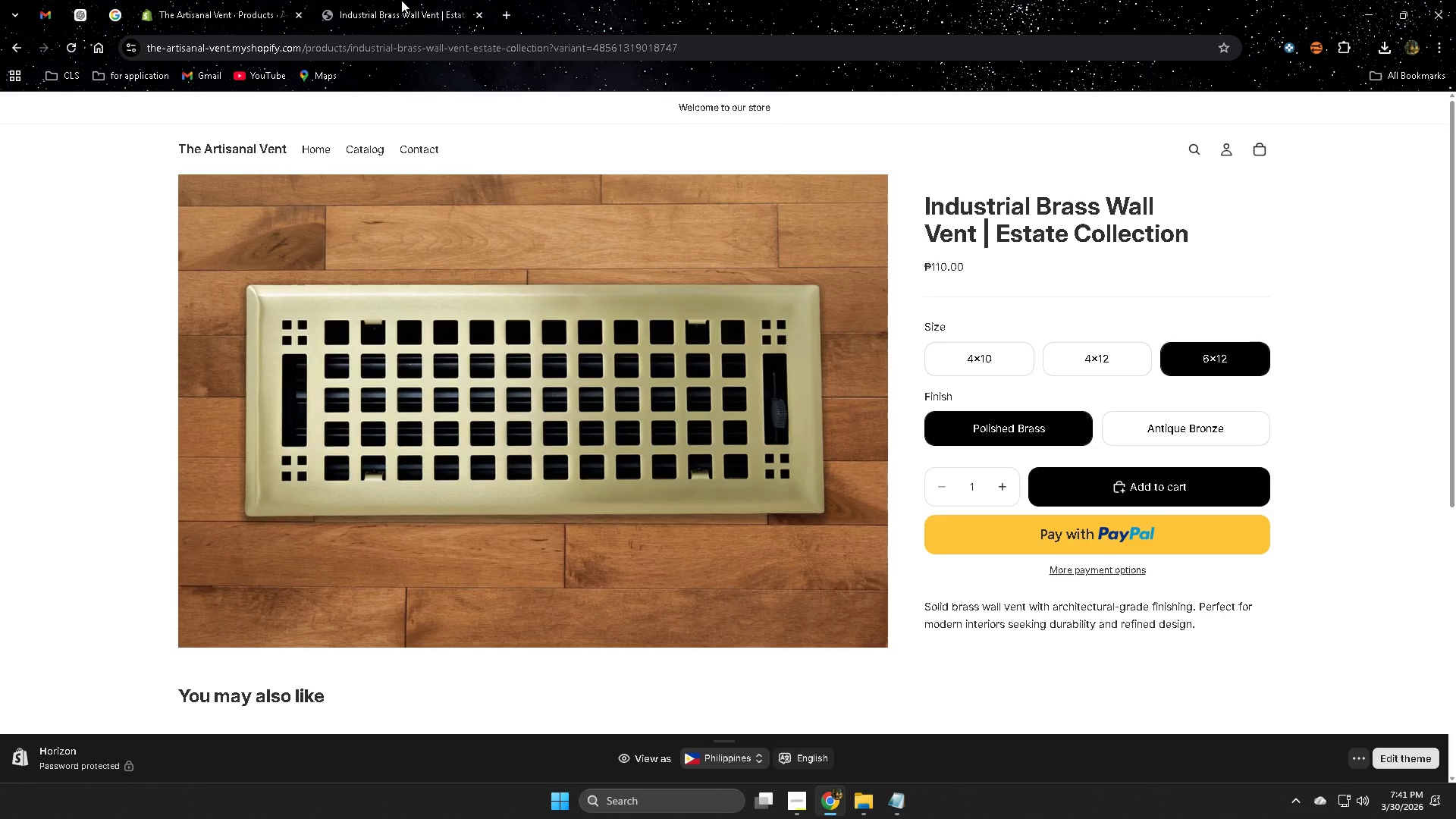 
hold_key(key=ControlLeft, duration=0.38)
 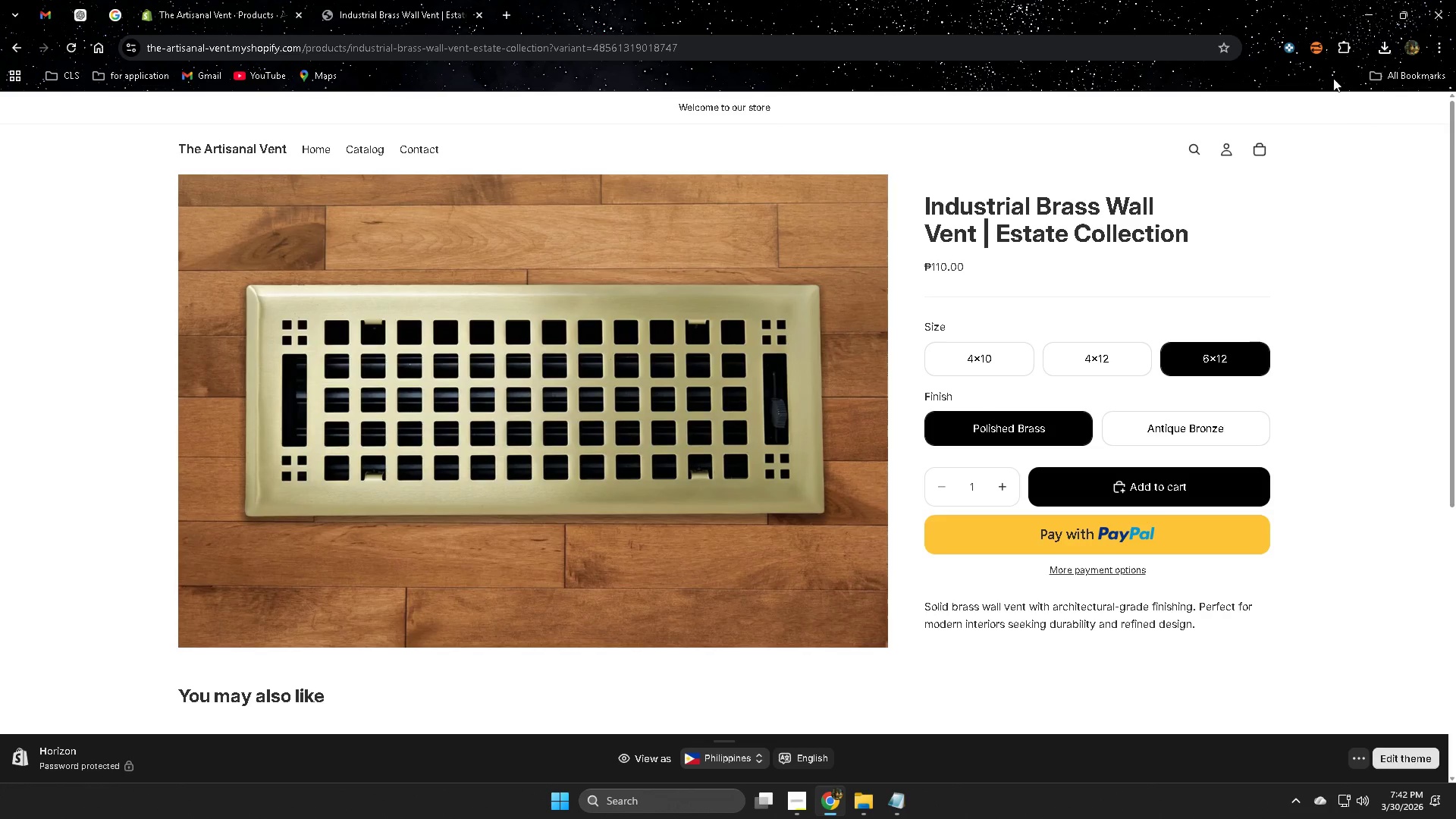 
left_click([1394, 46])
 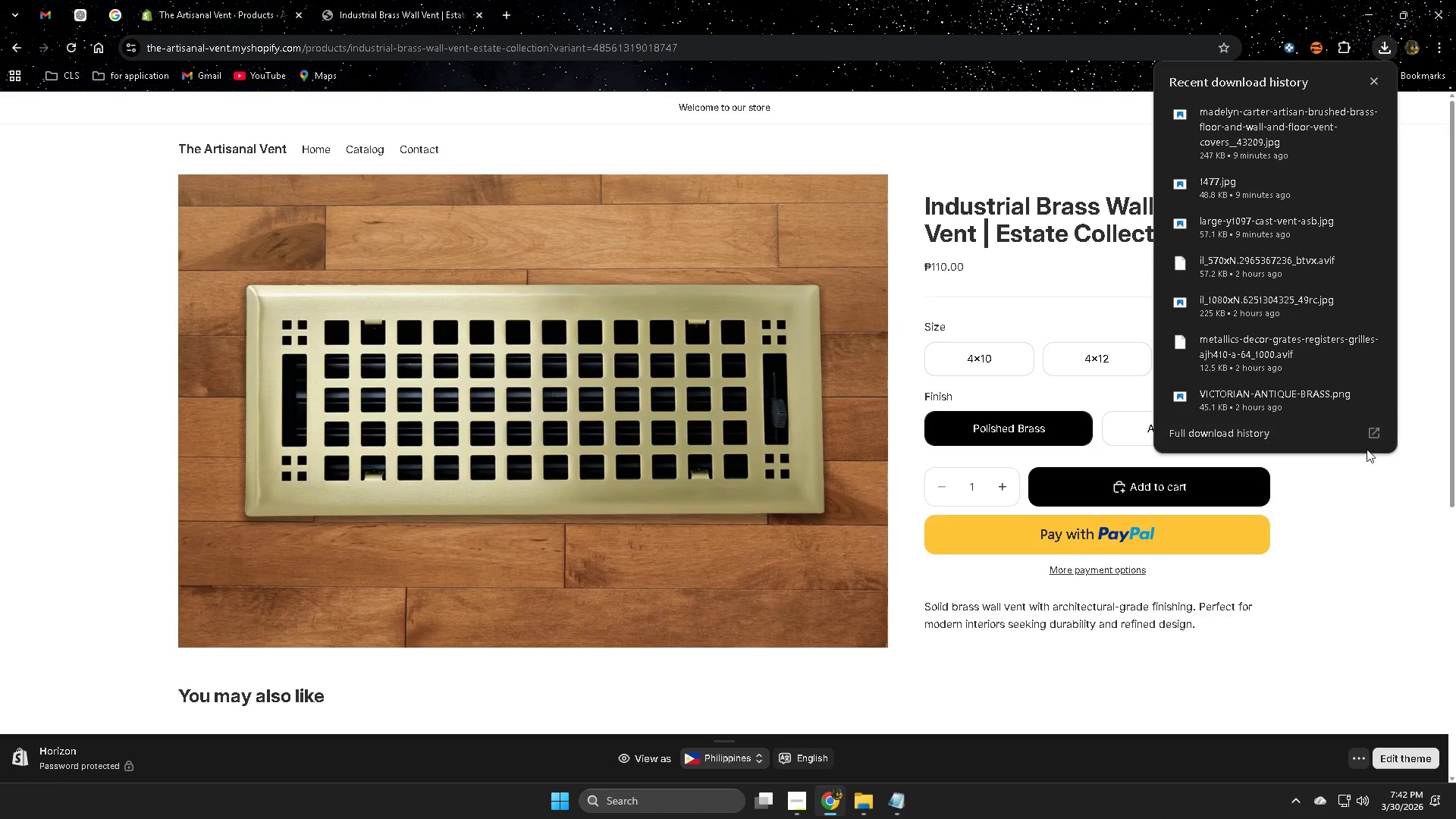 
left_click([1282, 431])
 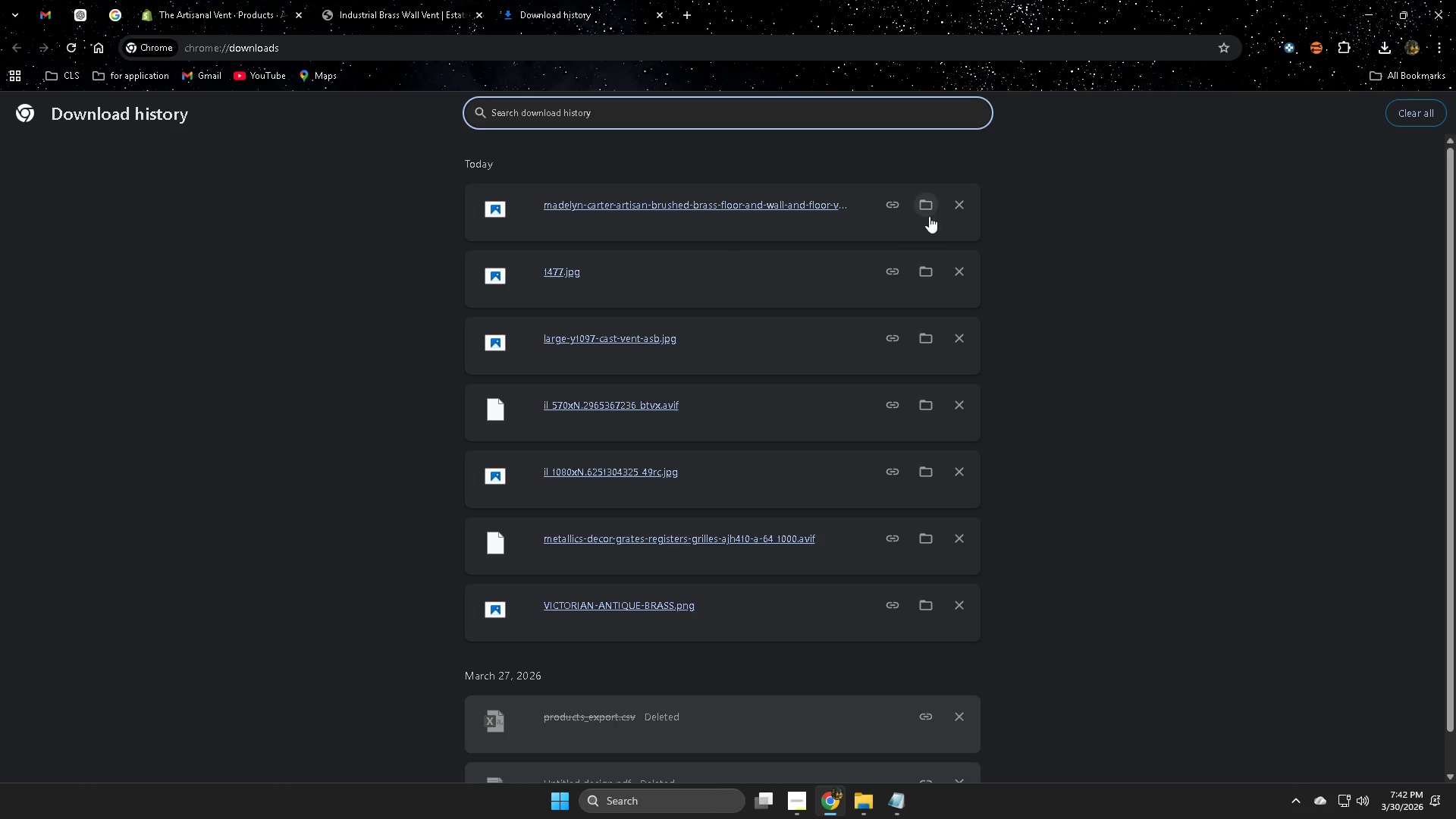 
double_click([962, 202])
 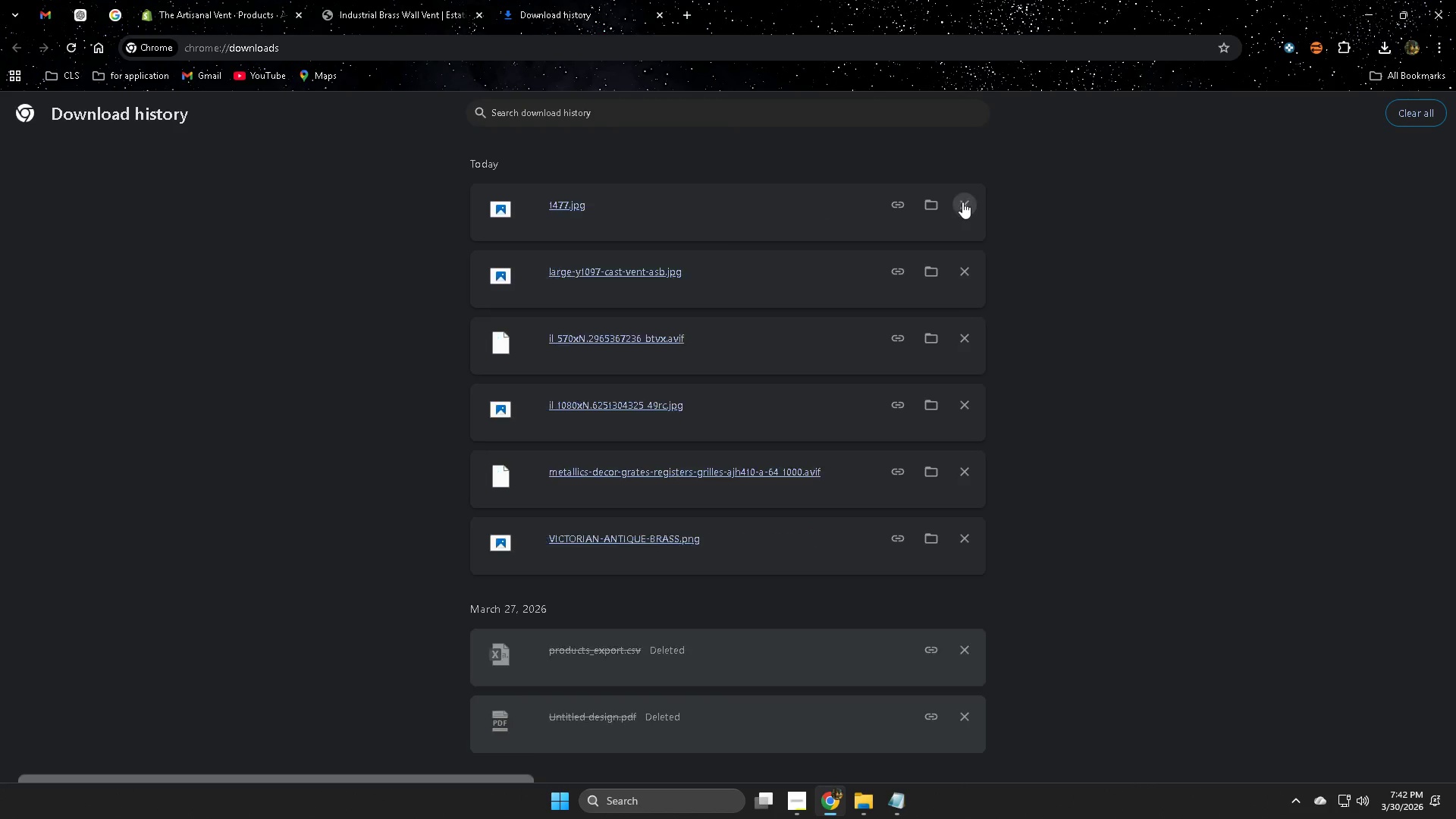 
triple_click([962, 202])
 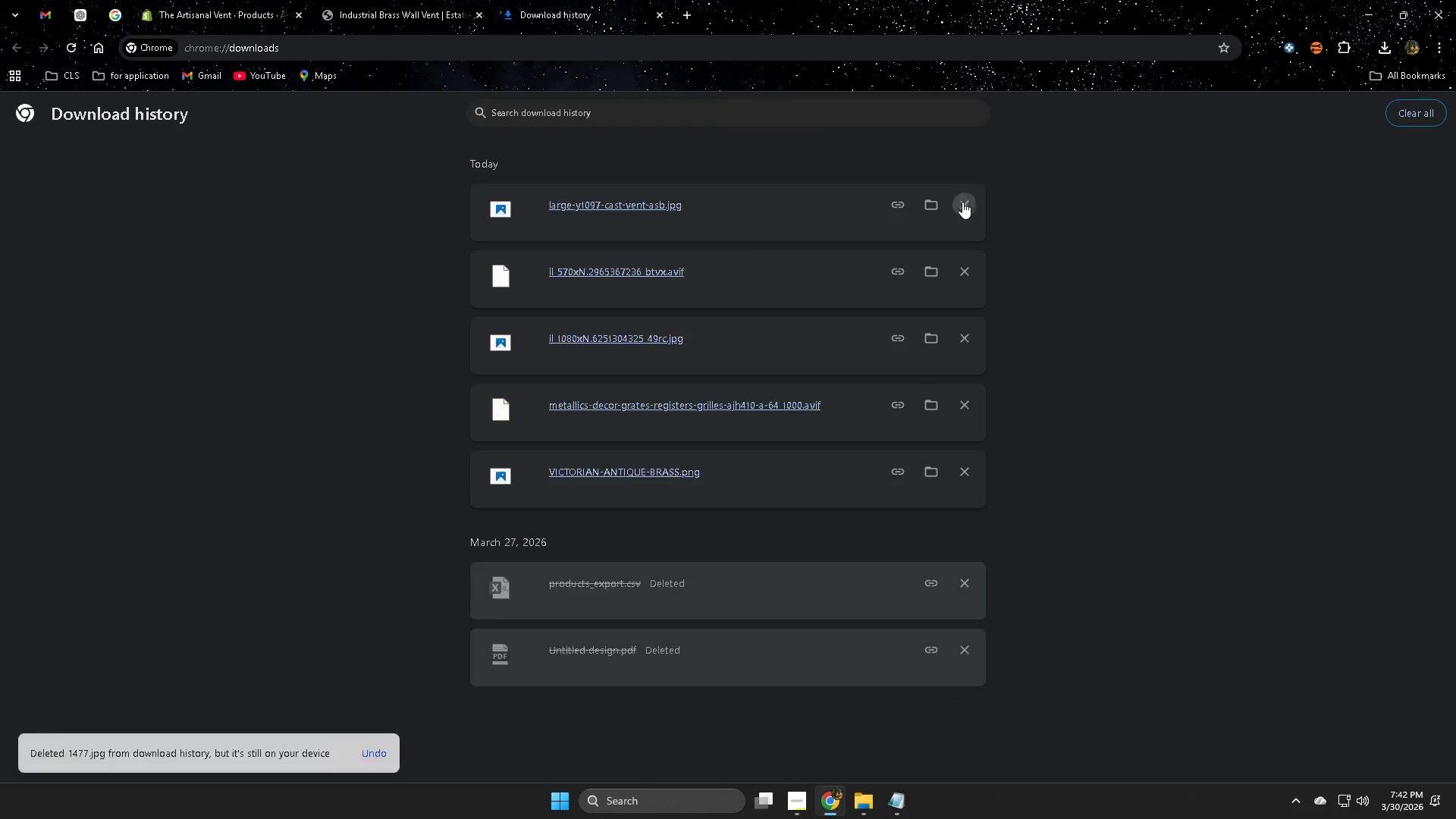 
triple_click([962, 202])
 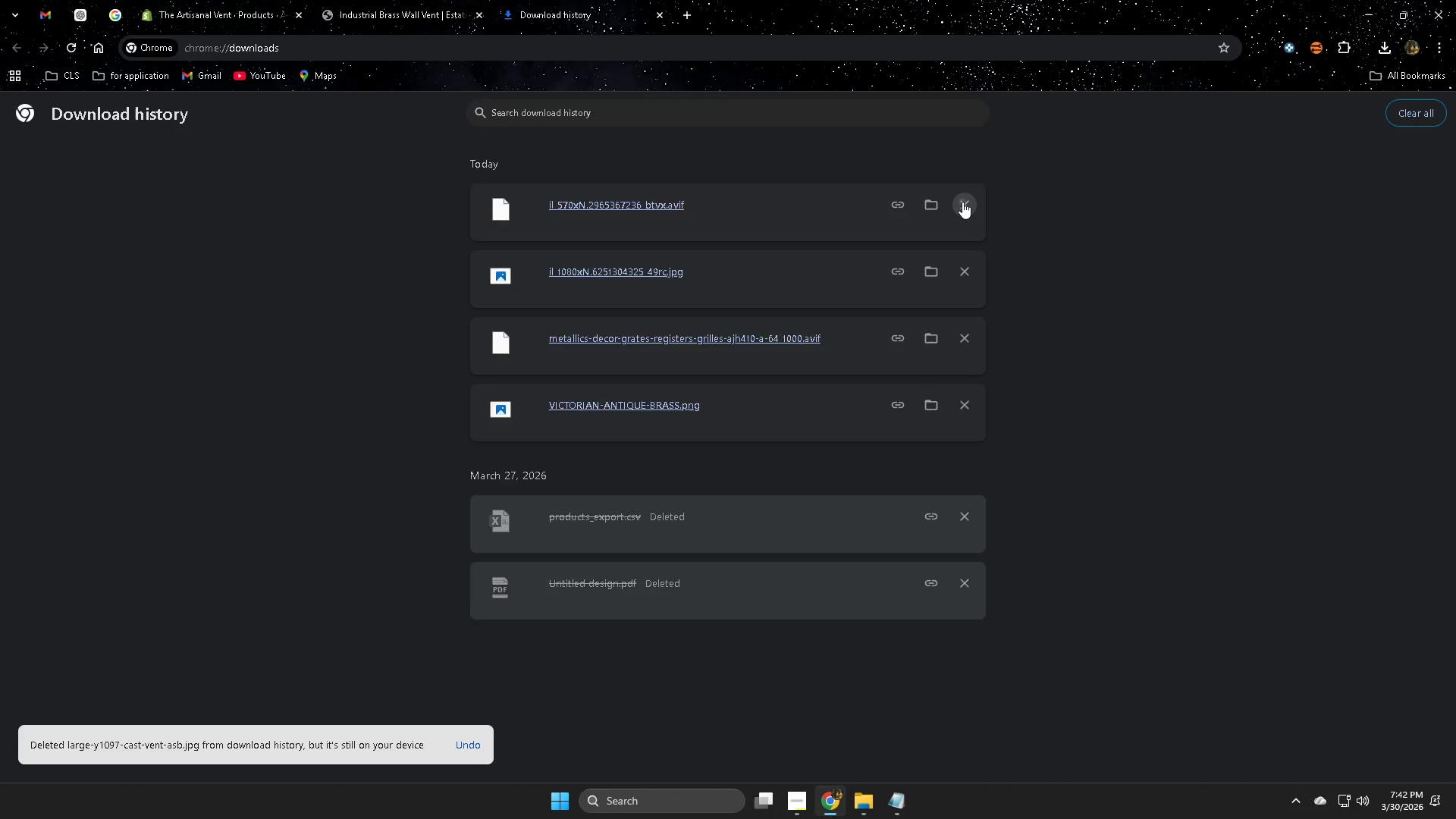 
triple_click([962, 202])
 